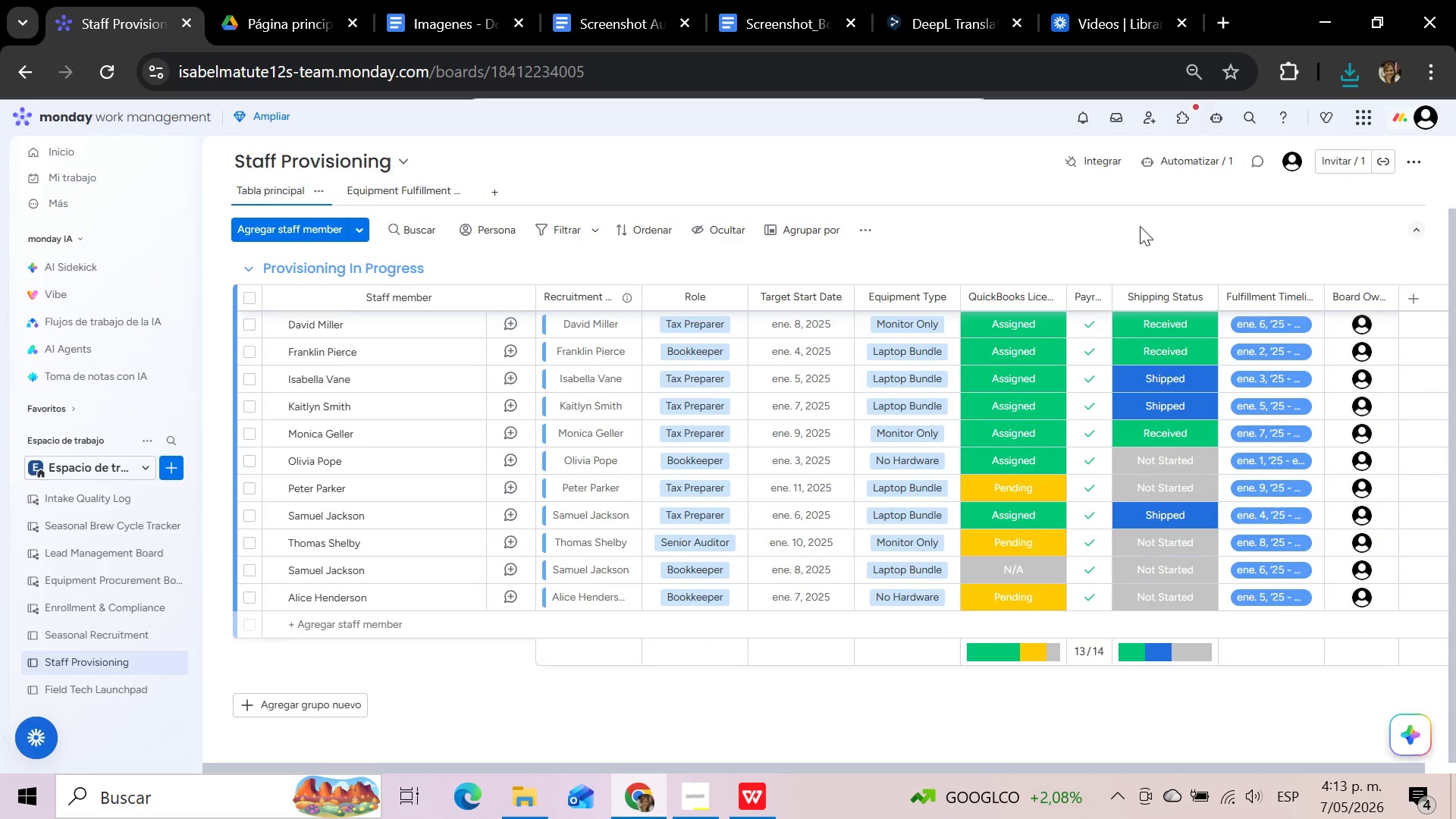 
scroll: coordinate [1140, 226], scroll_direction: up, amount: 3.0
 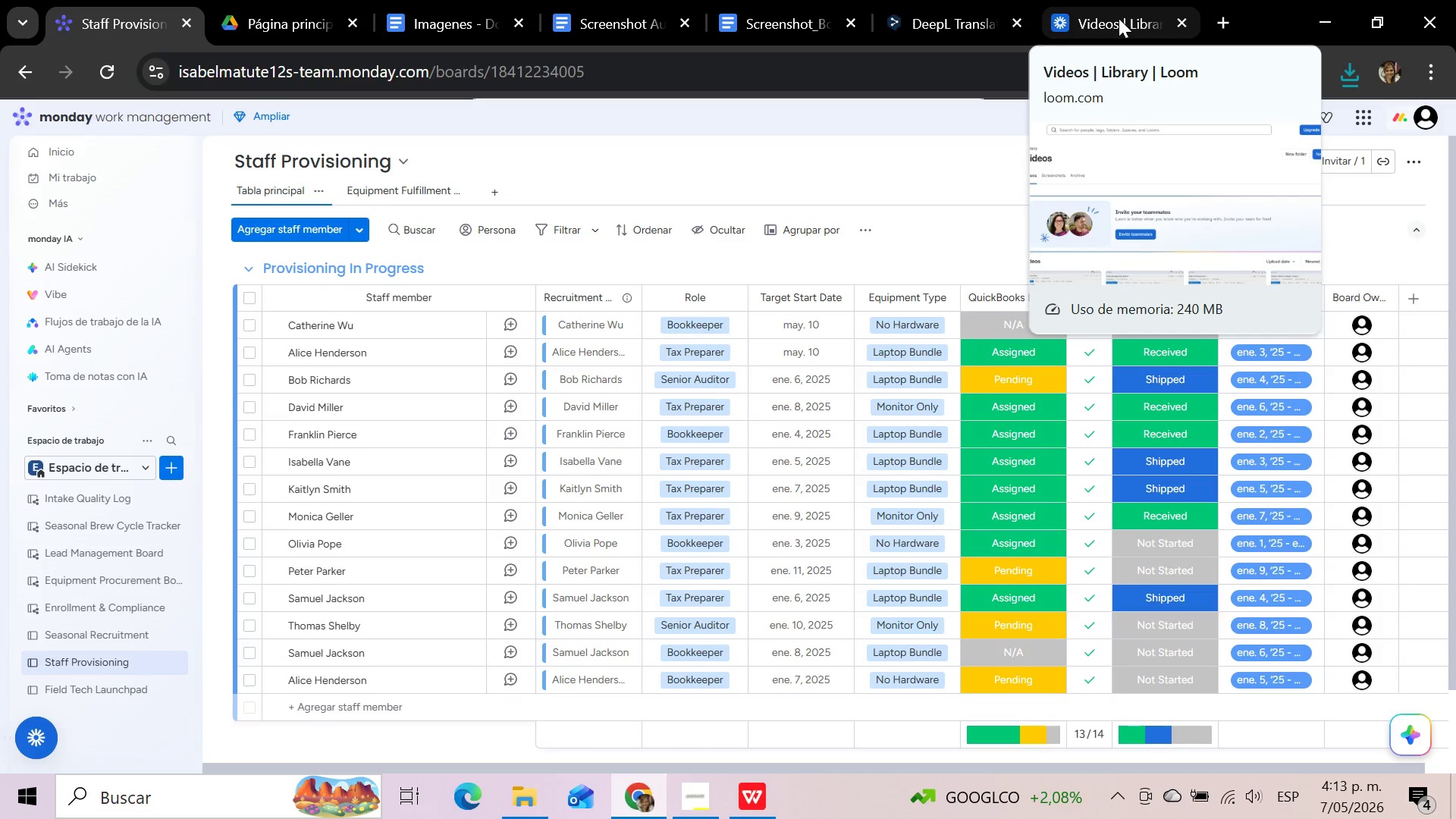 
wait(6.11)
 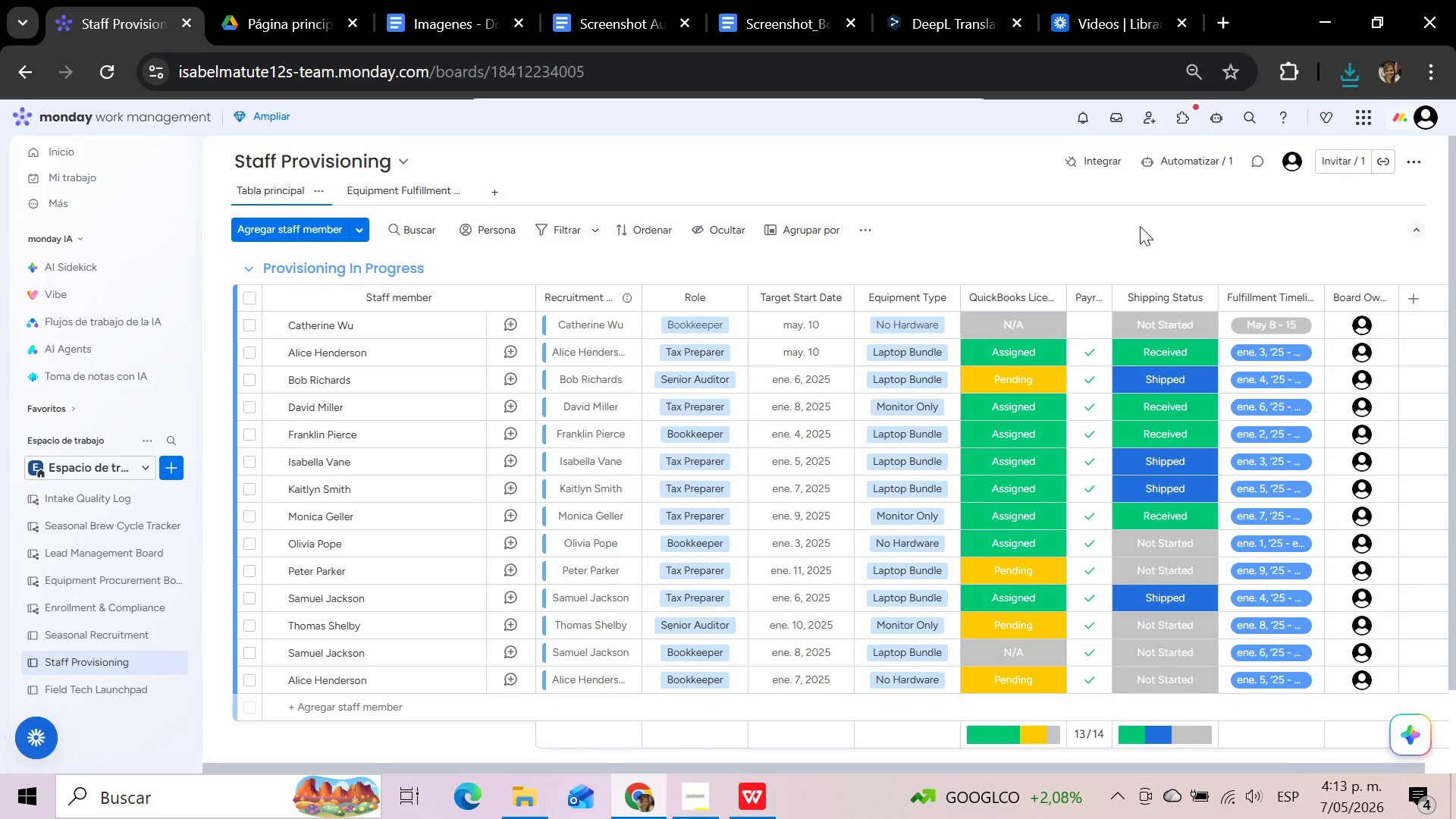 
left_click([1166, 234])
 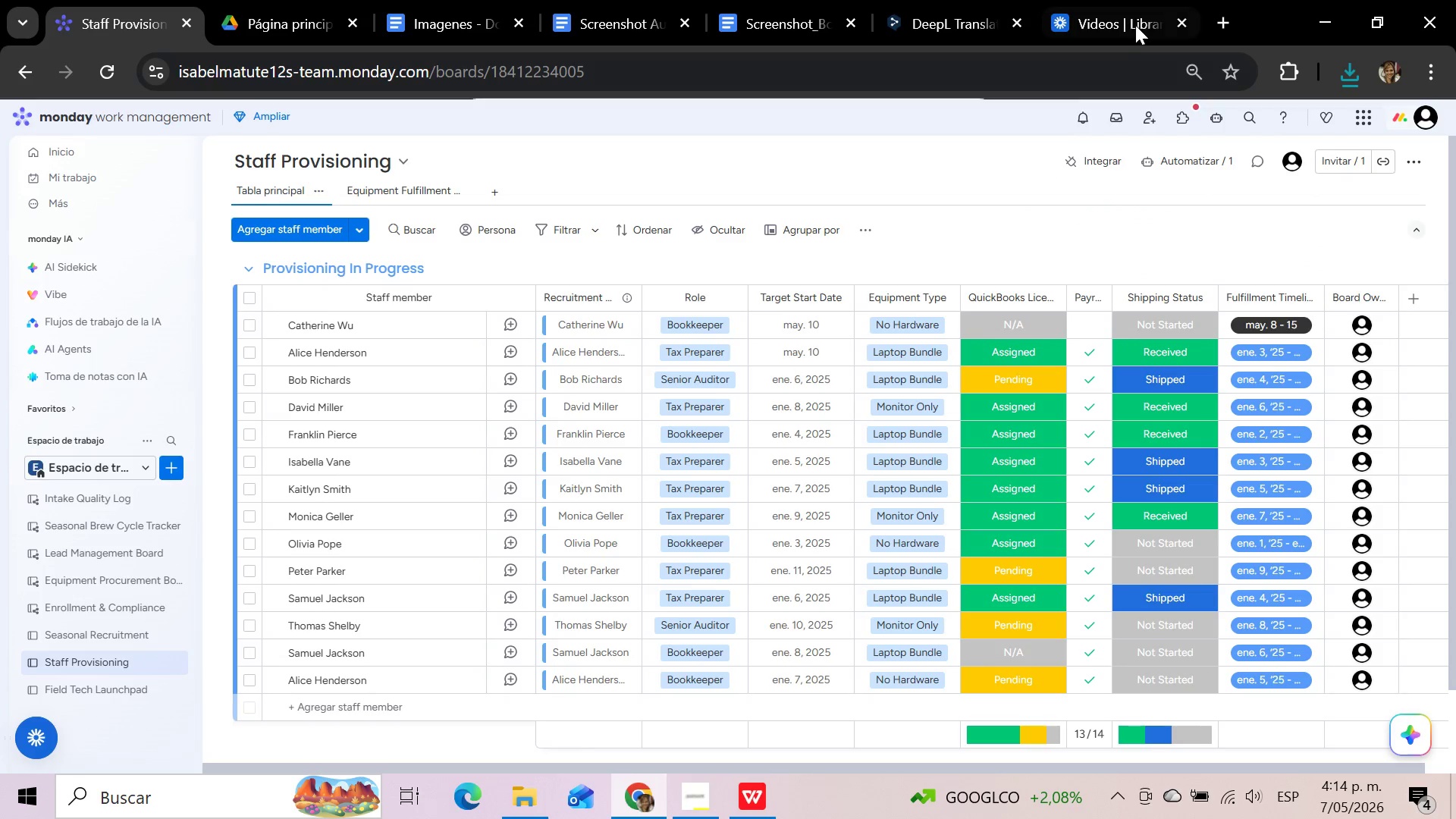 
left_click([1132, 17])
 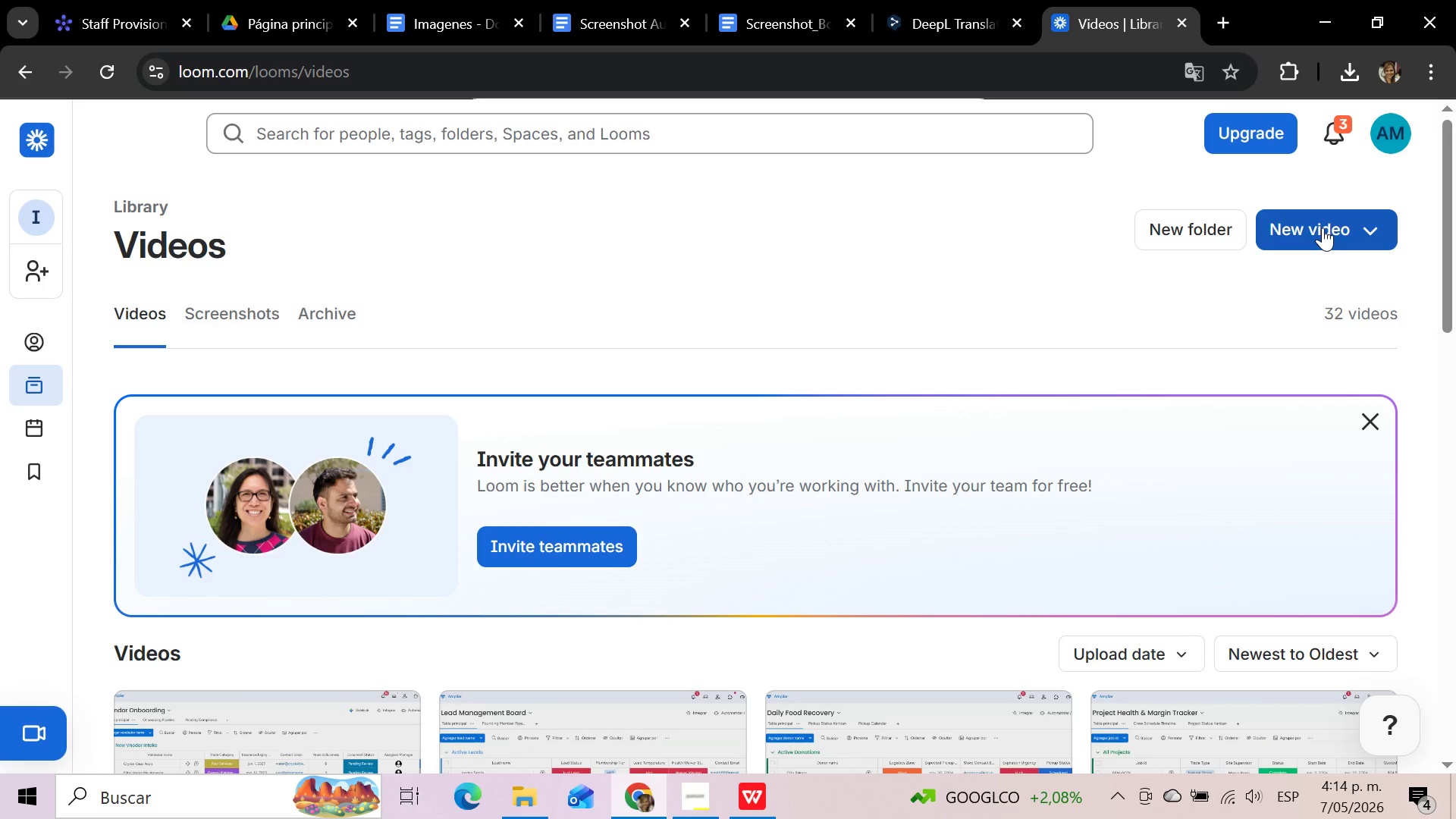 
wait(7.52)
 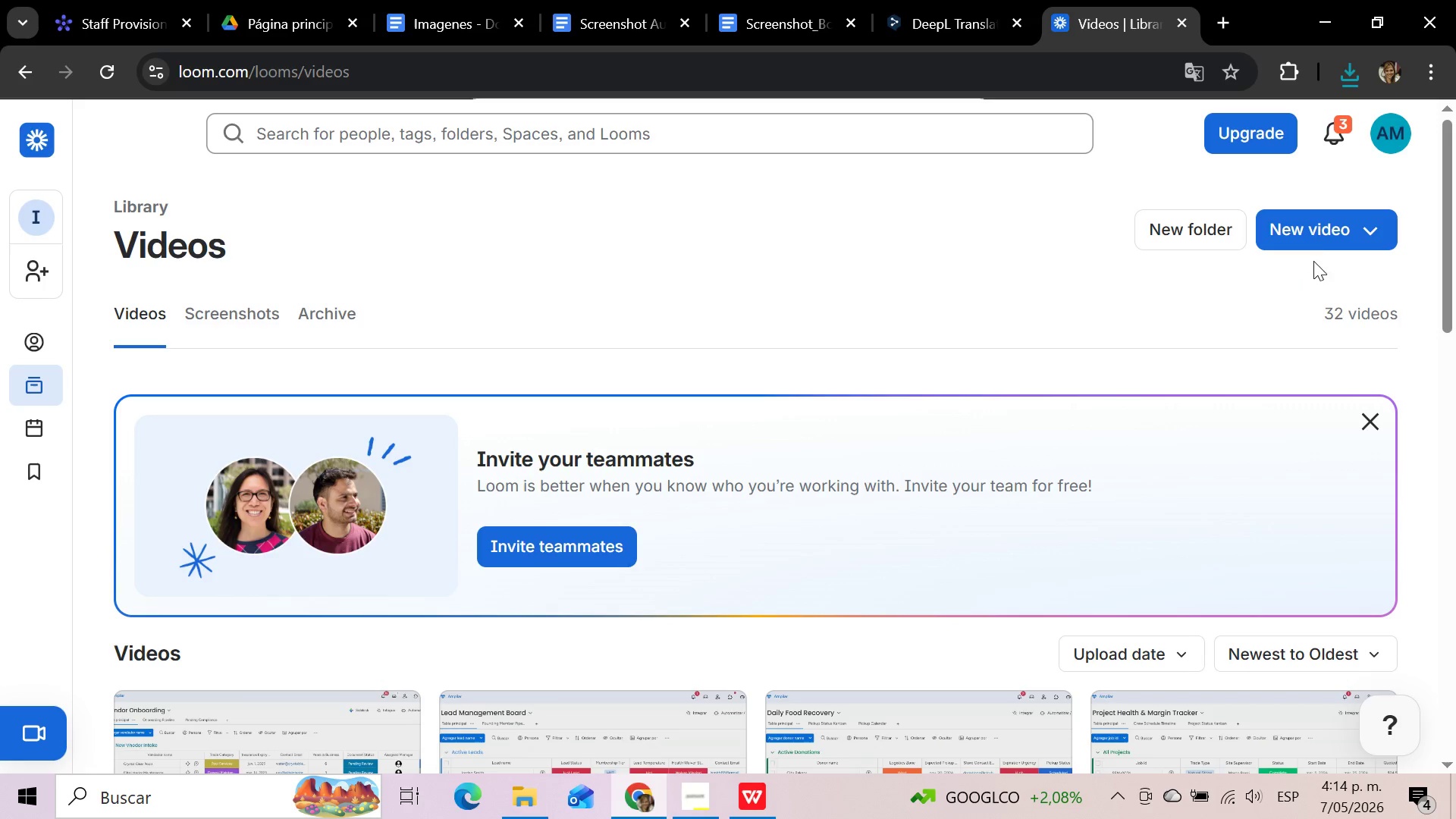 
left_click([1323, 228])
 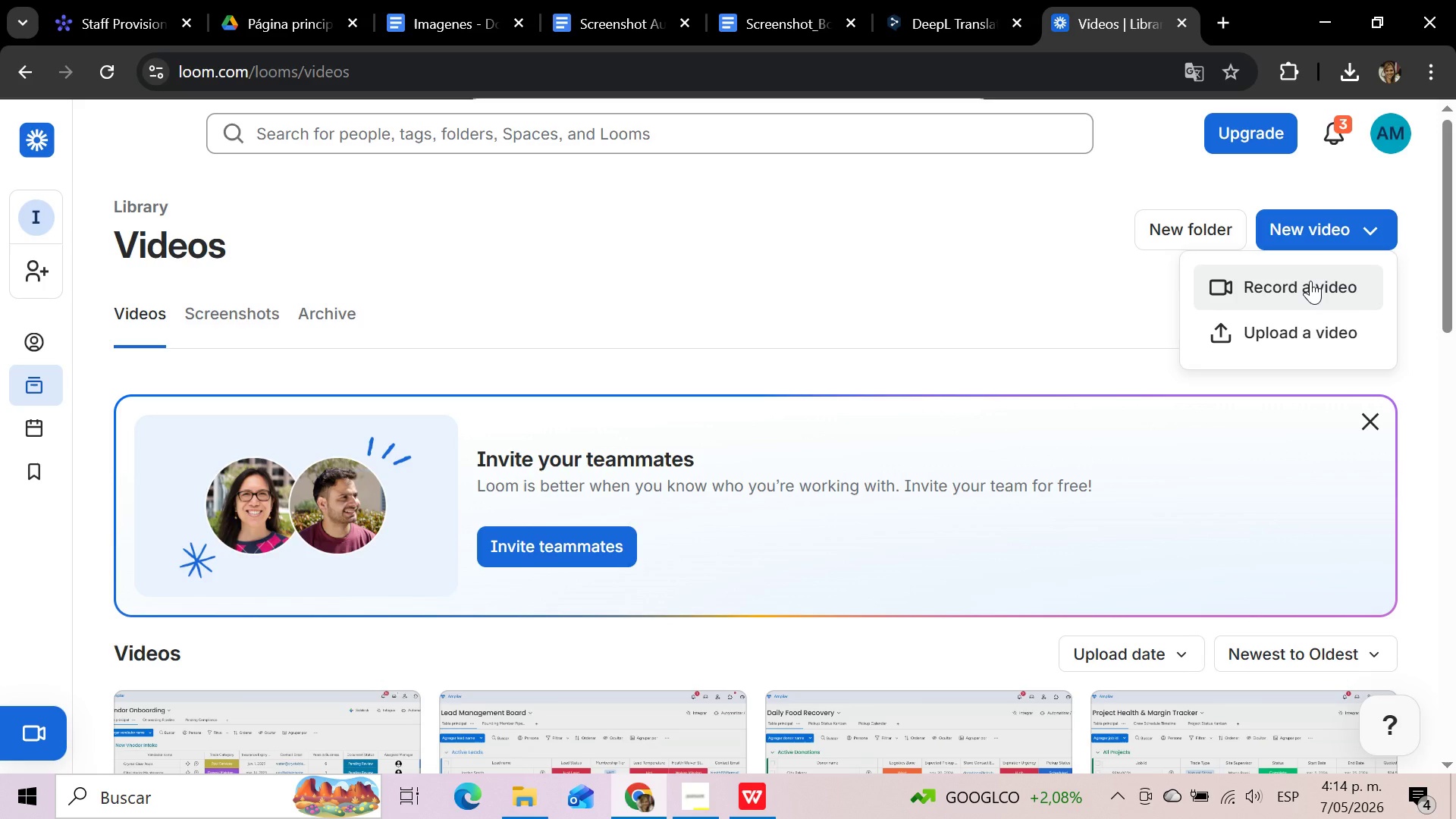 
wait(7.47)
 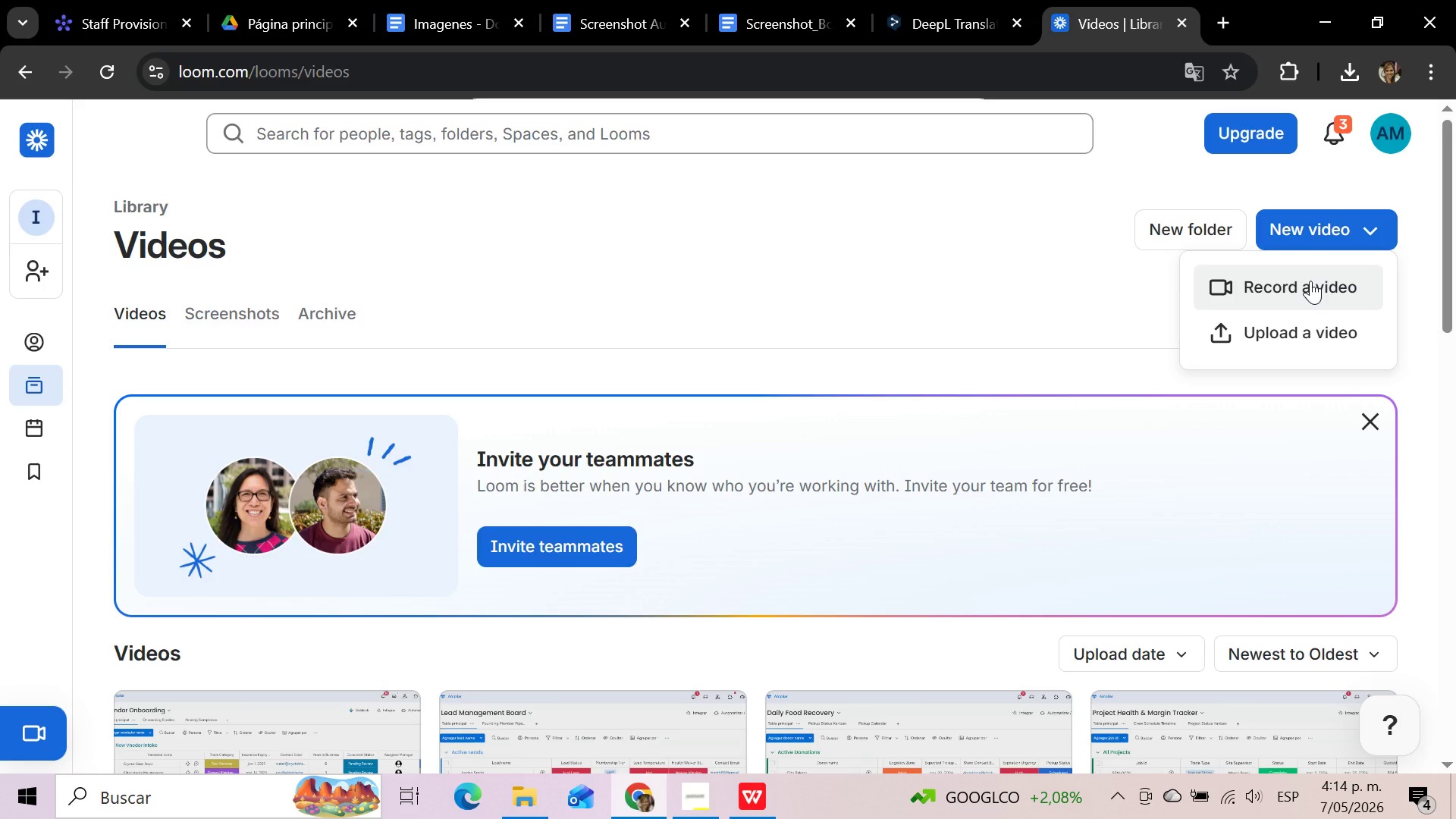 
left_click([1310, 281])
 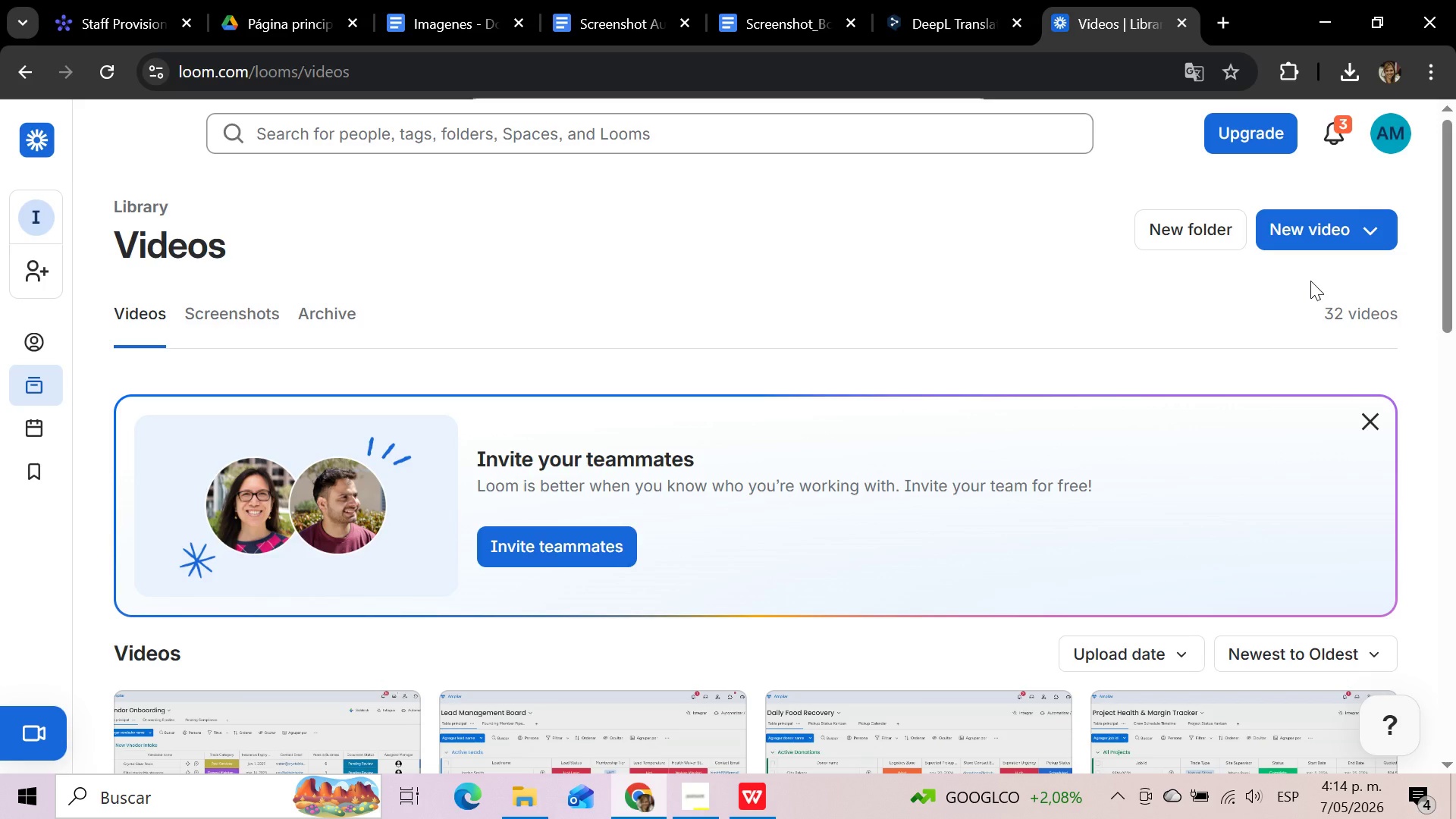 
mouse_move([1226, 474])
 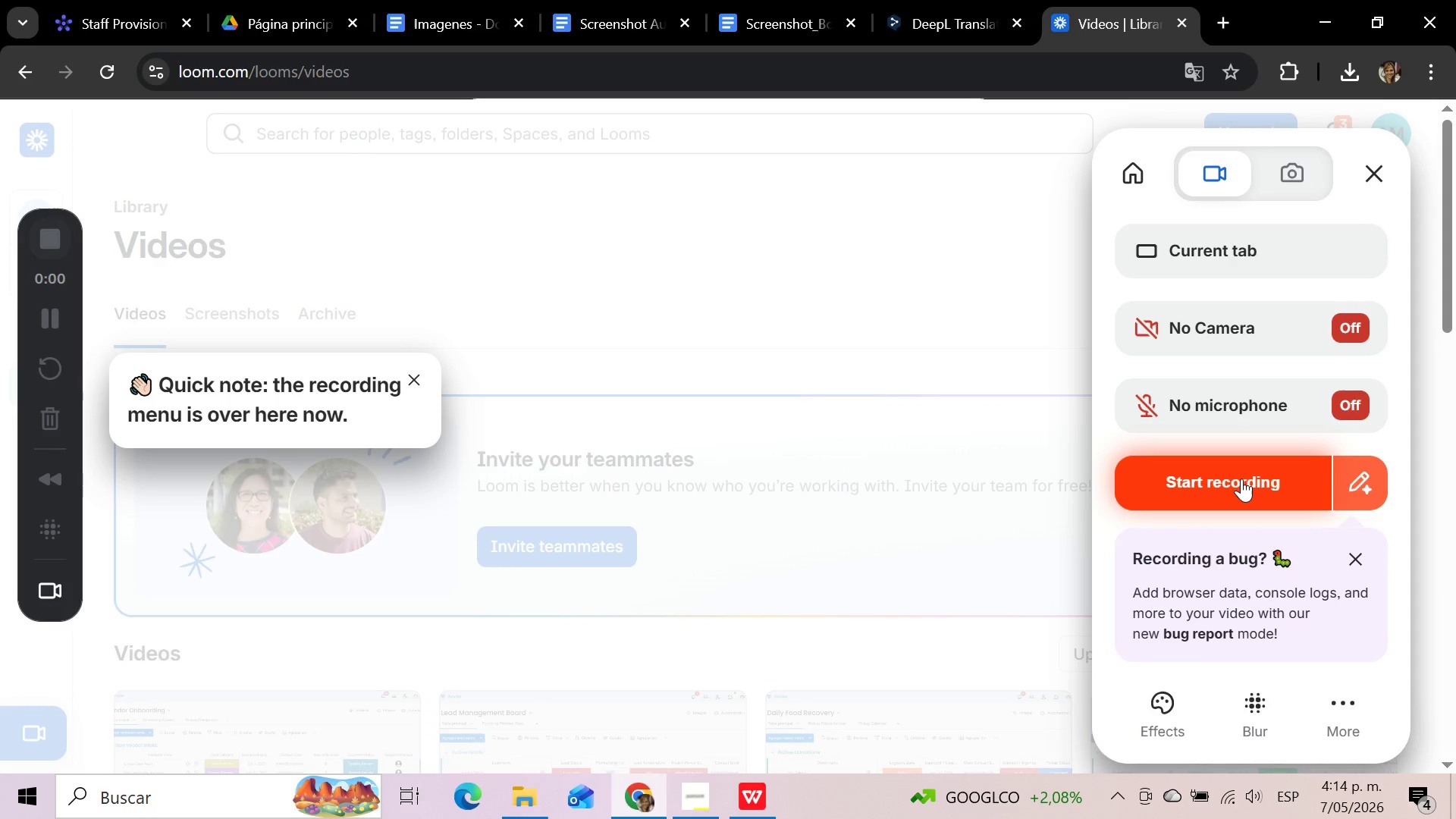 
left_click([1241, 479])
 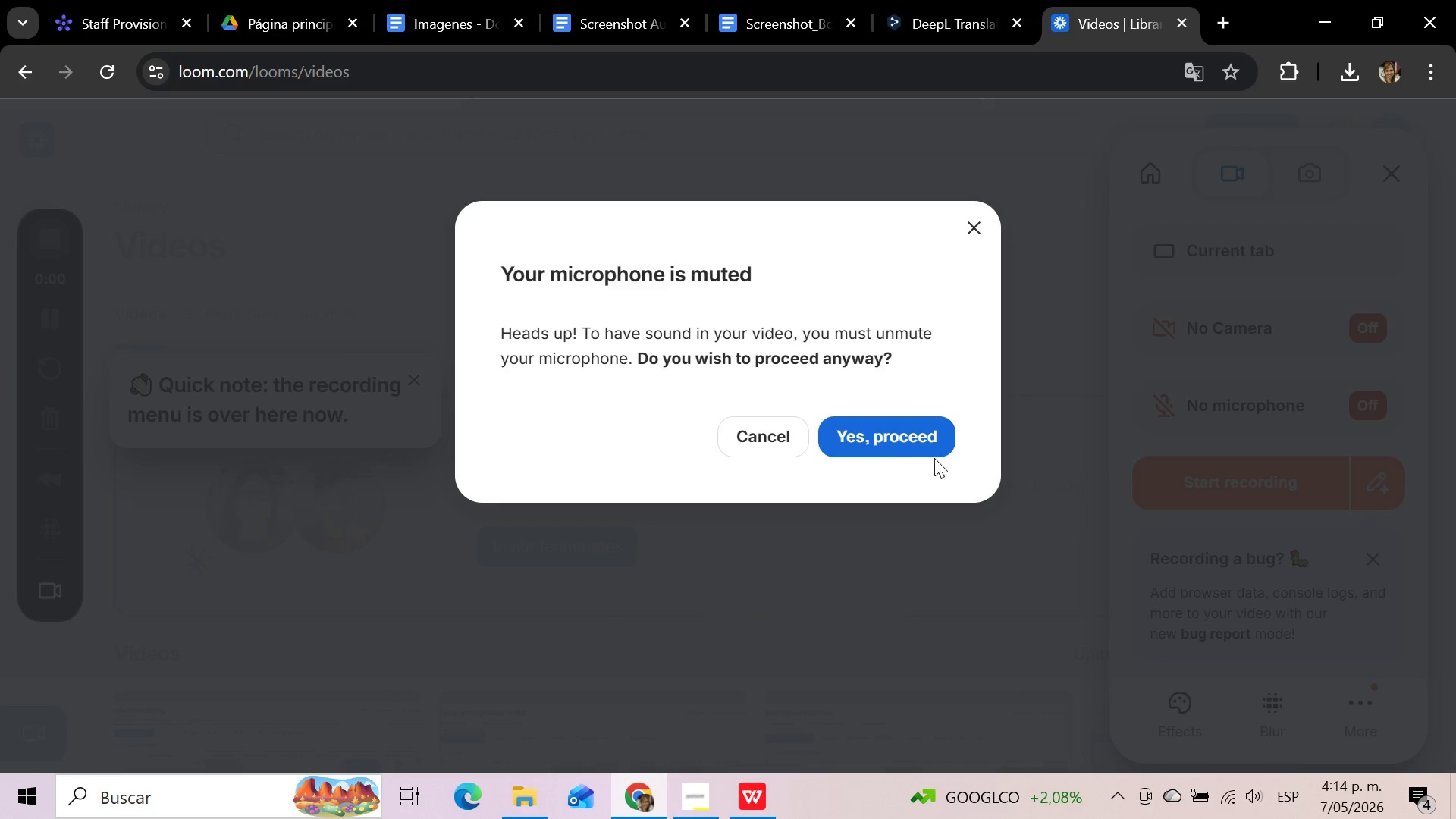 
left_click([884, 425])
 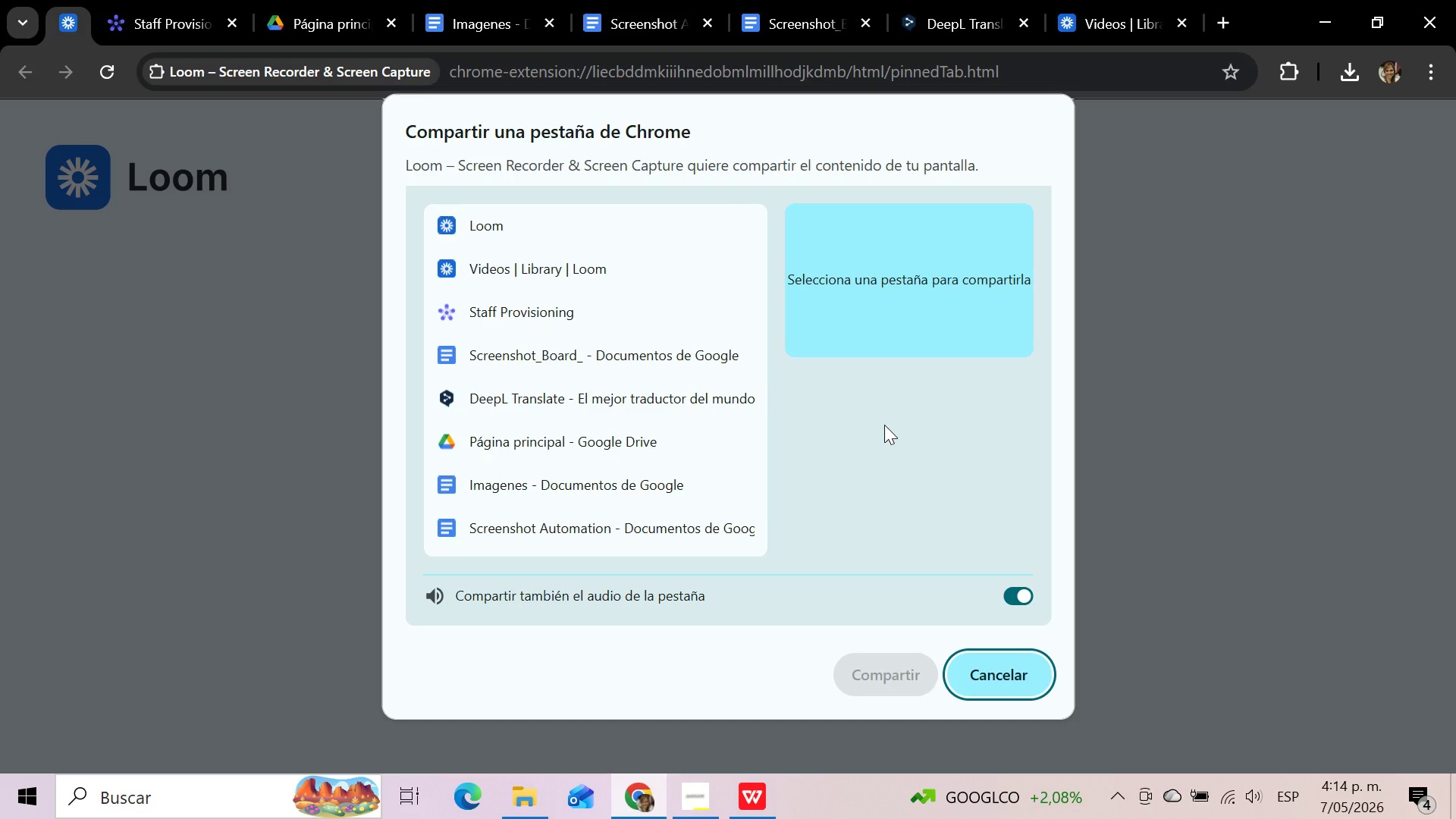 
left_click([561, 316])
 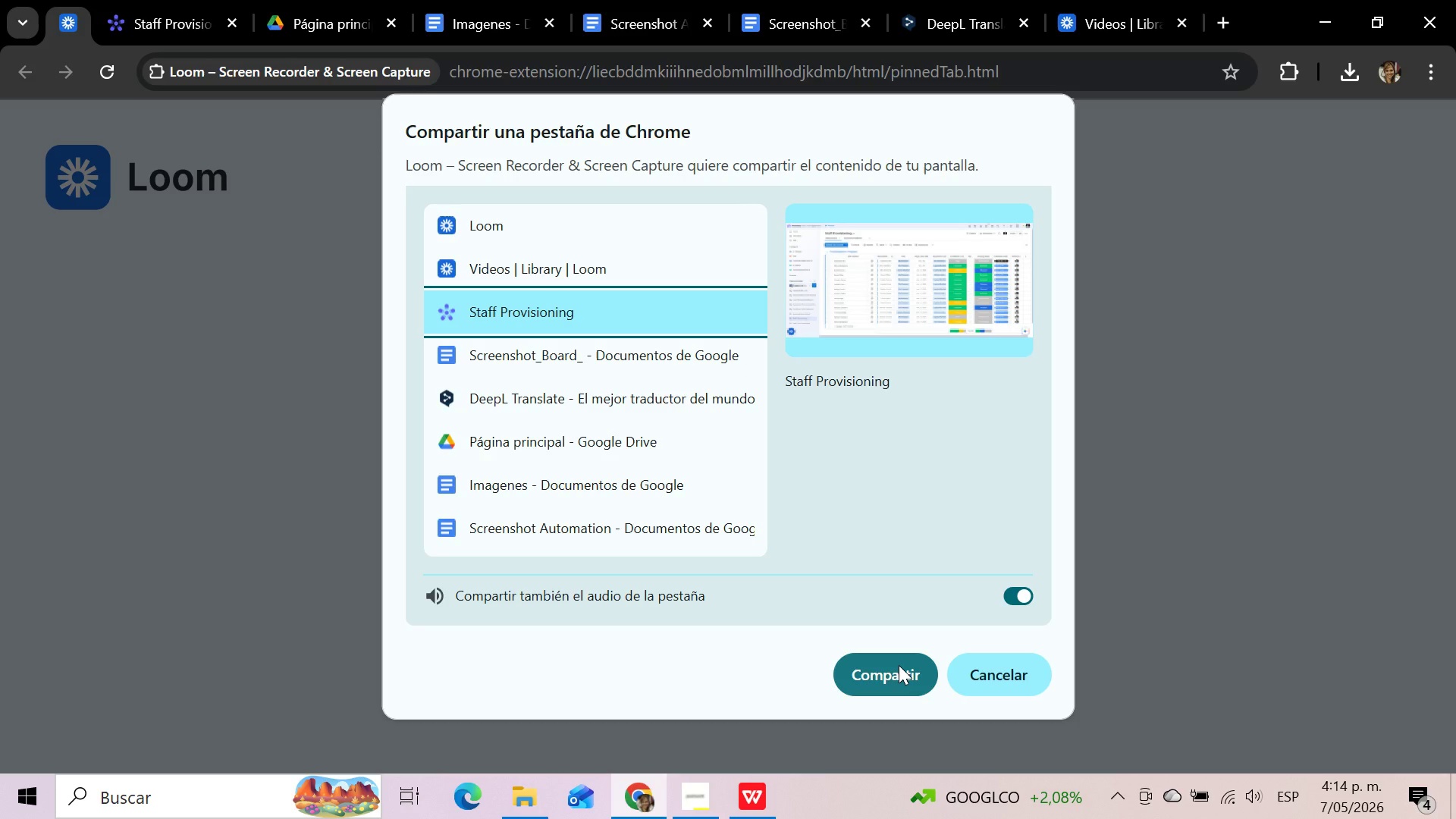 
left_click([899, 665])
 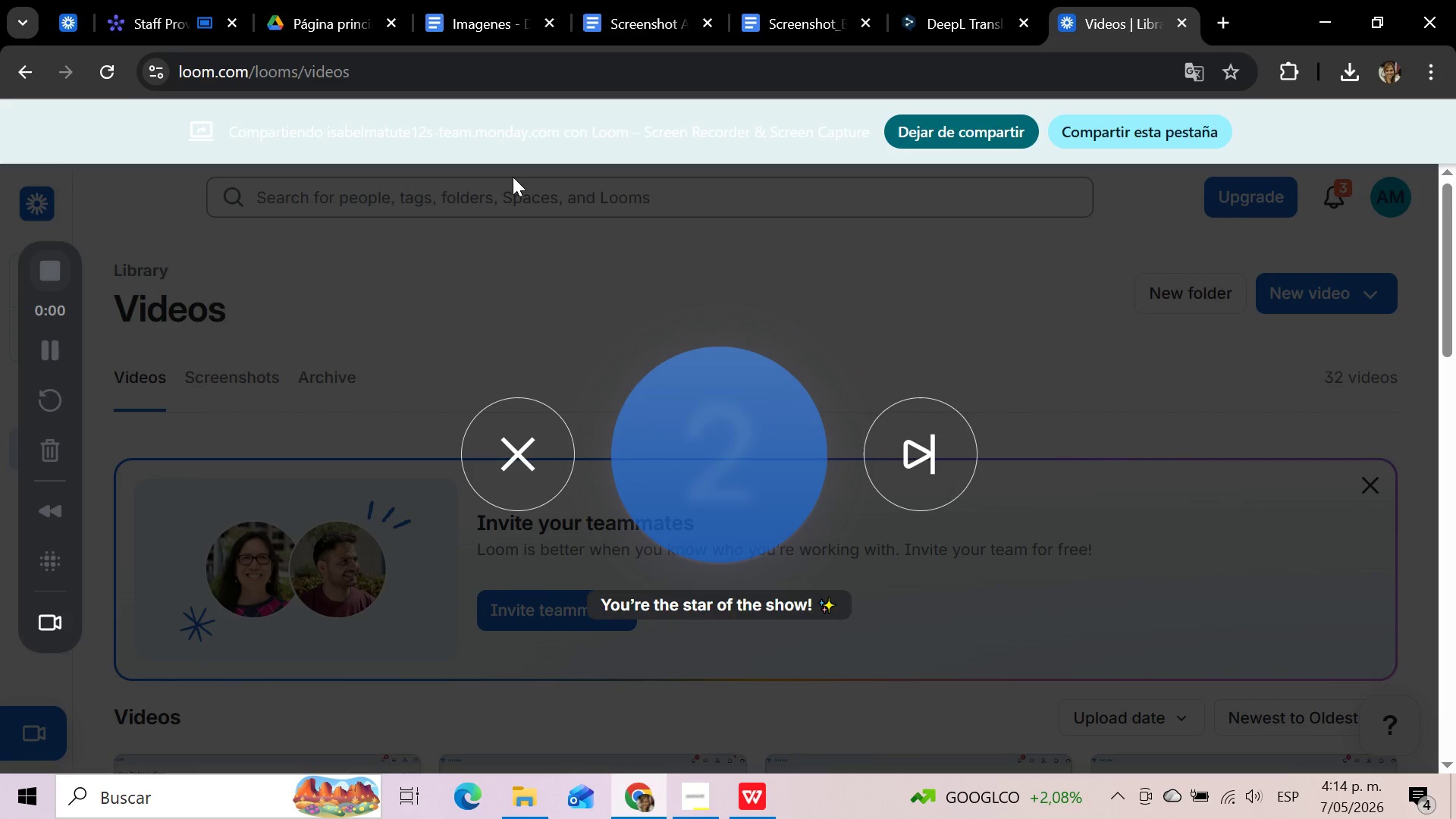 
wait(8.94)
 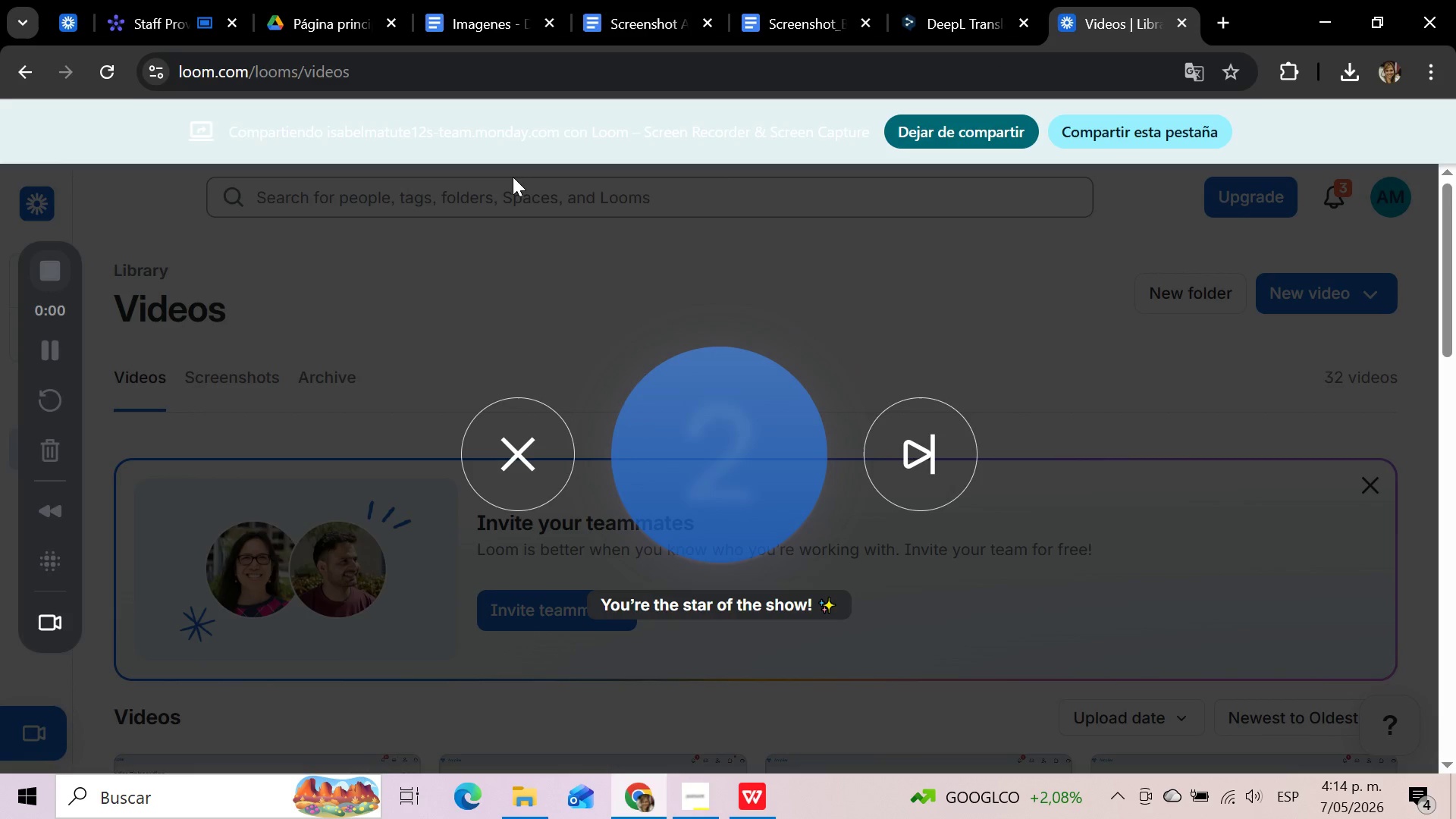 
left_click([162, 16])
 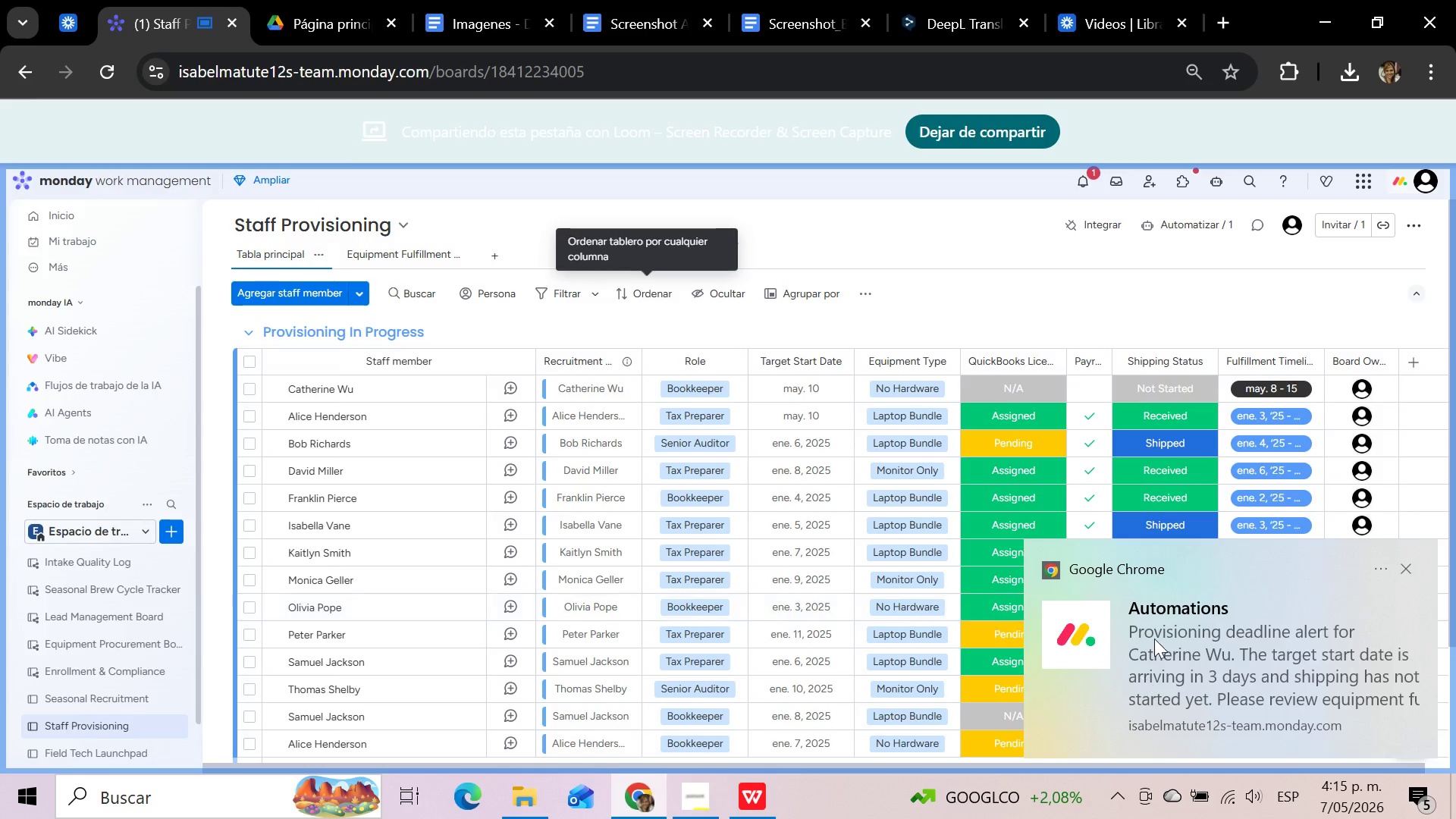 
wait(47.92)
 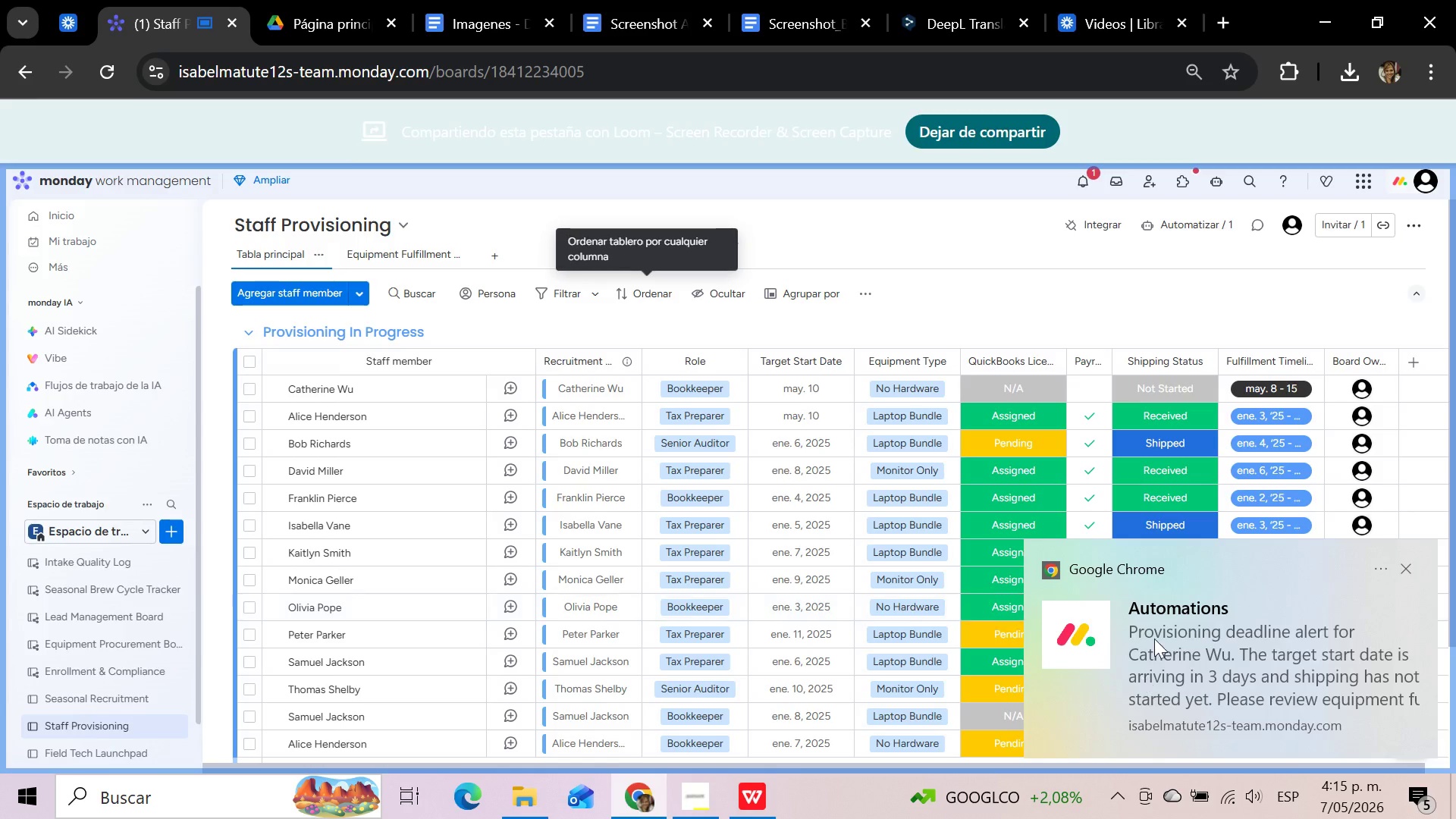 
mouse_move([522, 255])
 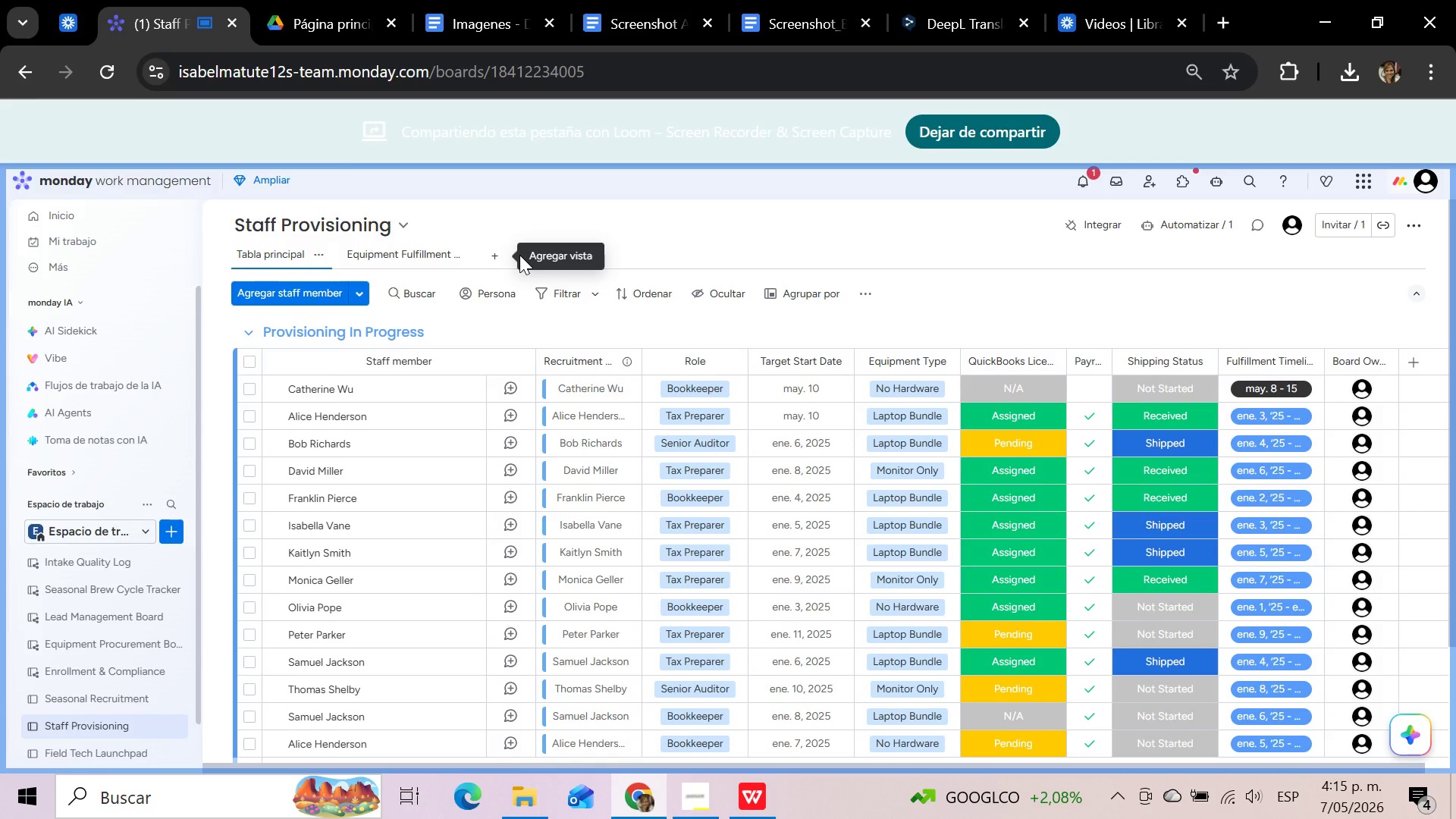 
mouse_move([426, 273])
 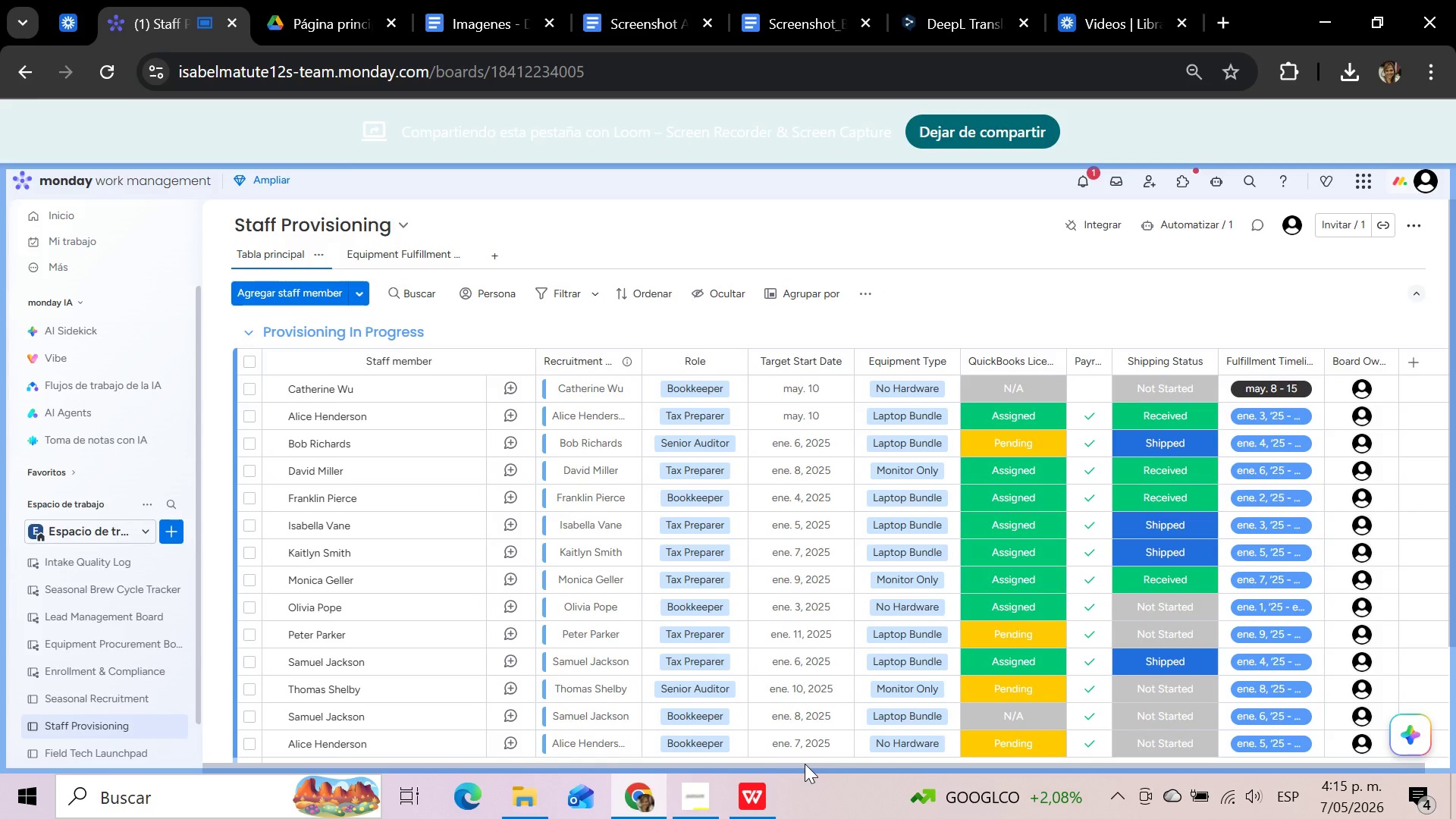 
left_click_drag(start_coordinate=[805, 765], to_coordinate=[595, 776])
 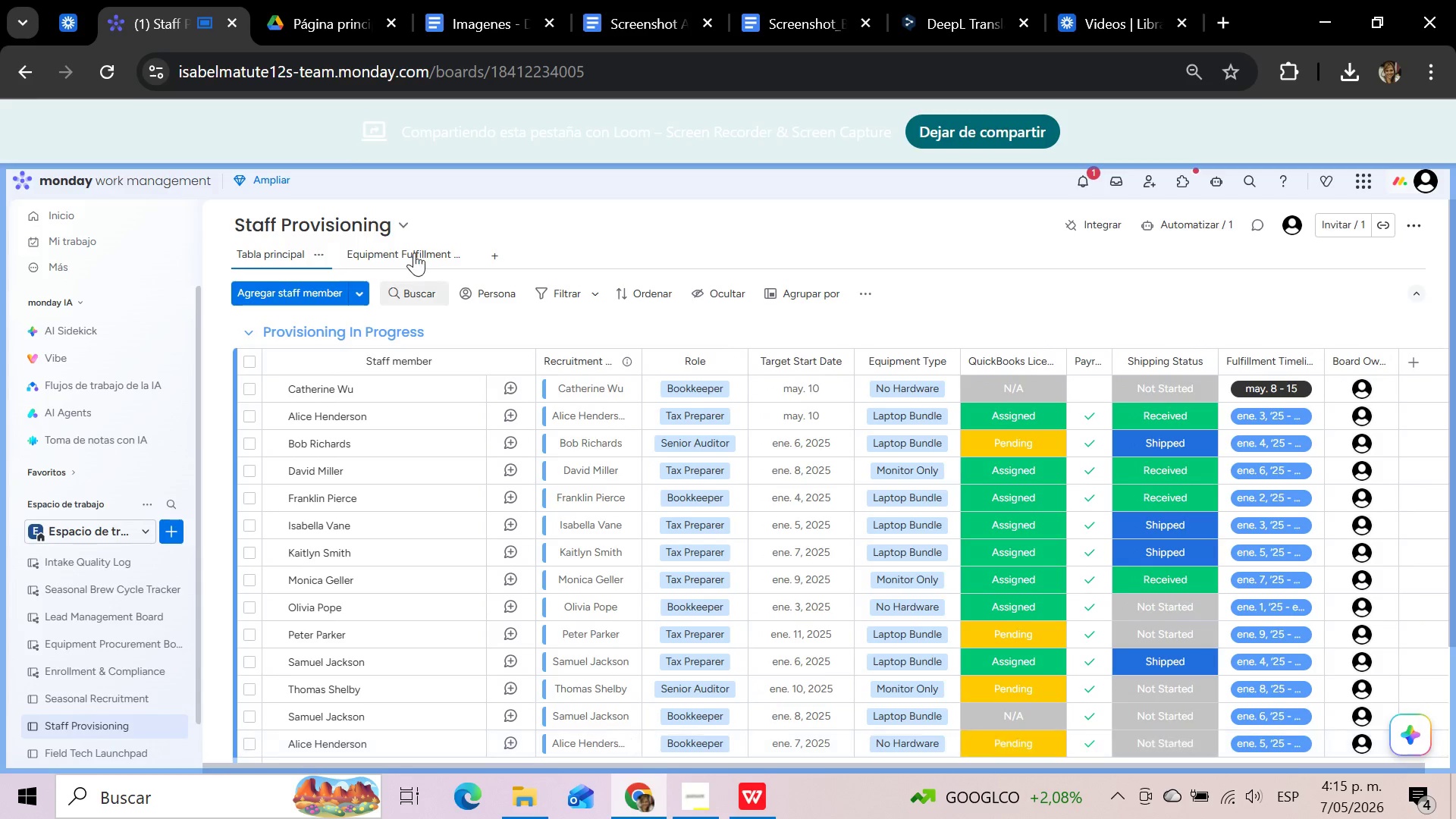 
left_click([414, 253])
 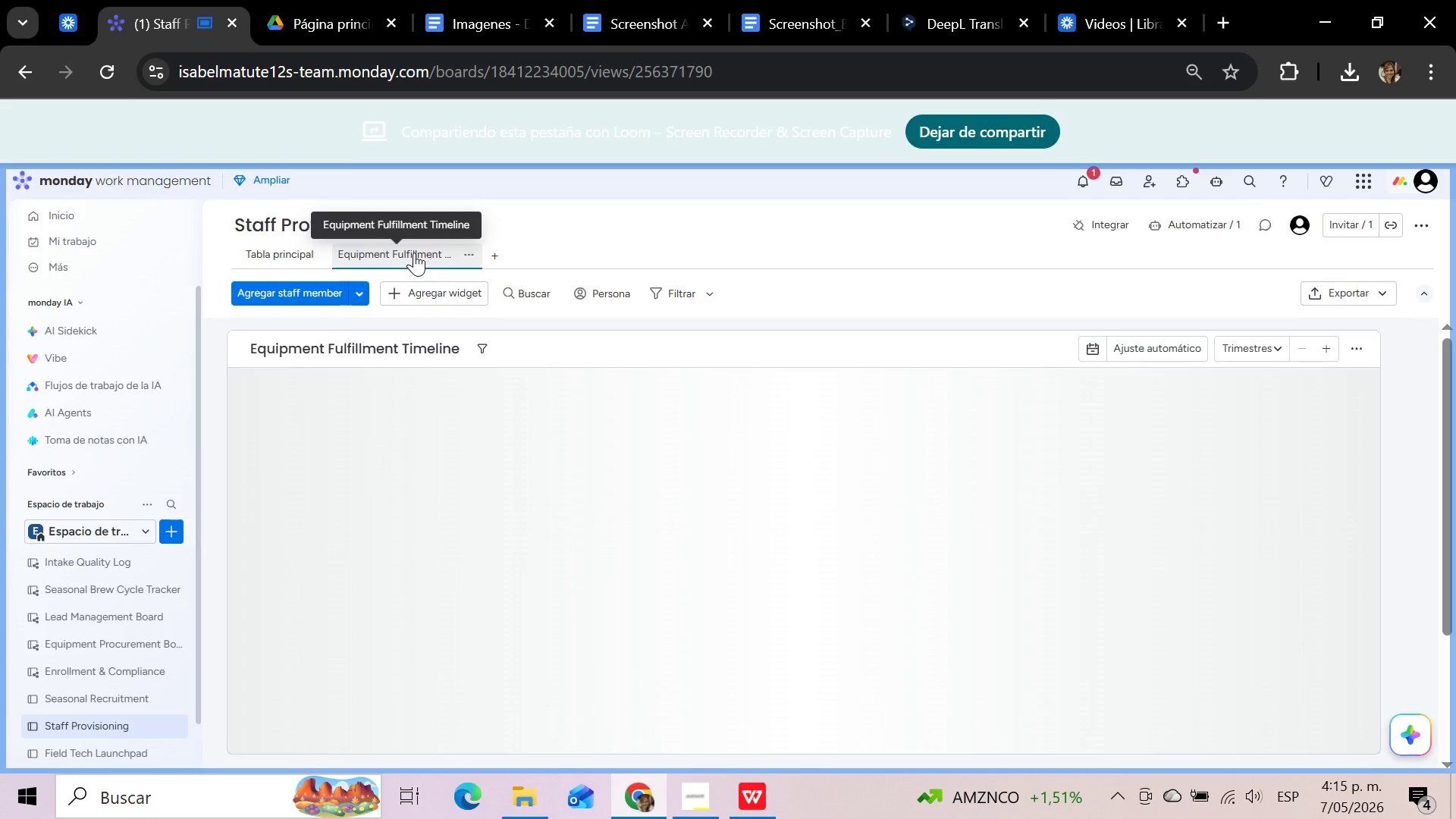 
wait(9.28)
 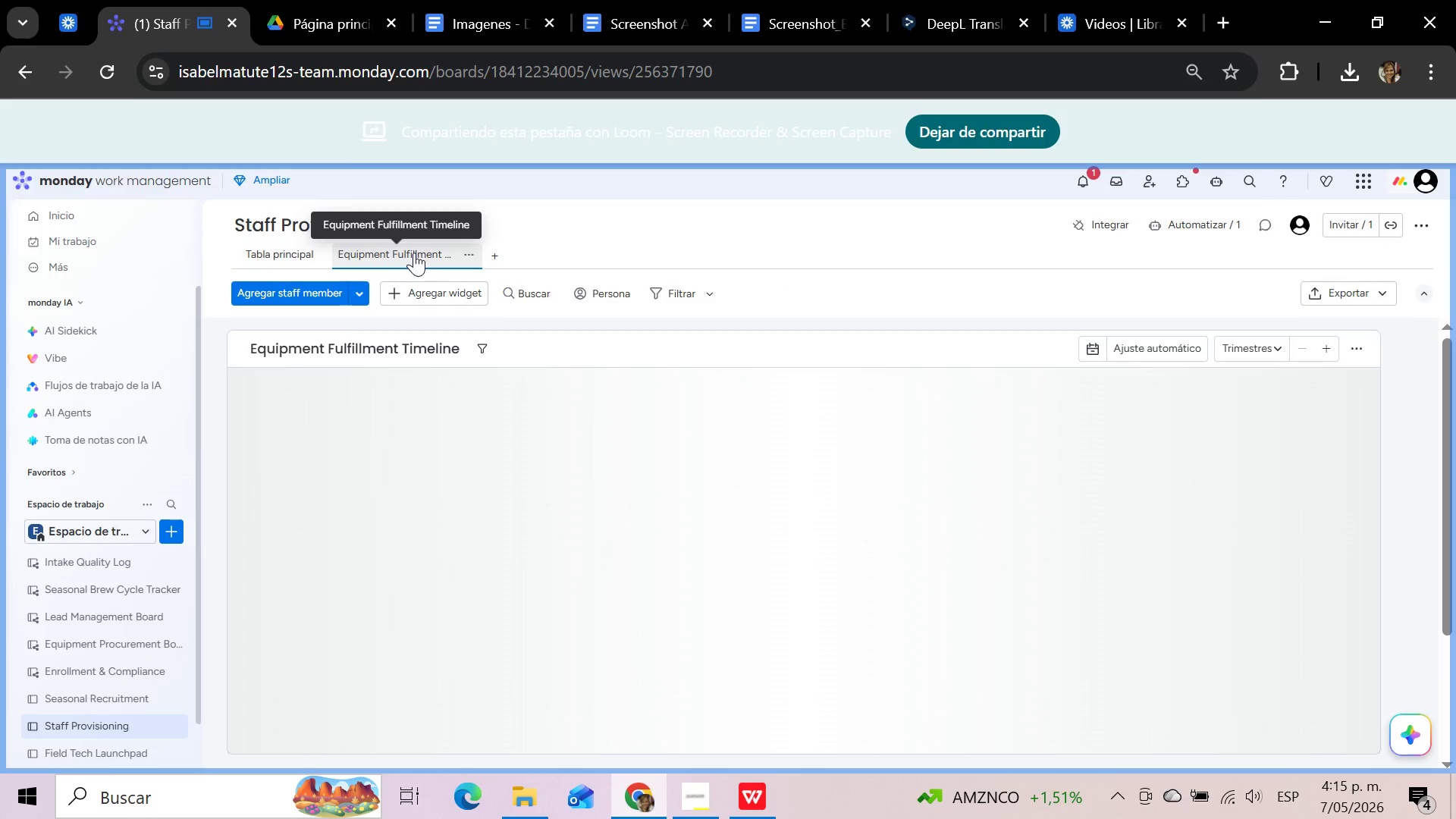 
left_click([1283, 346])
 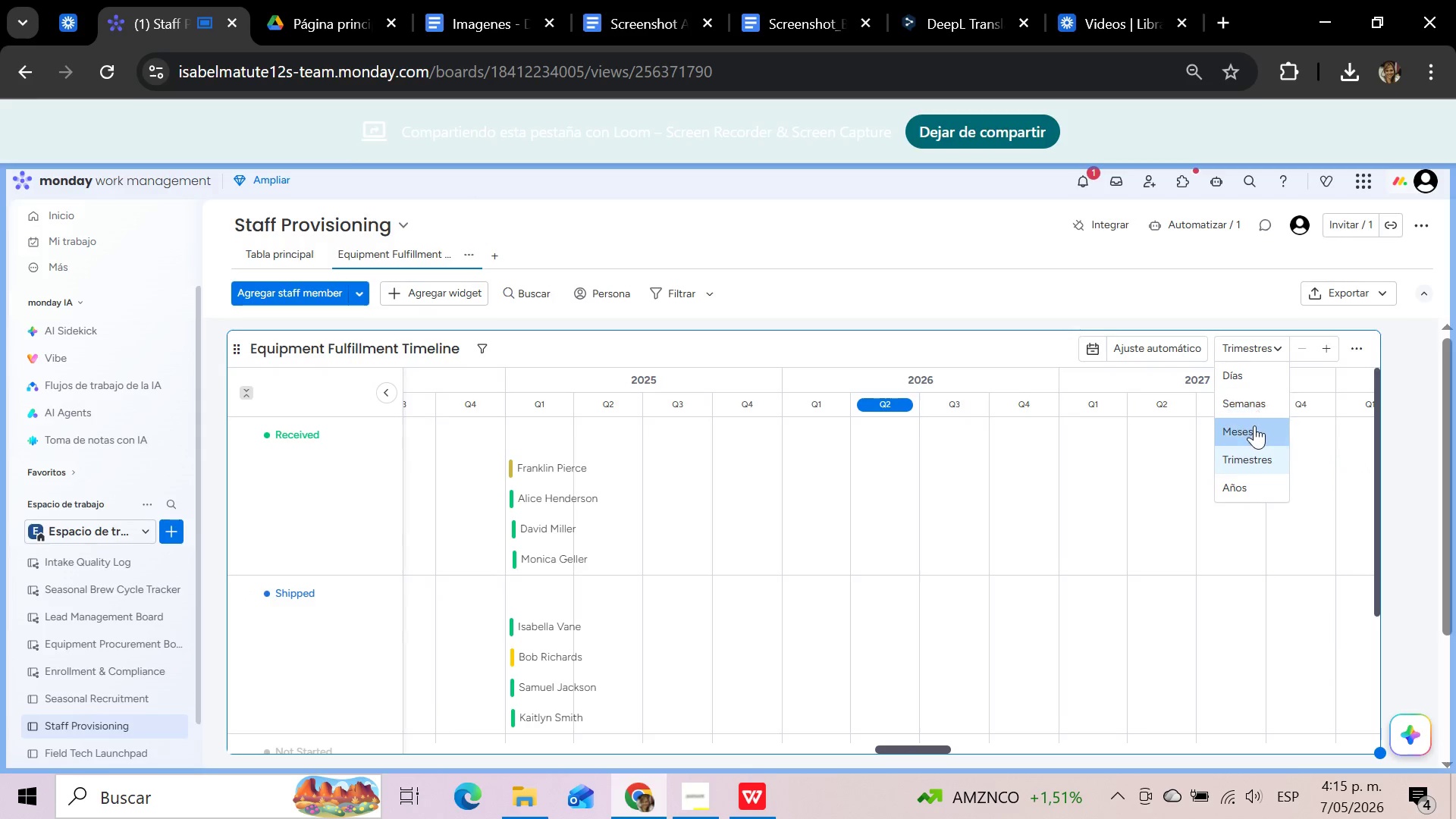 
left_click([1254, 425])
 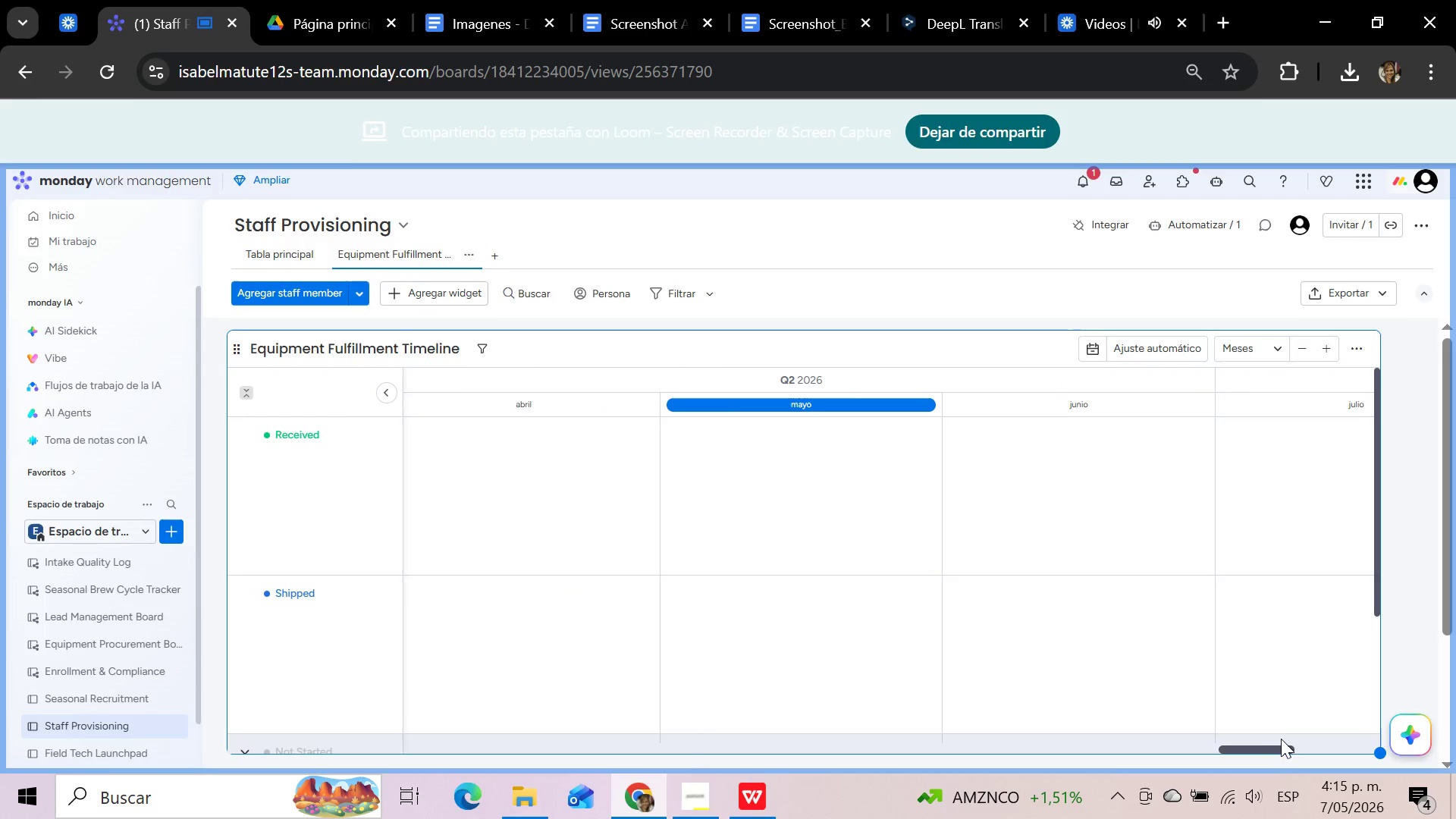 
left_click_drag(start_coordinate=[1266, 749], to_coordinate=[1015, 767])
 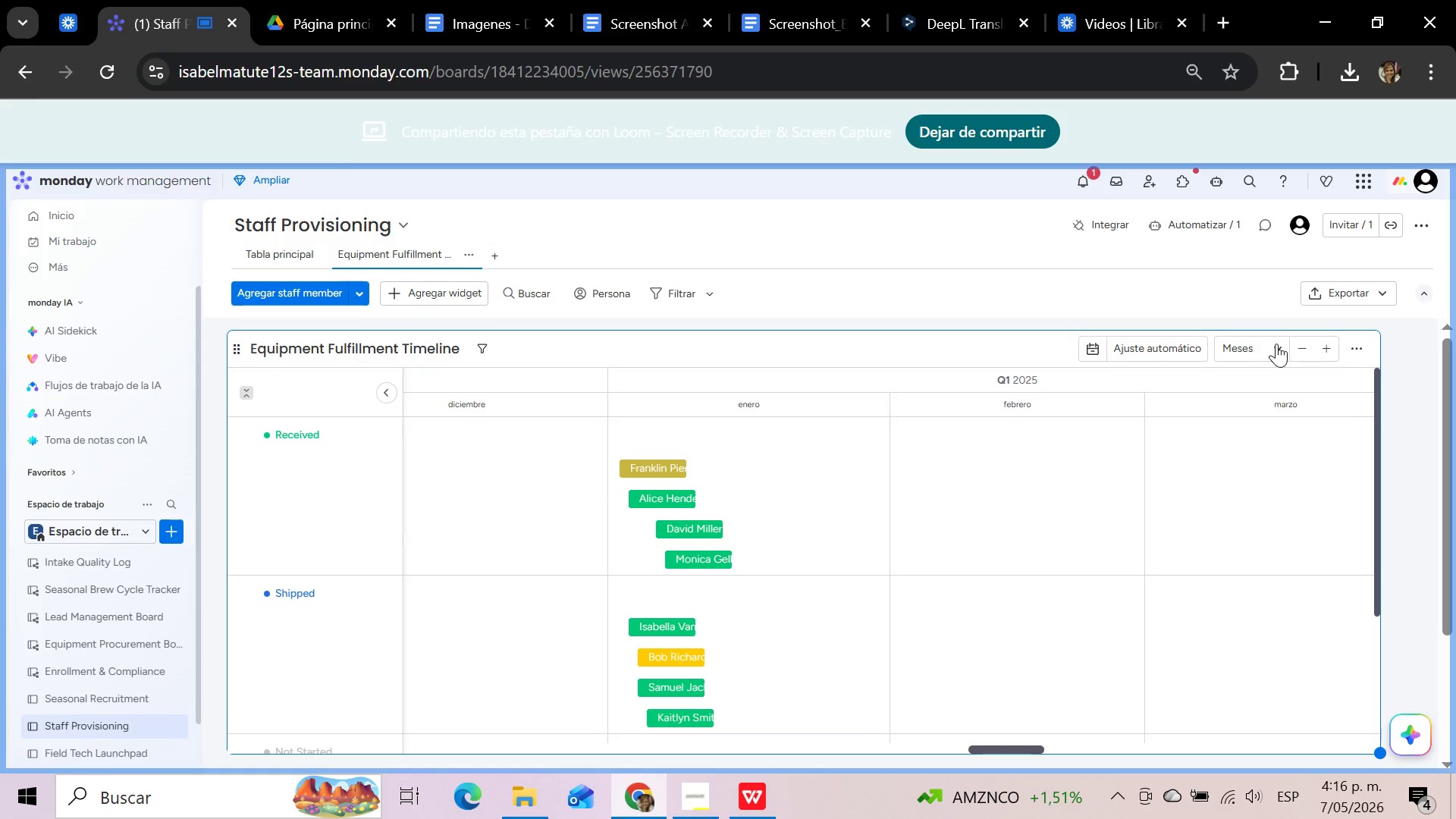 
left_click([1276, 344])
 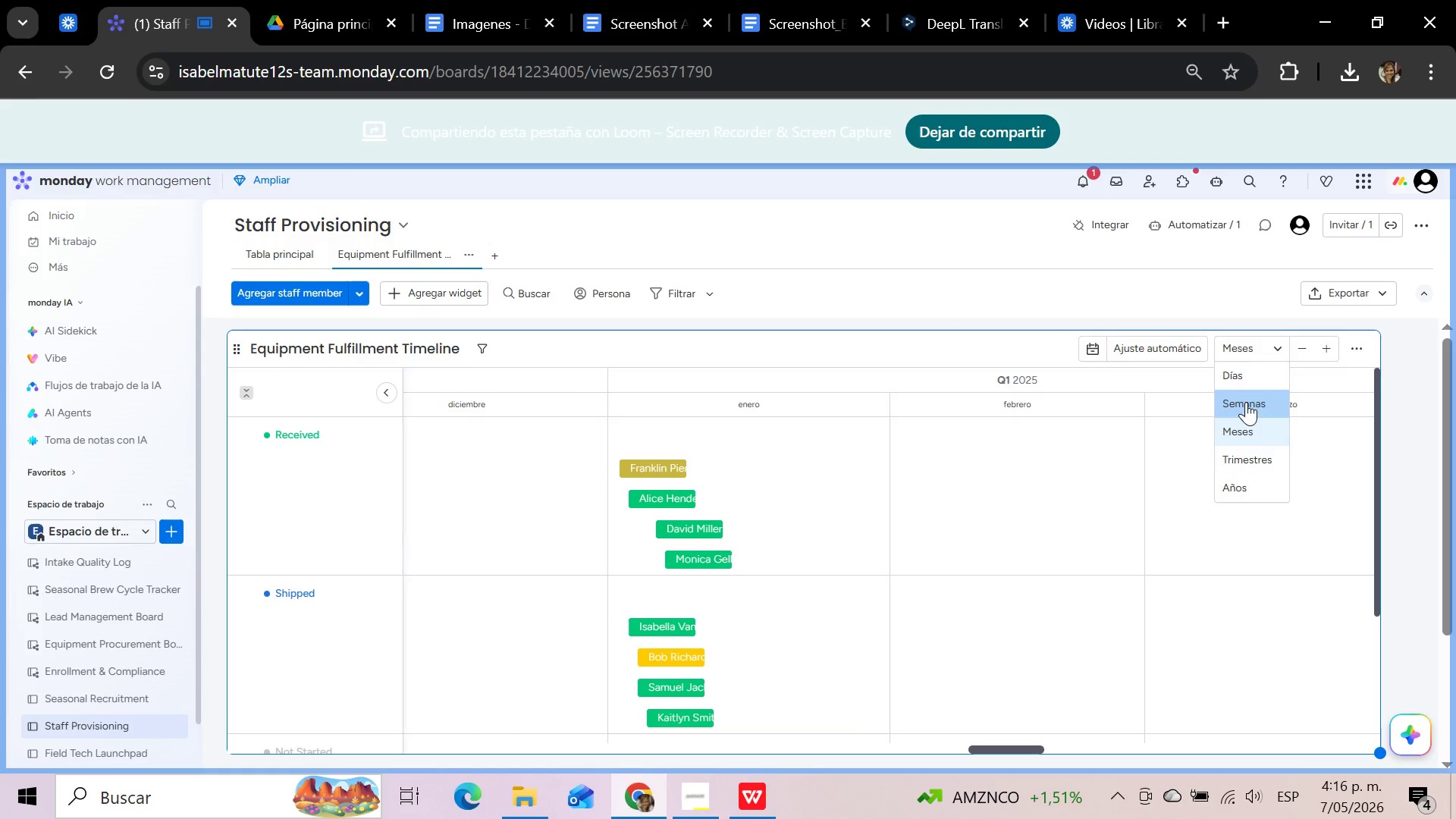 
left_click([1246, 402])
 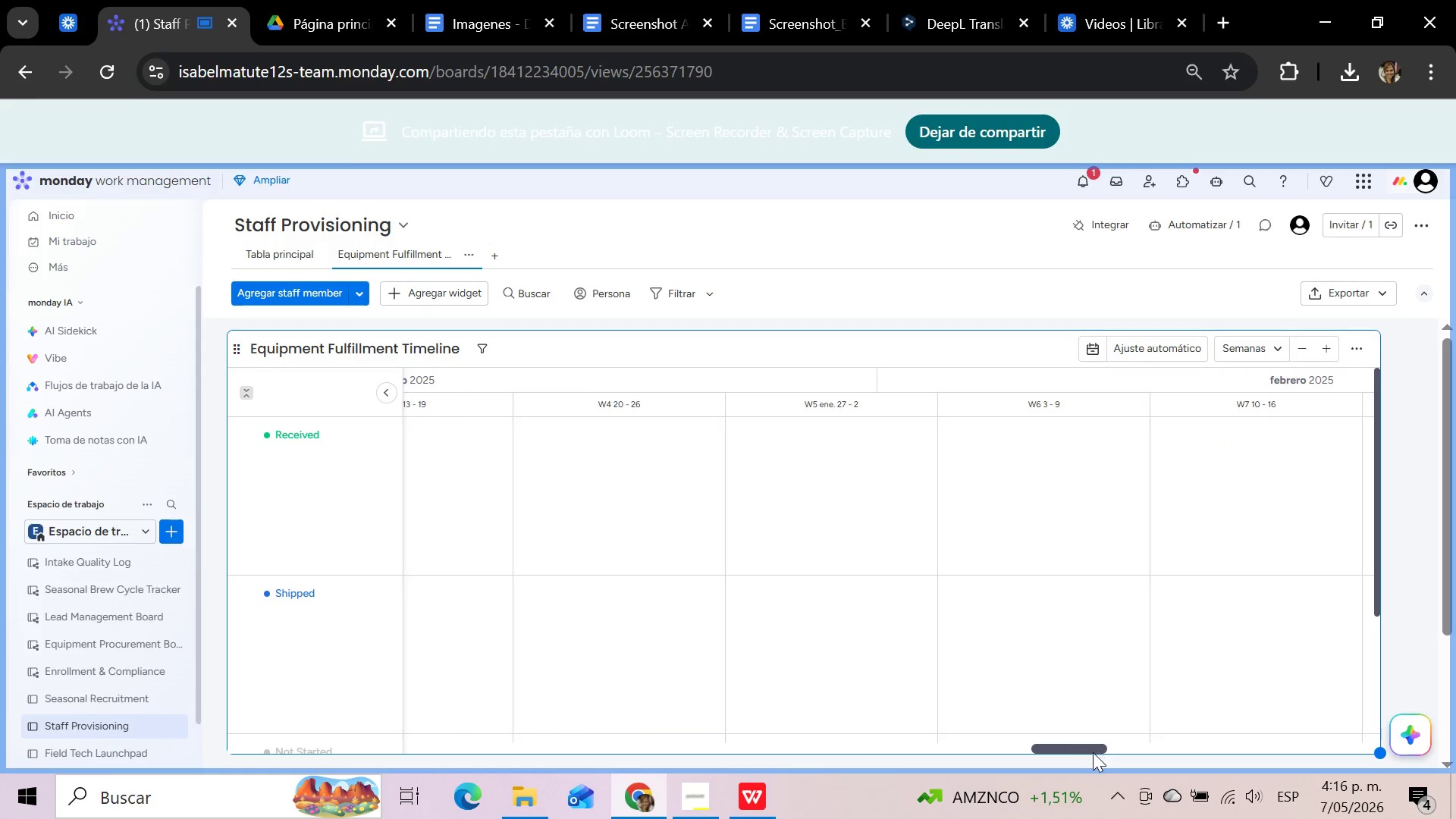 
left_click_drag(start_coordinate=[1085, 749], to_coordinate=[1074, 748])
 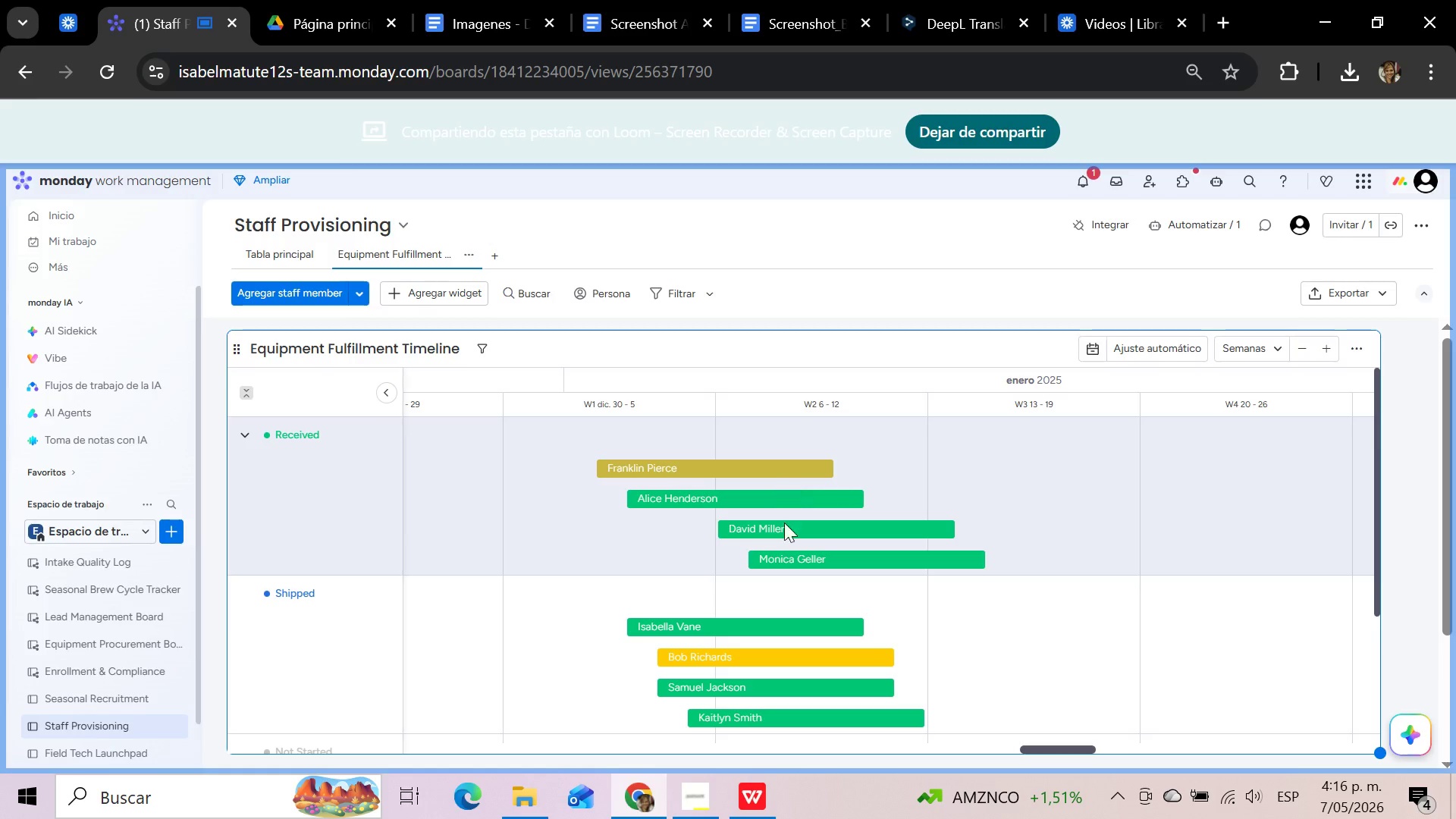 
scroll: coordinate [784, 525], scroll_direction: down, amount: 1.0
 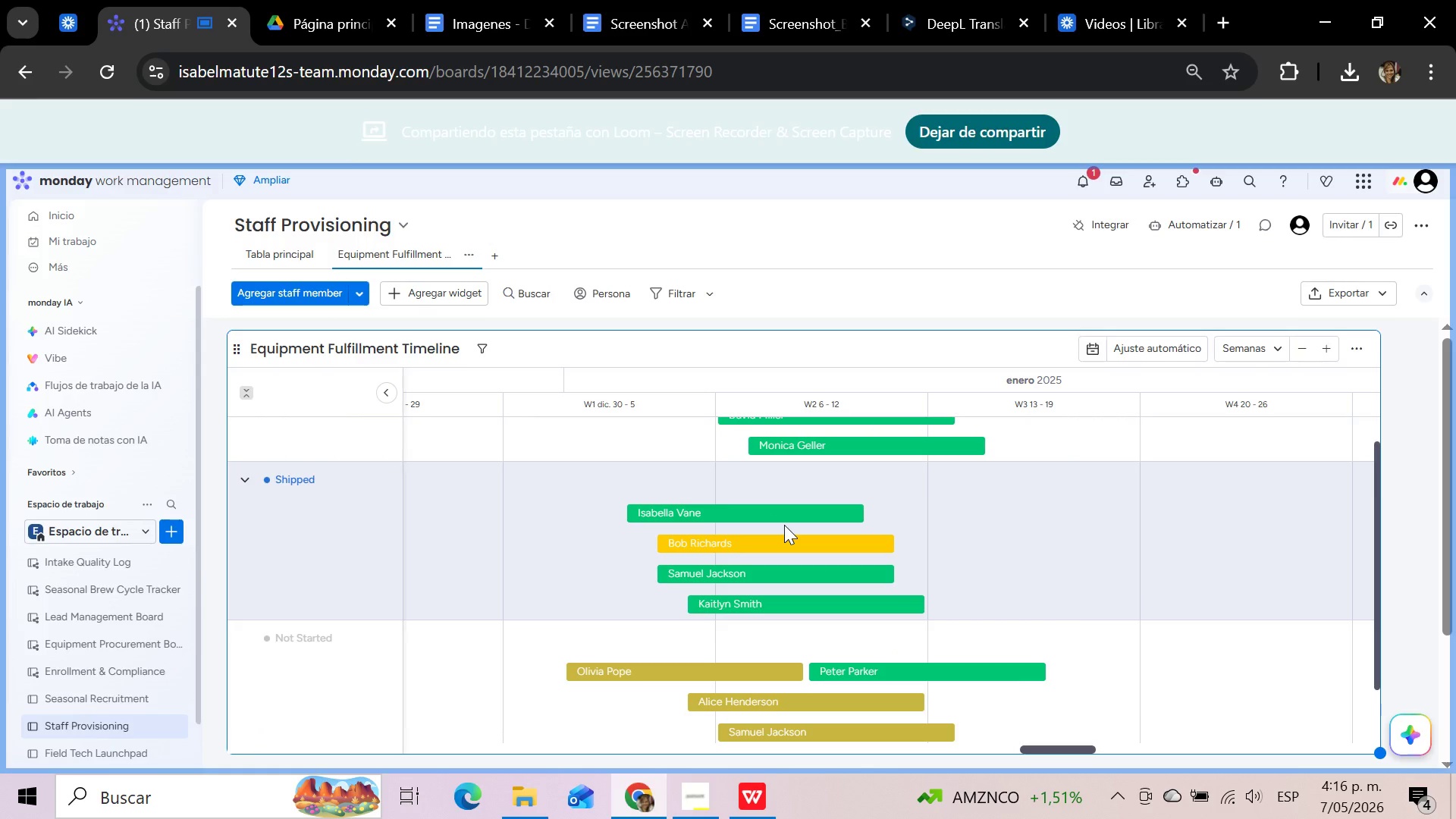 
scroll: coordinate [784, 525], scroll_direction: up, amount: 6.0
 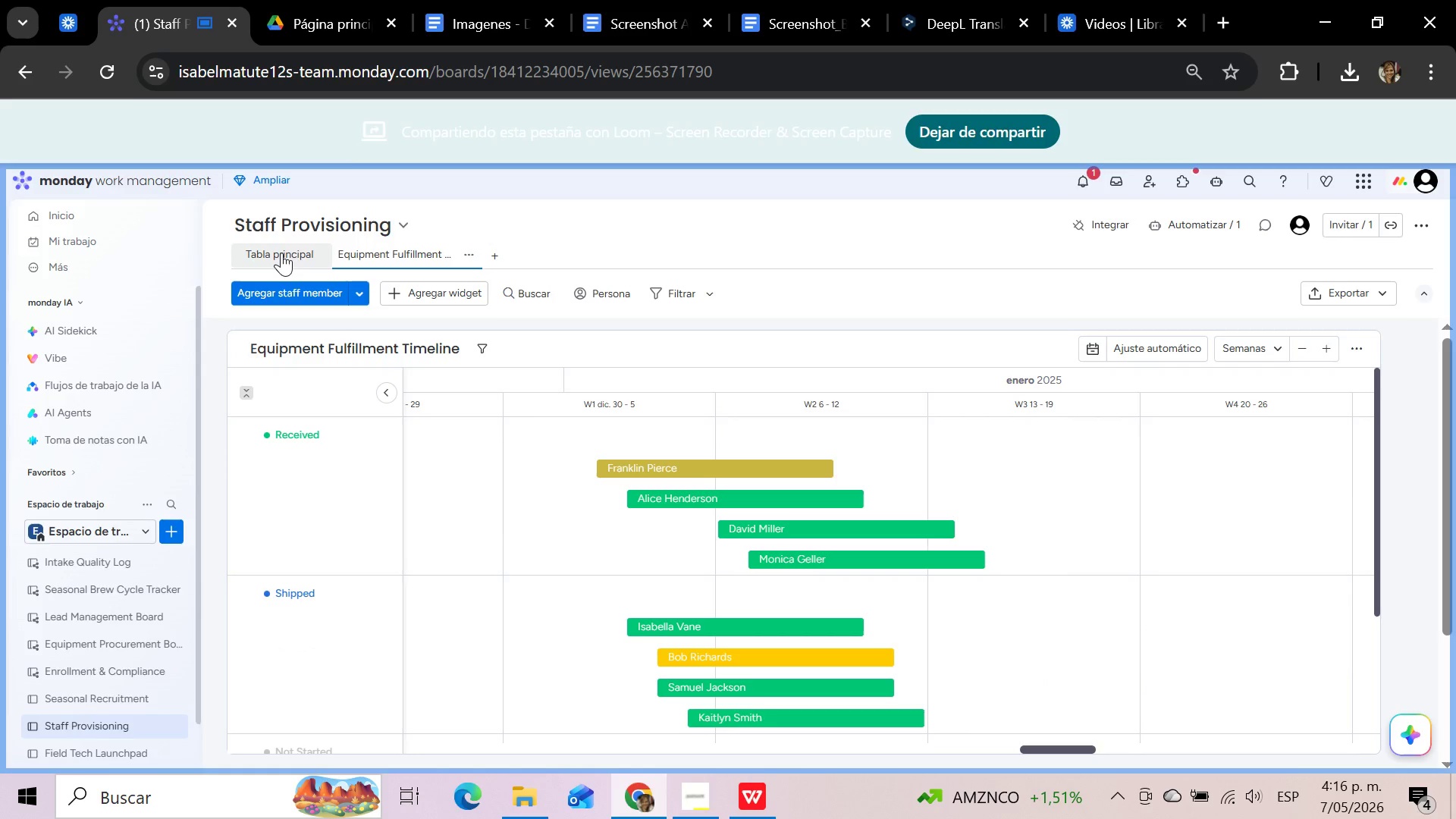 
left_click([280, 253])
 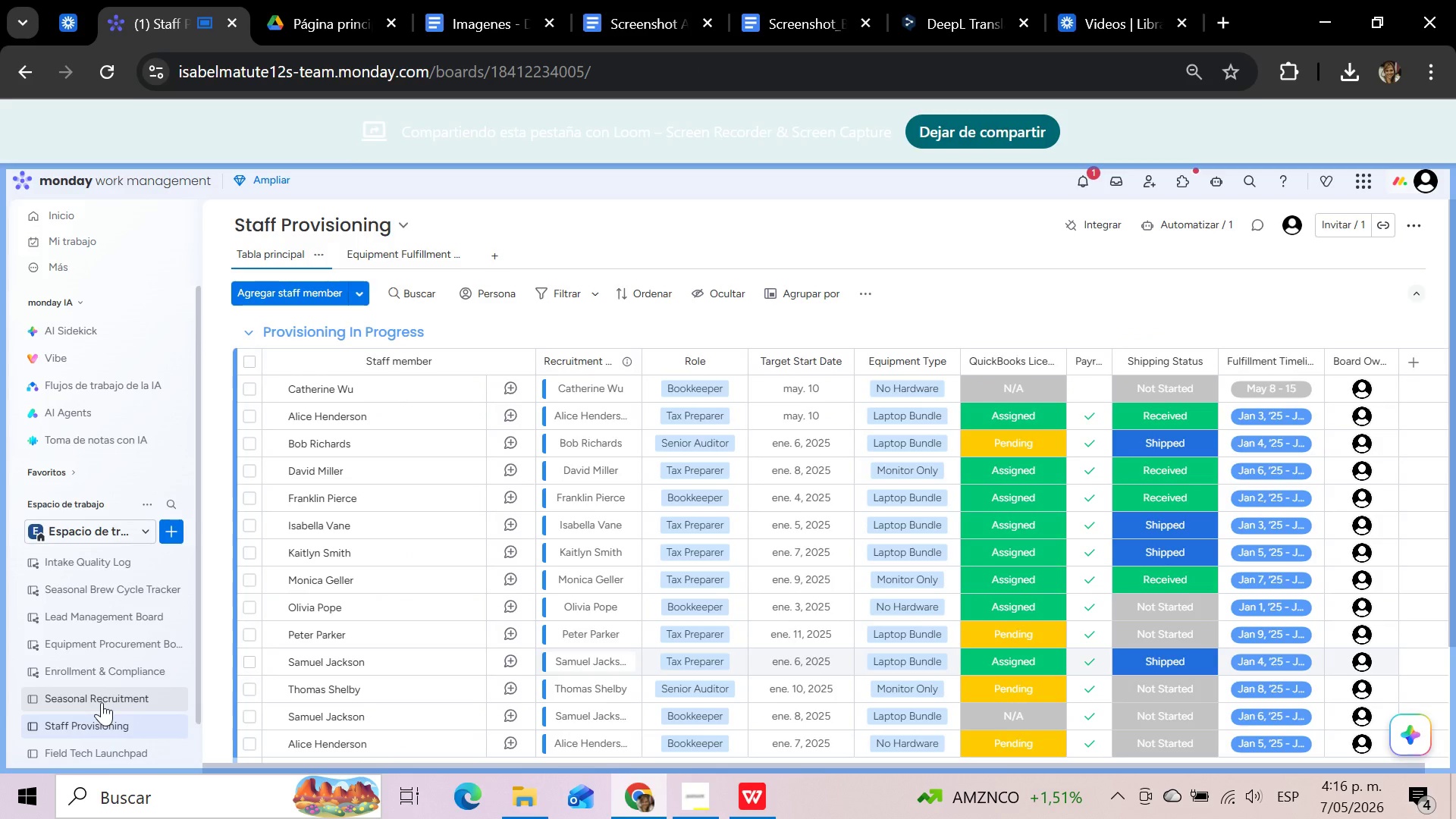 
left_click([102, 701])
 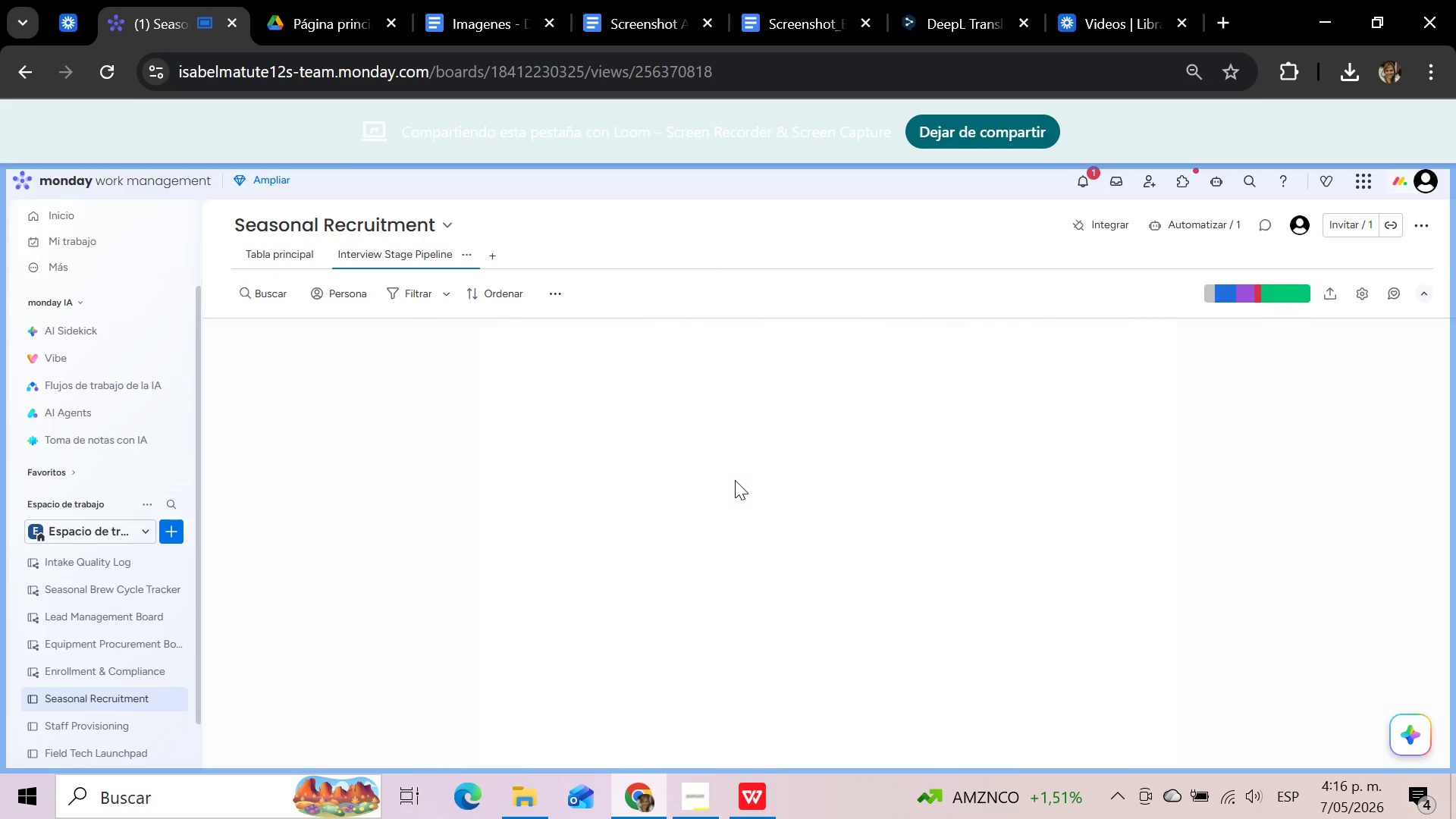 
wait(10.7)
 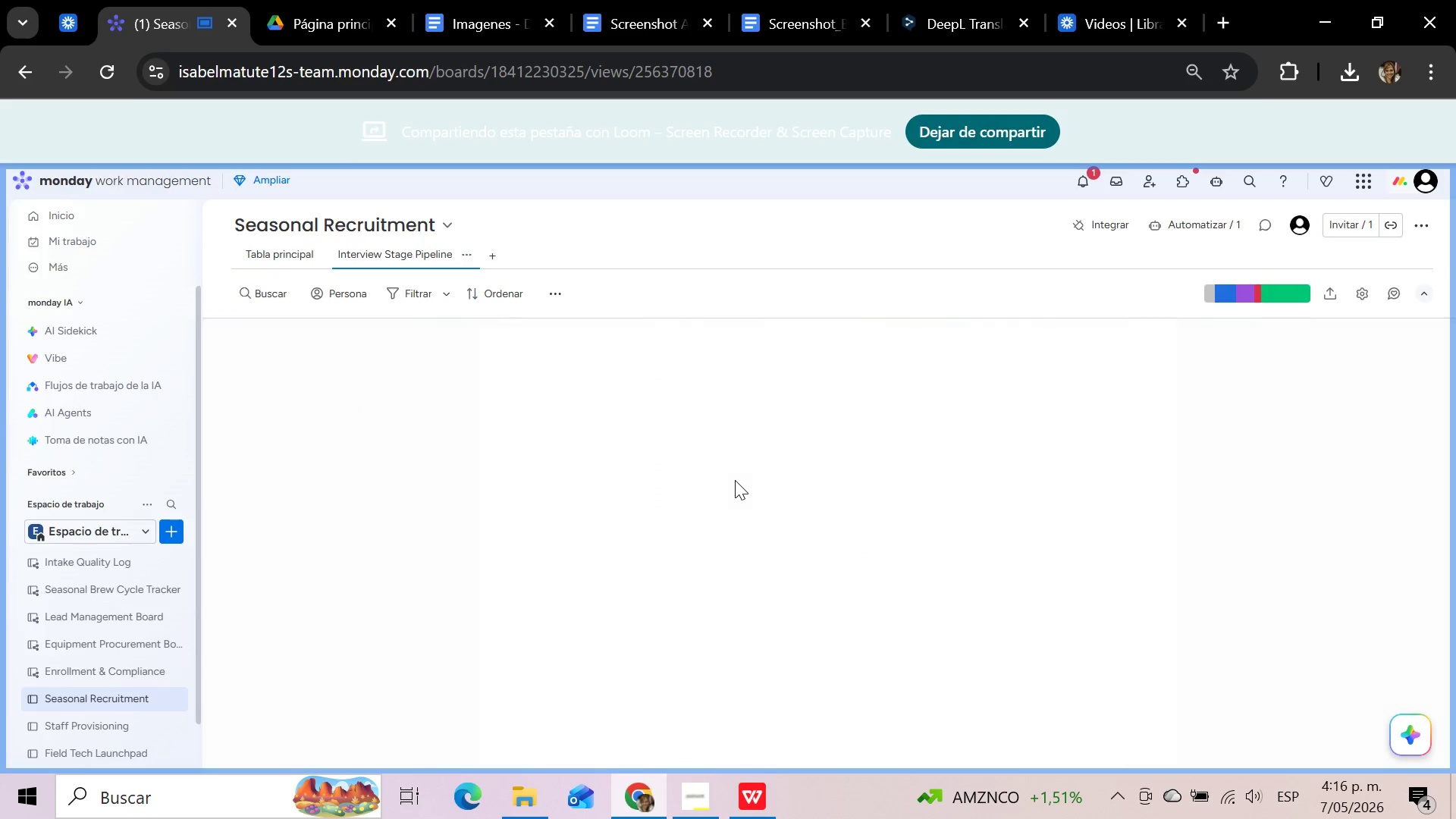 
left_click([274, 257])
 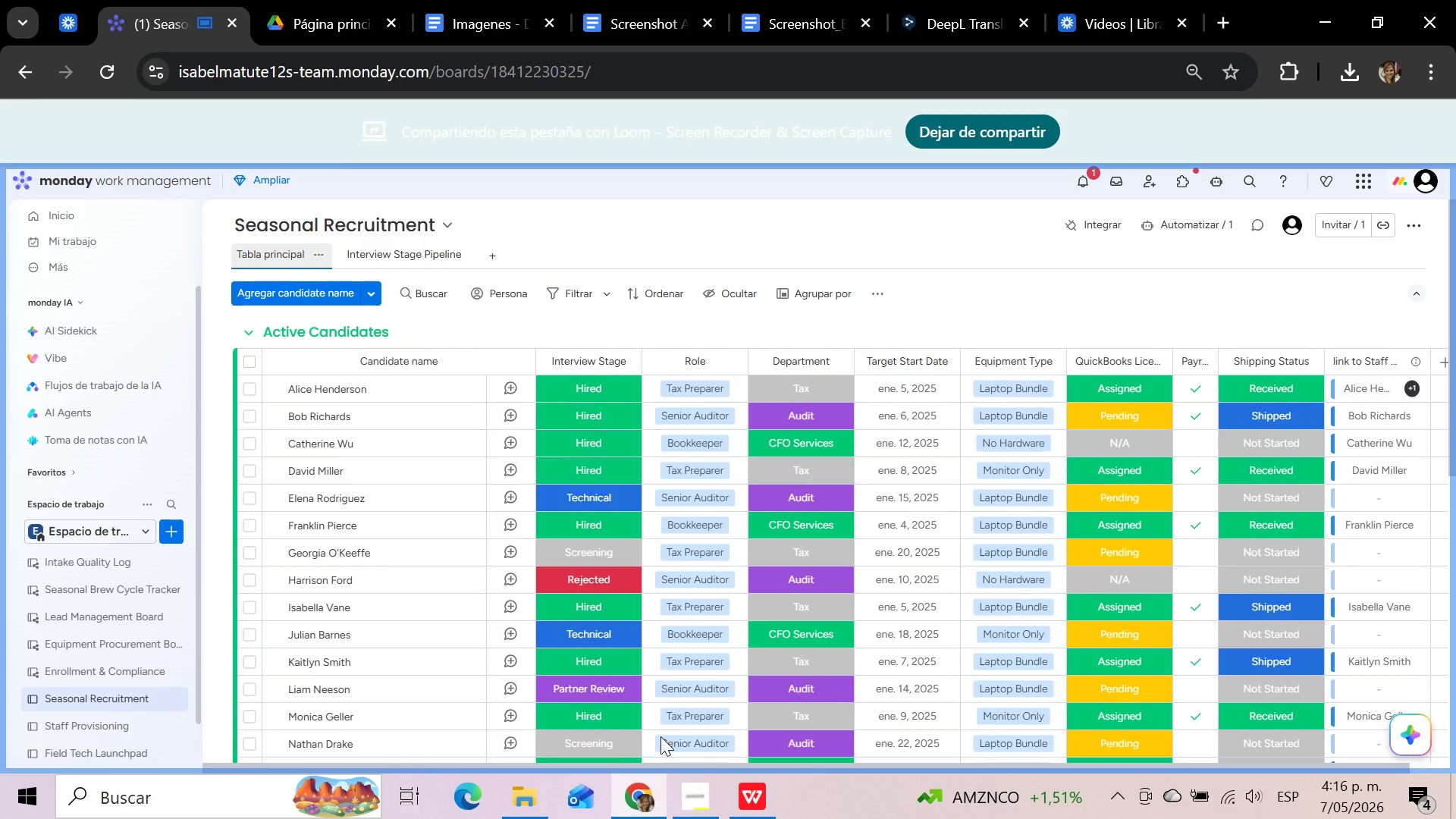 
left_click_drag(start_coordinate=[596, 767], to_coordinate=[238, 767])
 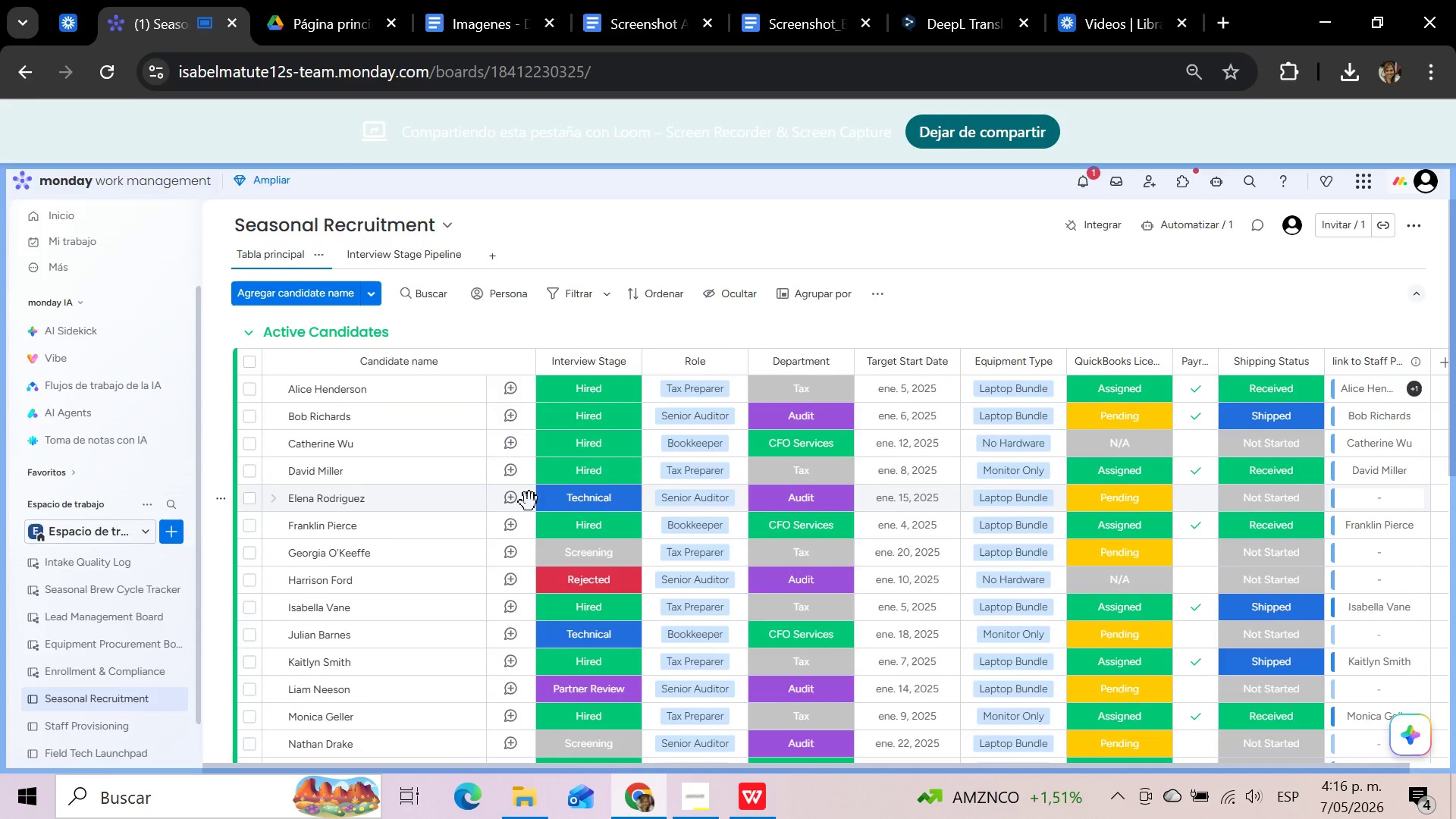 
mouse_move([609, 513])
 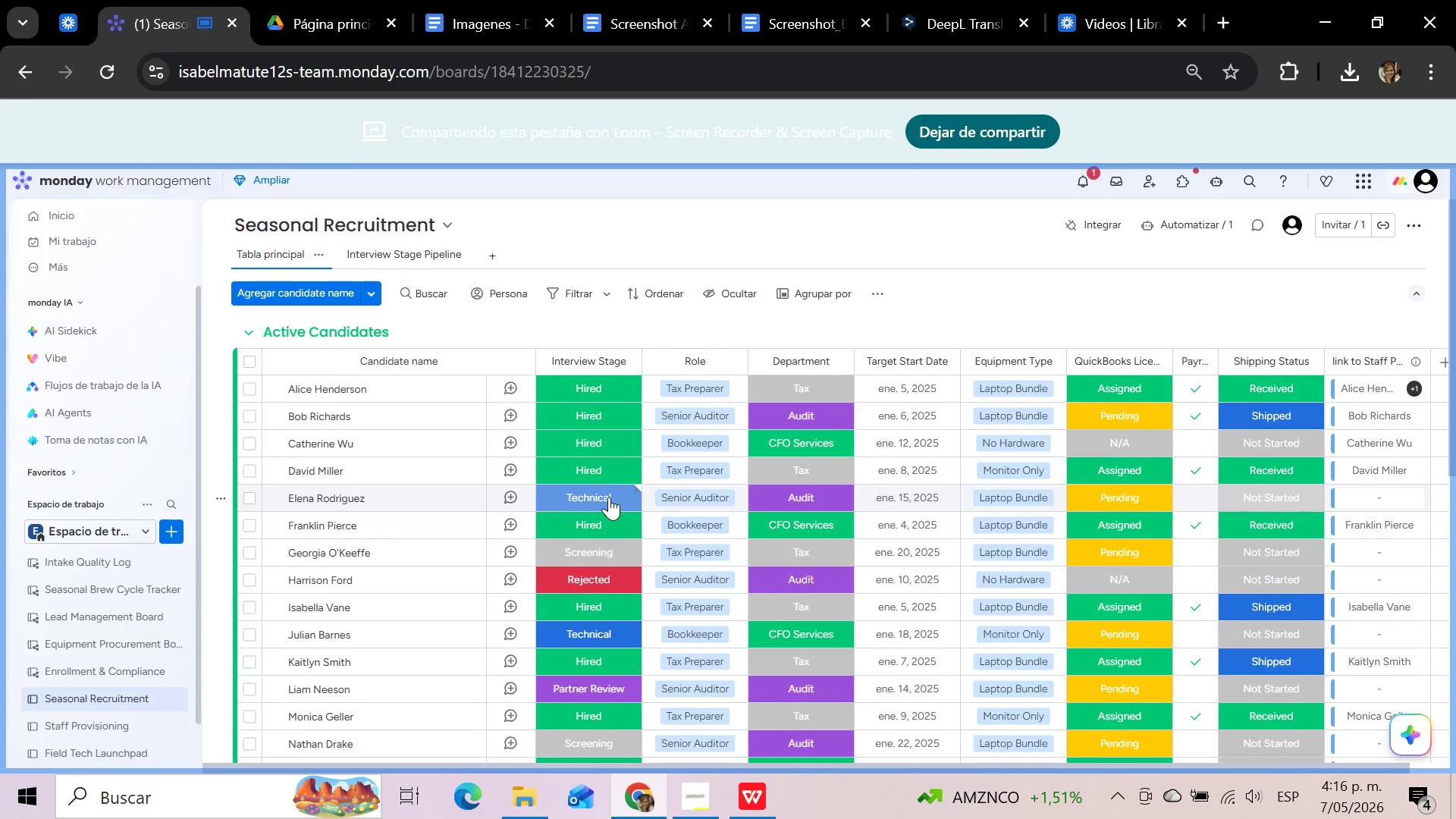 
left_click([609, 497])
 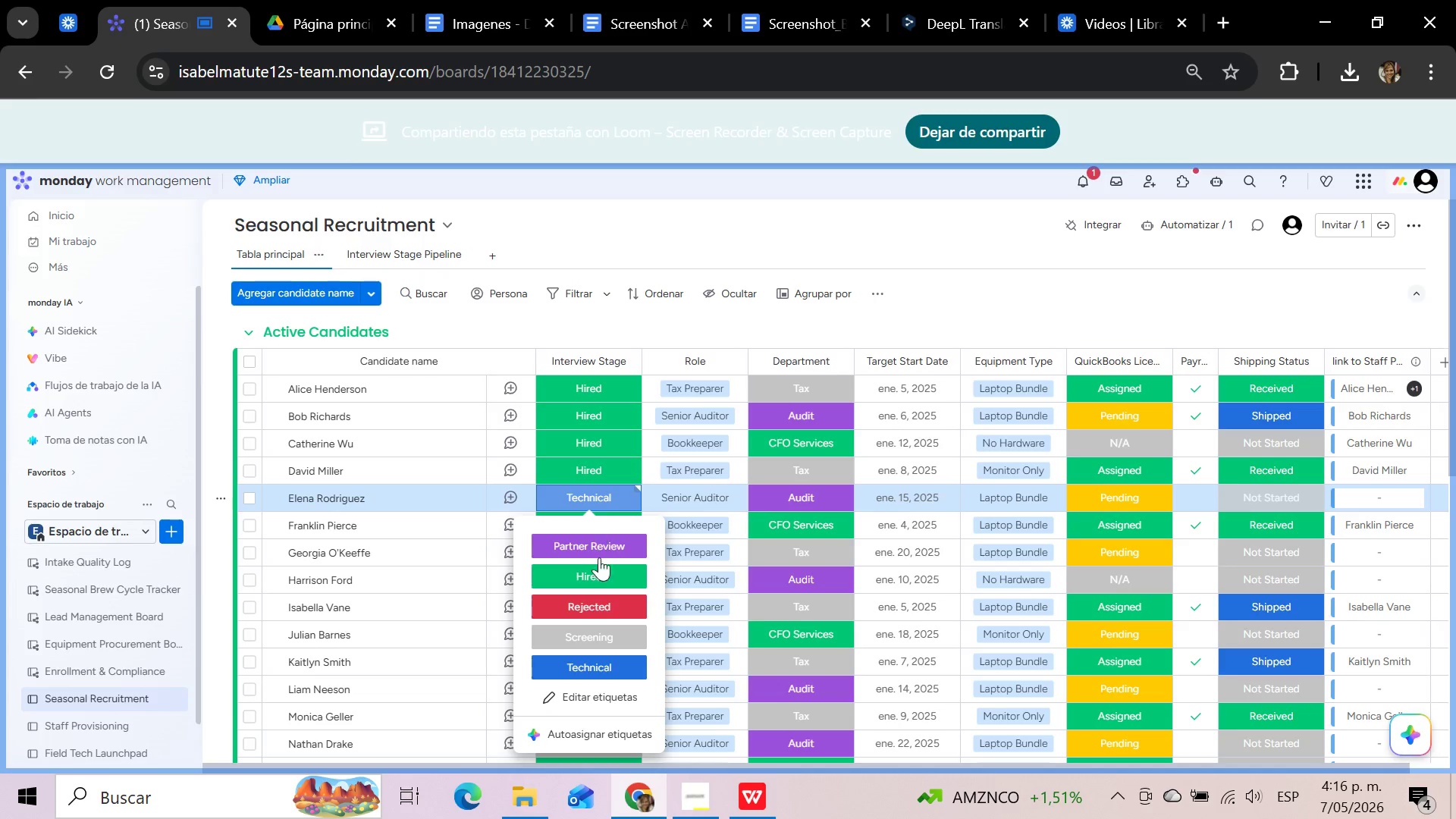 
left_click([596, 571])
 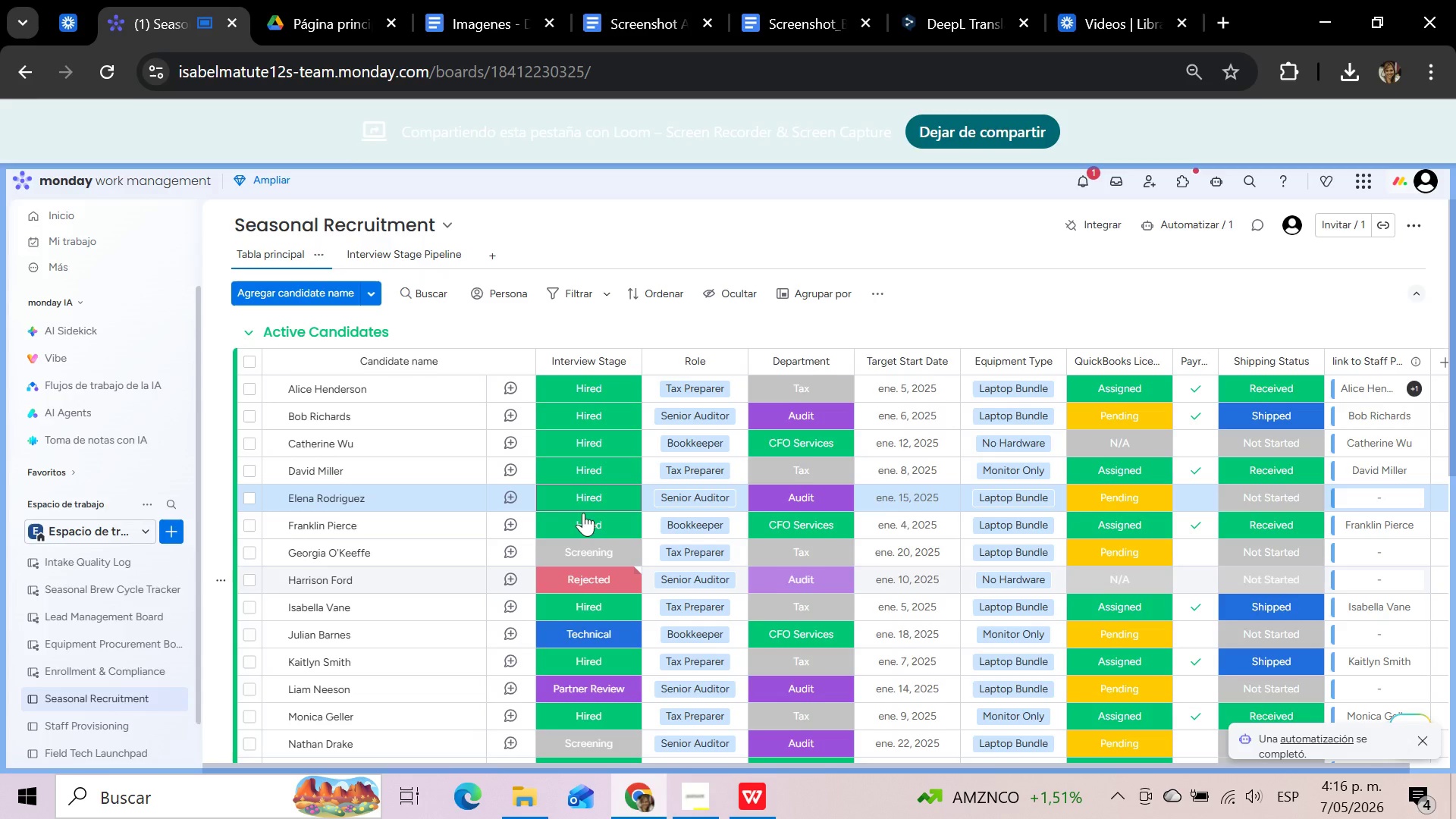 
wait(14.14)
 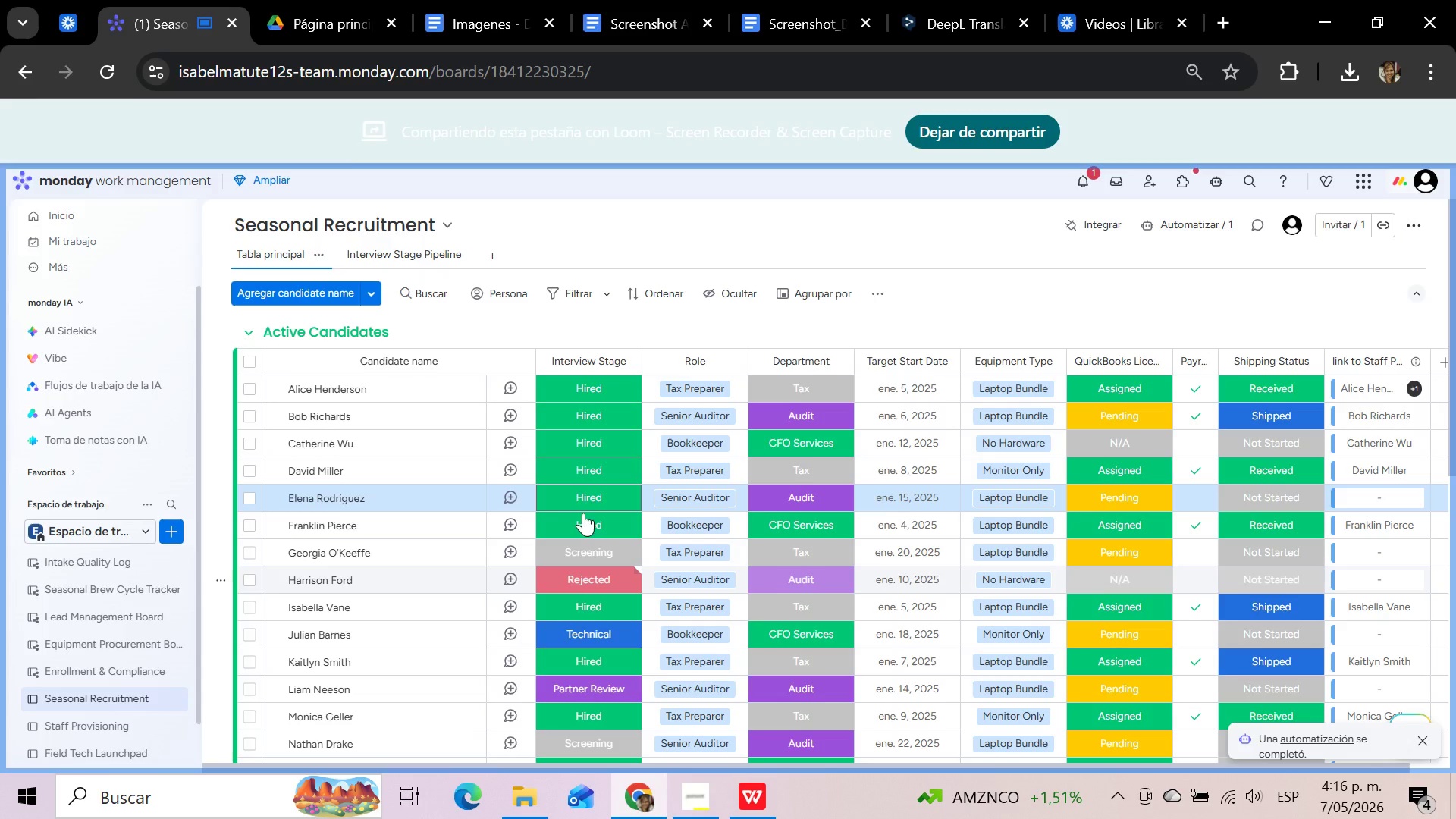 
left_click([395, 250])
 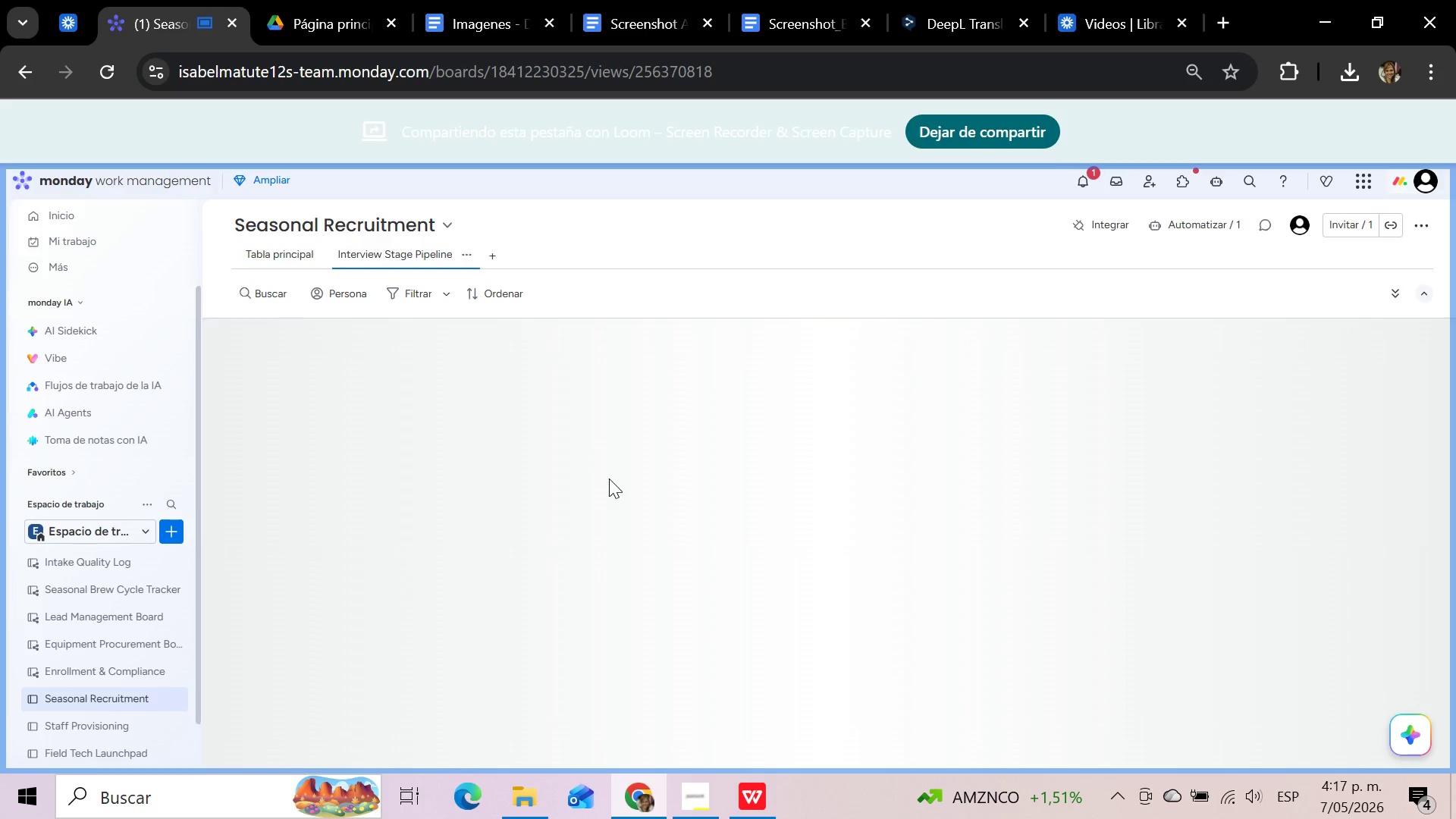 
scroll: coordinate [609, 479], scroll_direction: down, amount: 1.0
 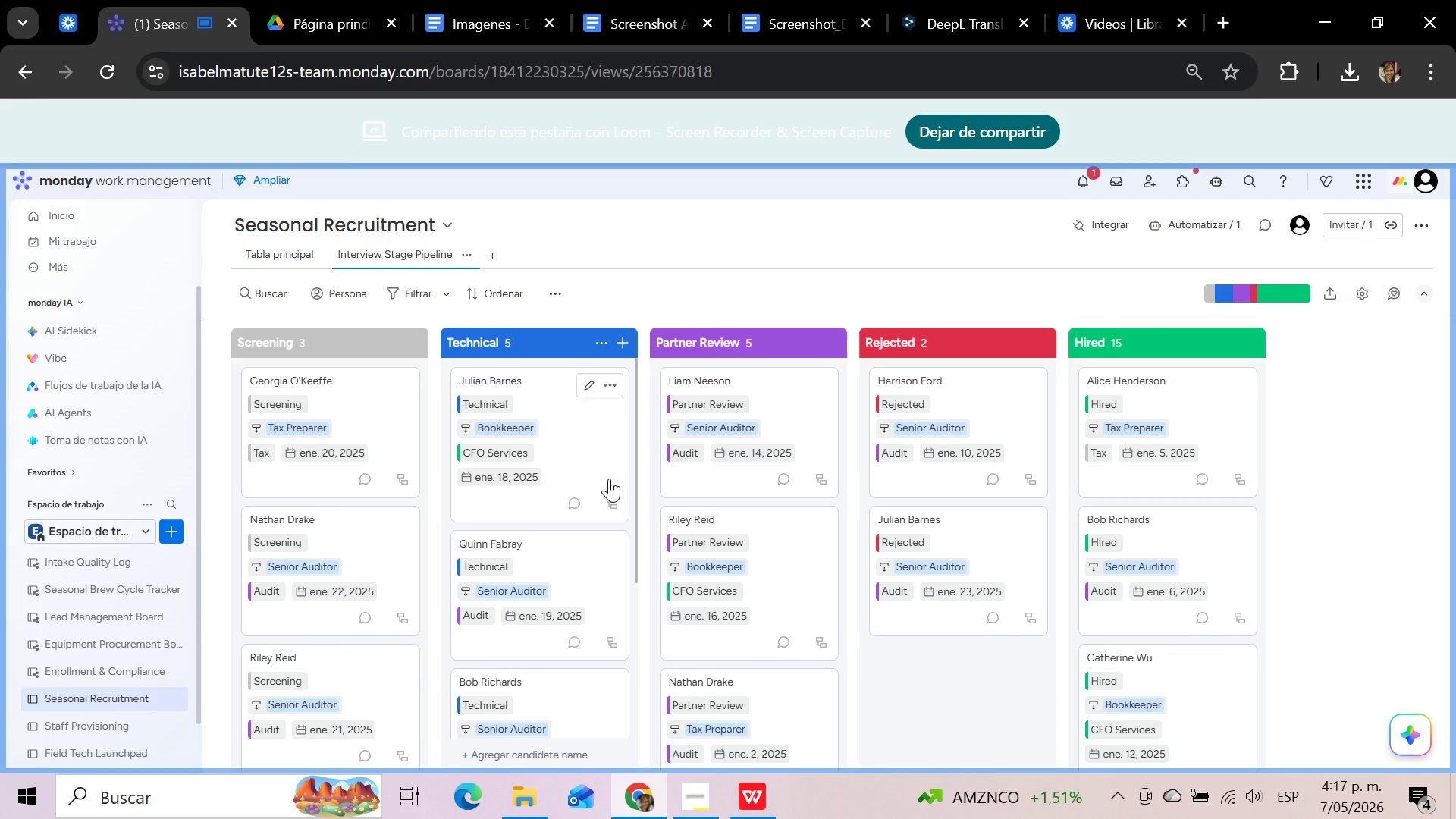 
wait(16.42)
 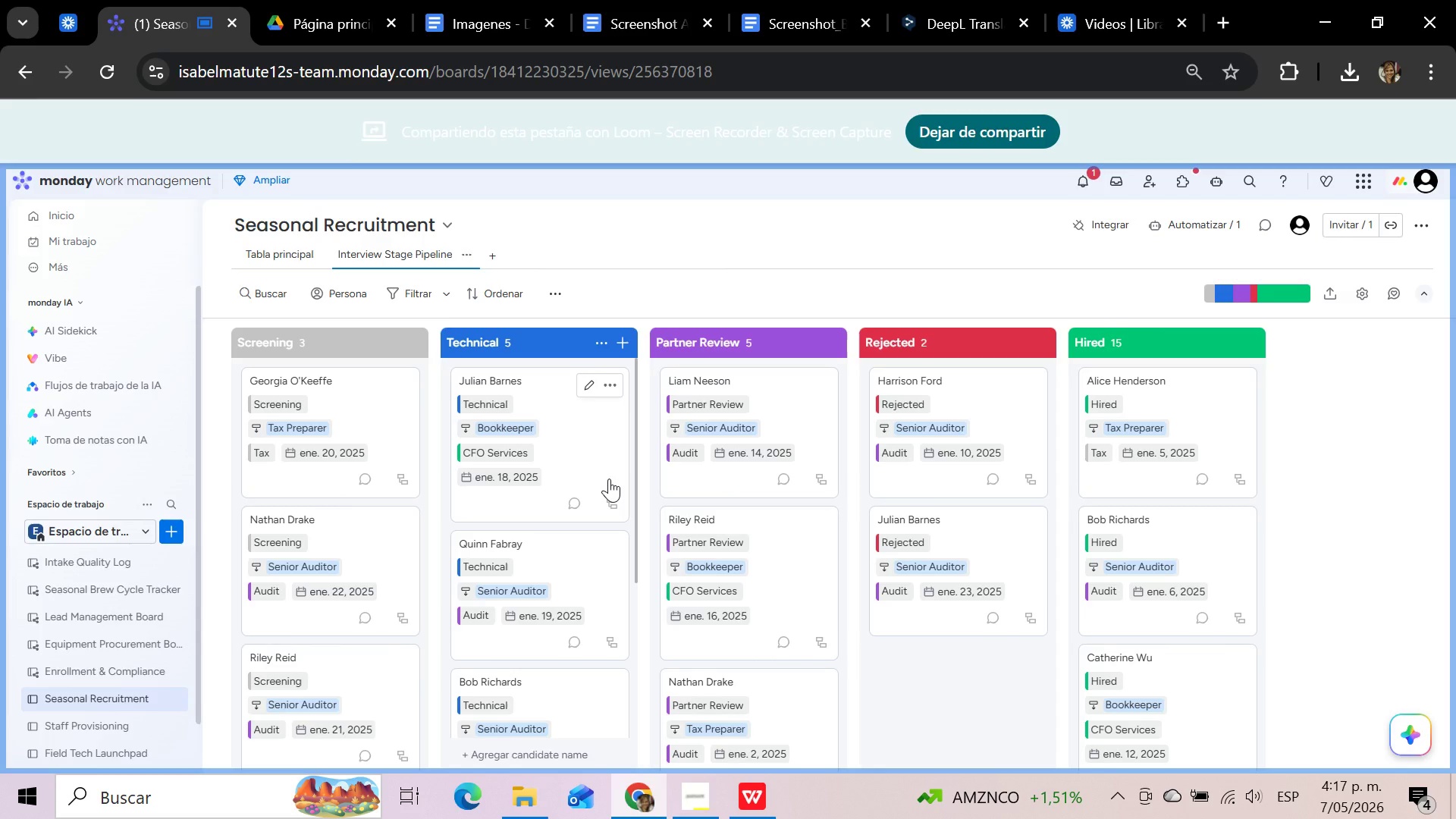 
left_click([89, 721])
 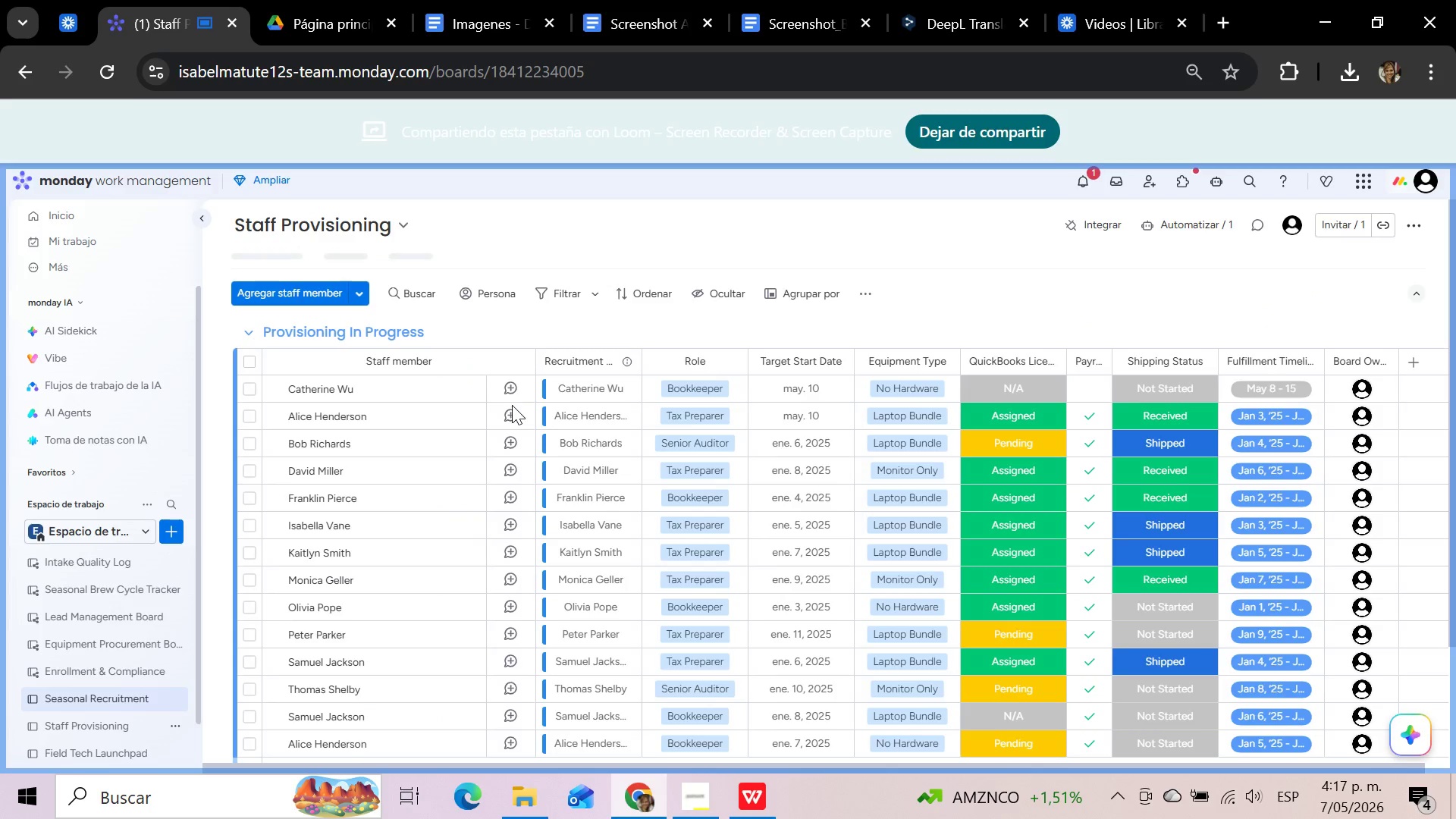 
scroll: coordinate [512, 405], scroll_direction: down, amount: 1.0
 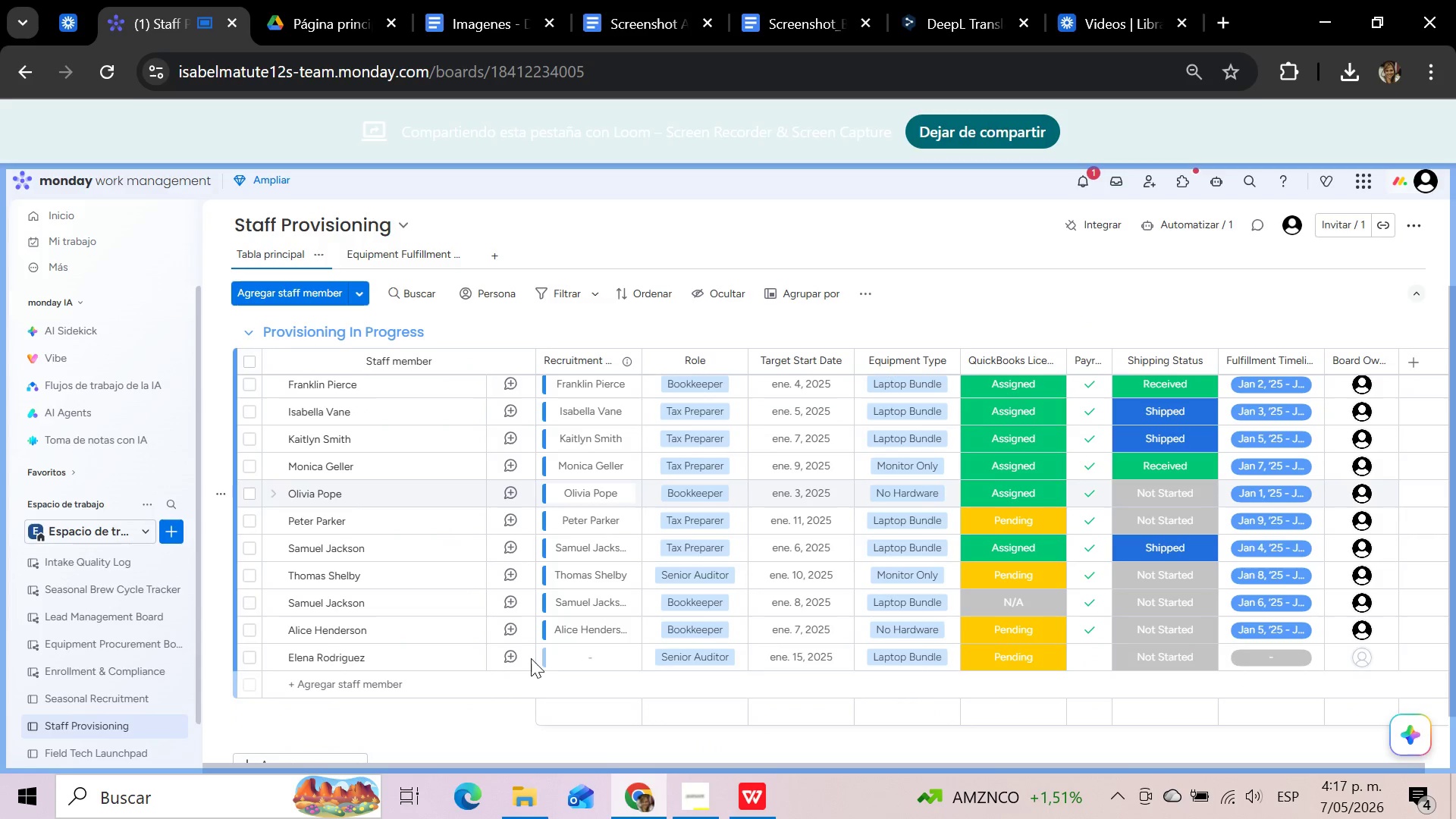 
left_click([606, 655])
 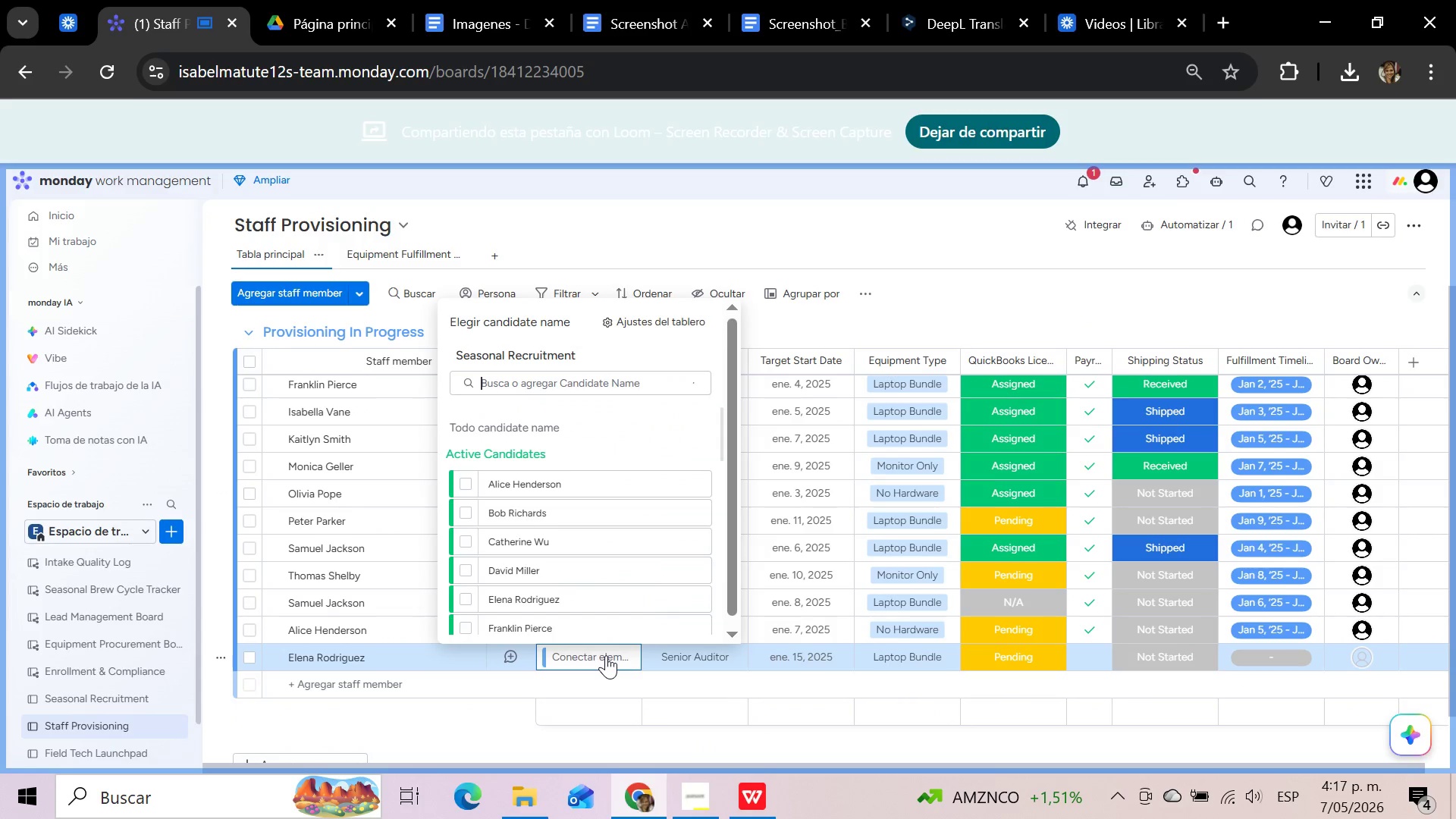 
scroll: coordinate [606, 544], scroll_direction: down, amount: 2.0
 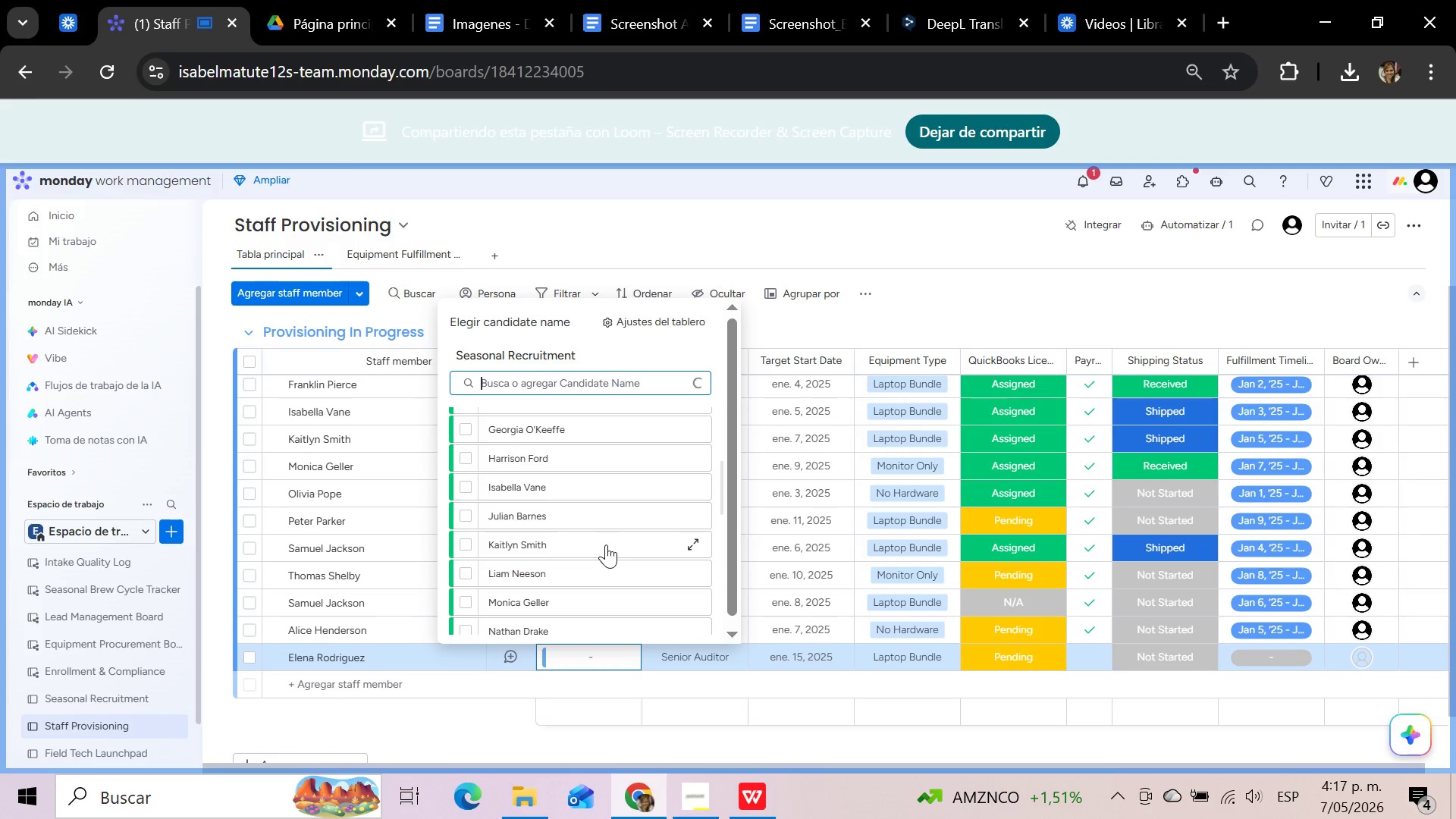 
scroll: coordinate [606, 544], scroll_direction: up, amount: 1.0
 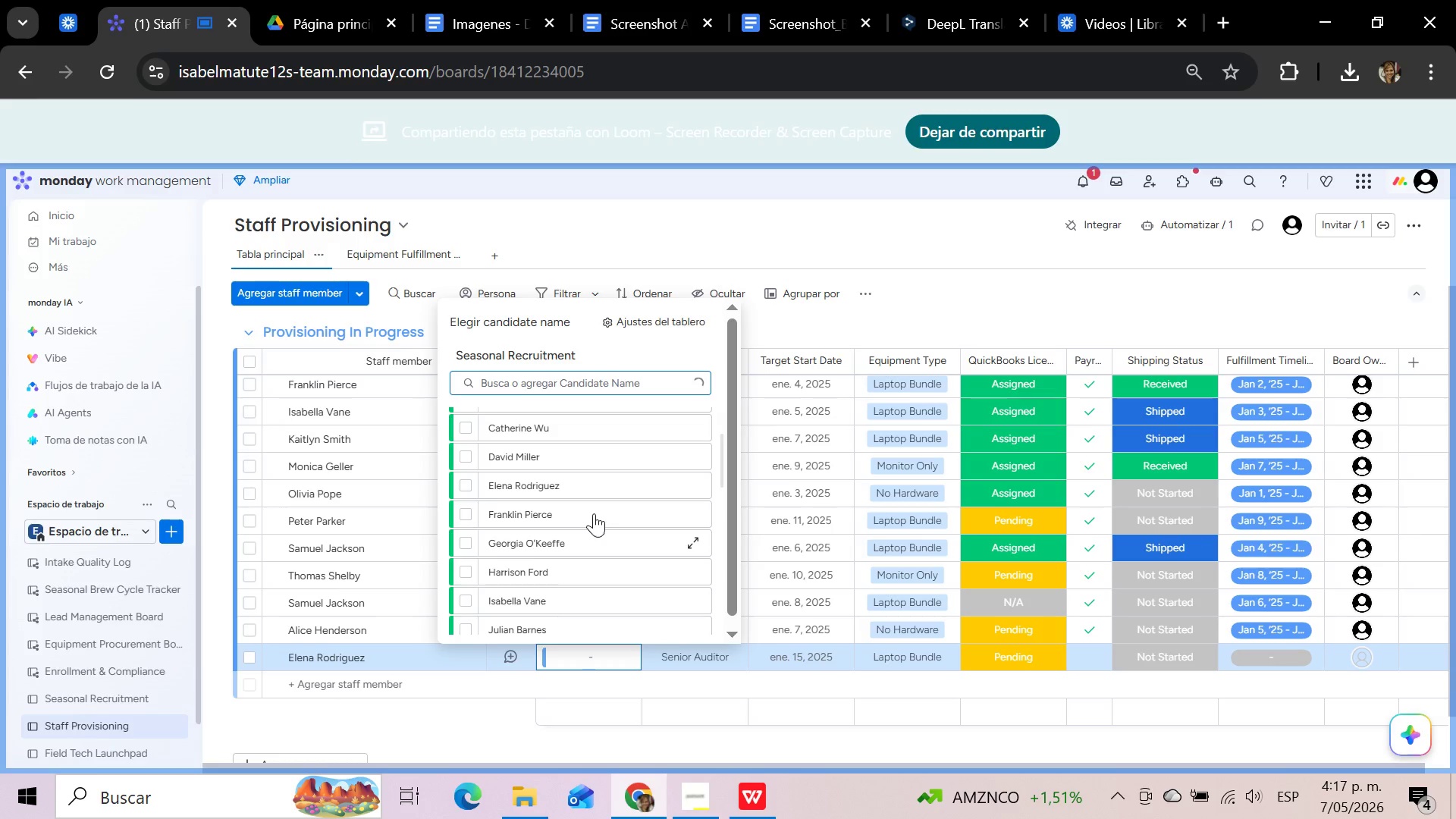 
left_click([469, 484])
 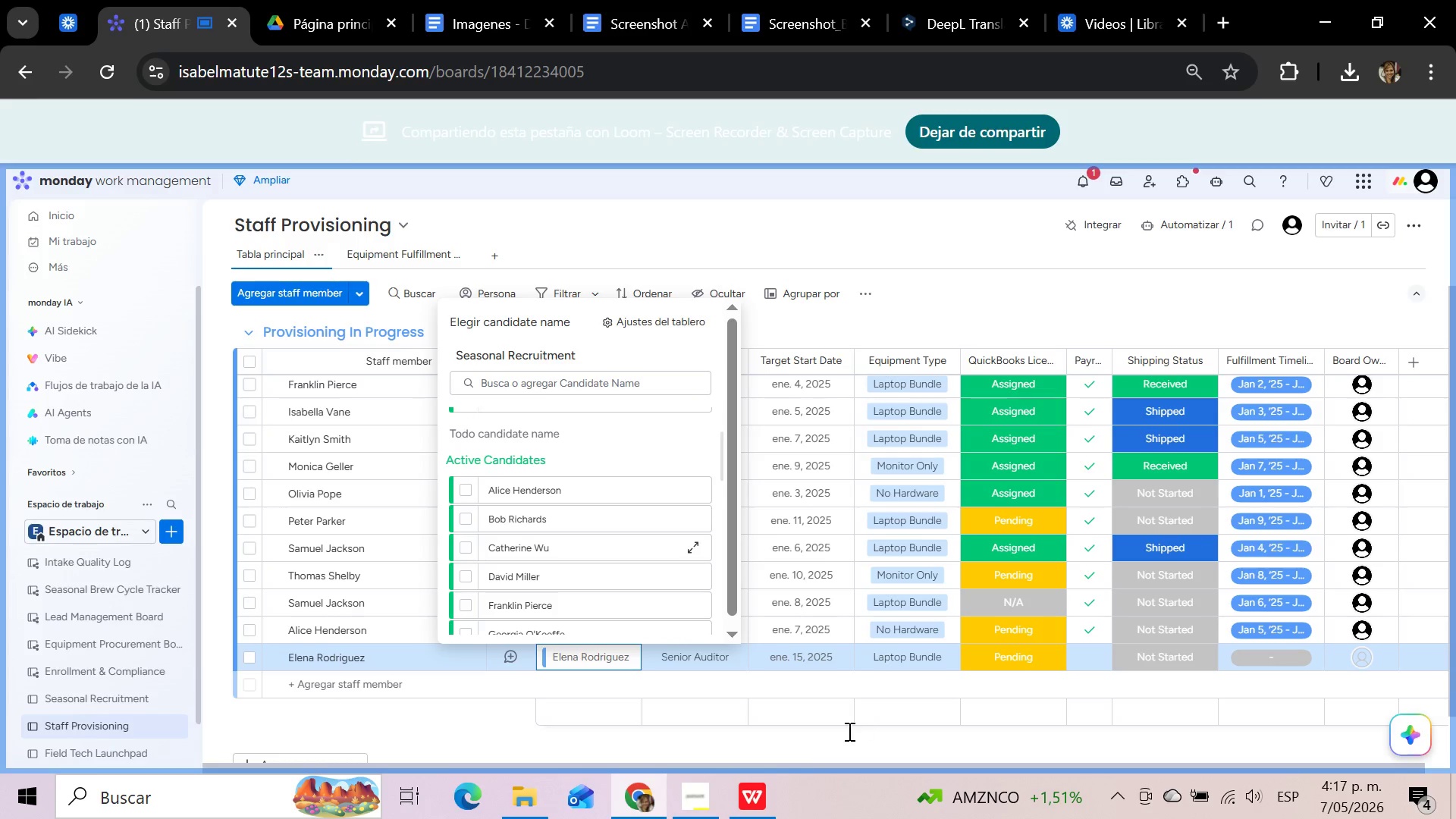 
left_click_drag(start_coordinate=[795, 766], to_coordinate=[1196, 777])
 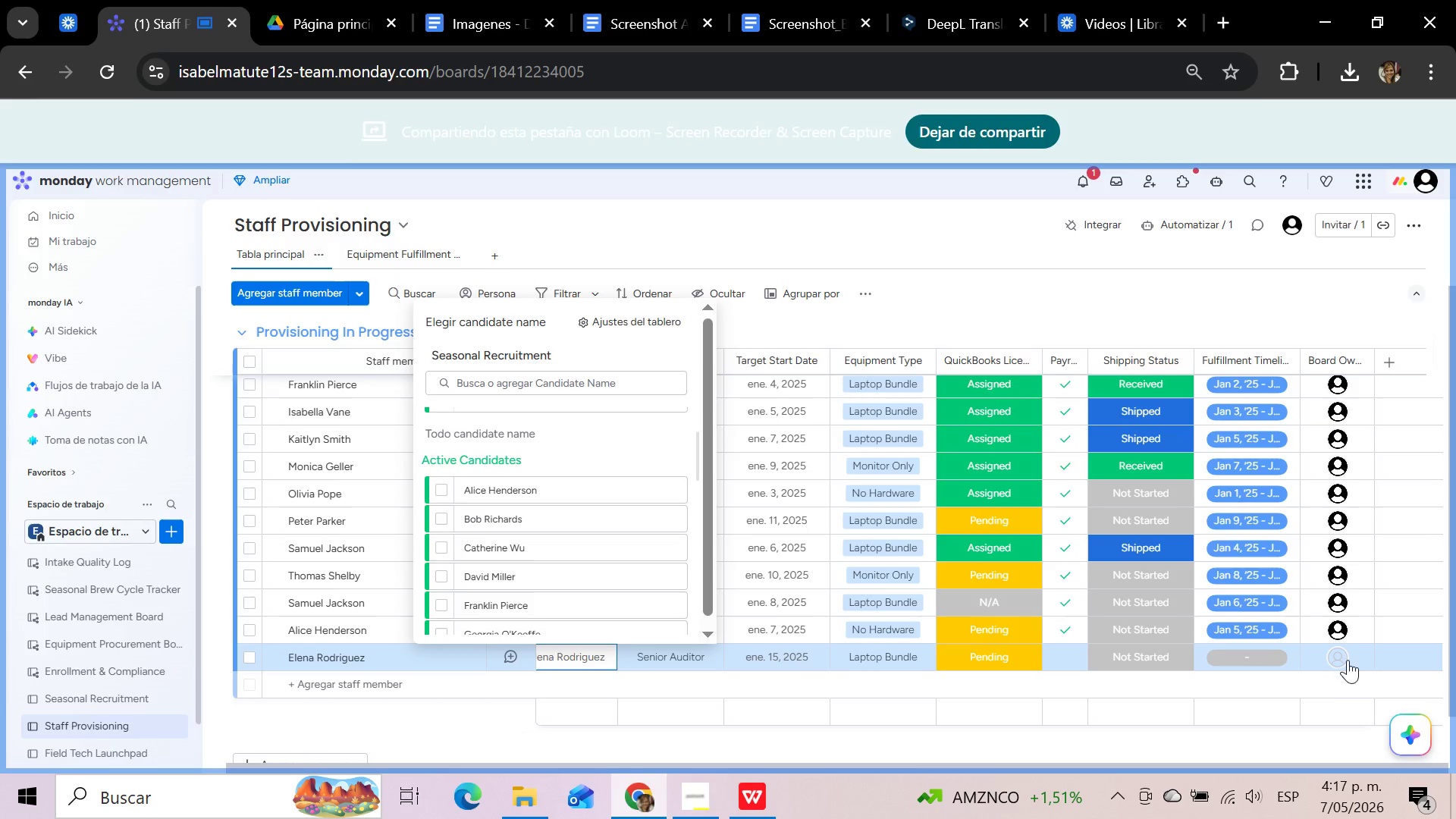 
left_click([1347, 658])
 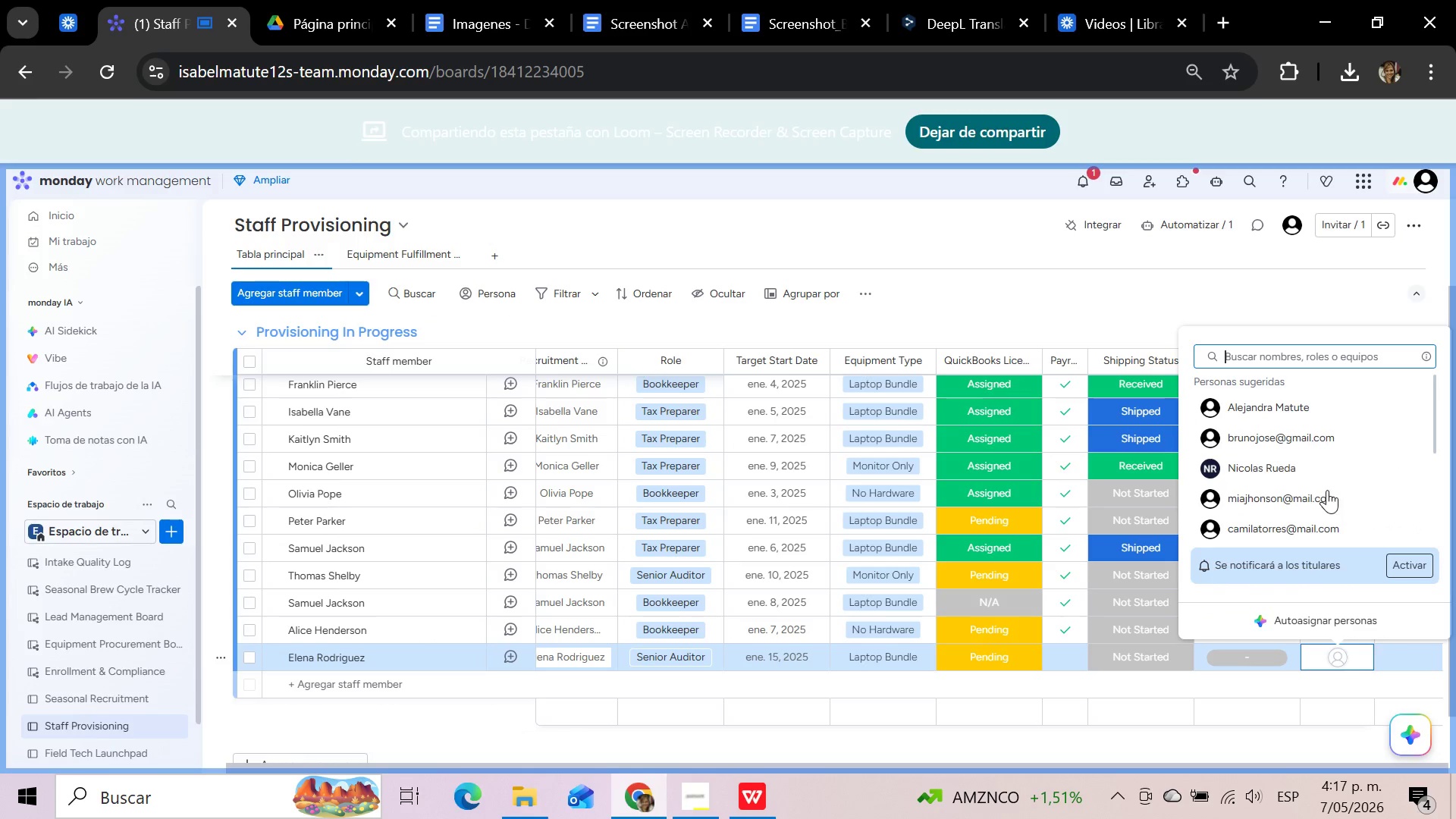 
left_click([1309, 403])
 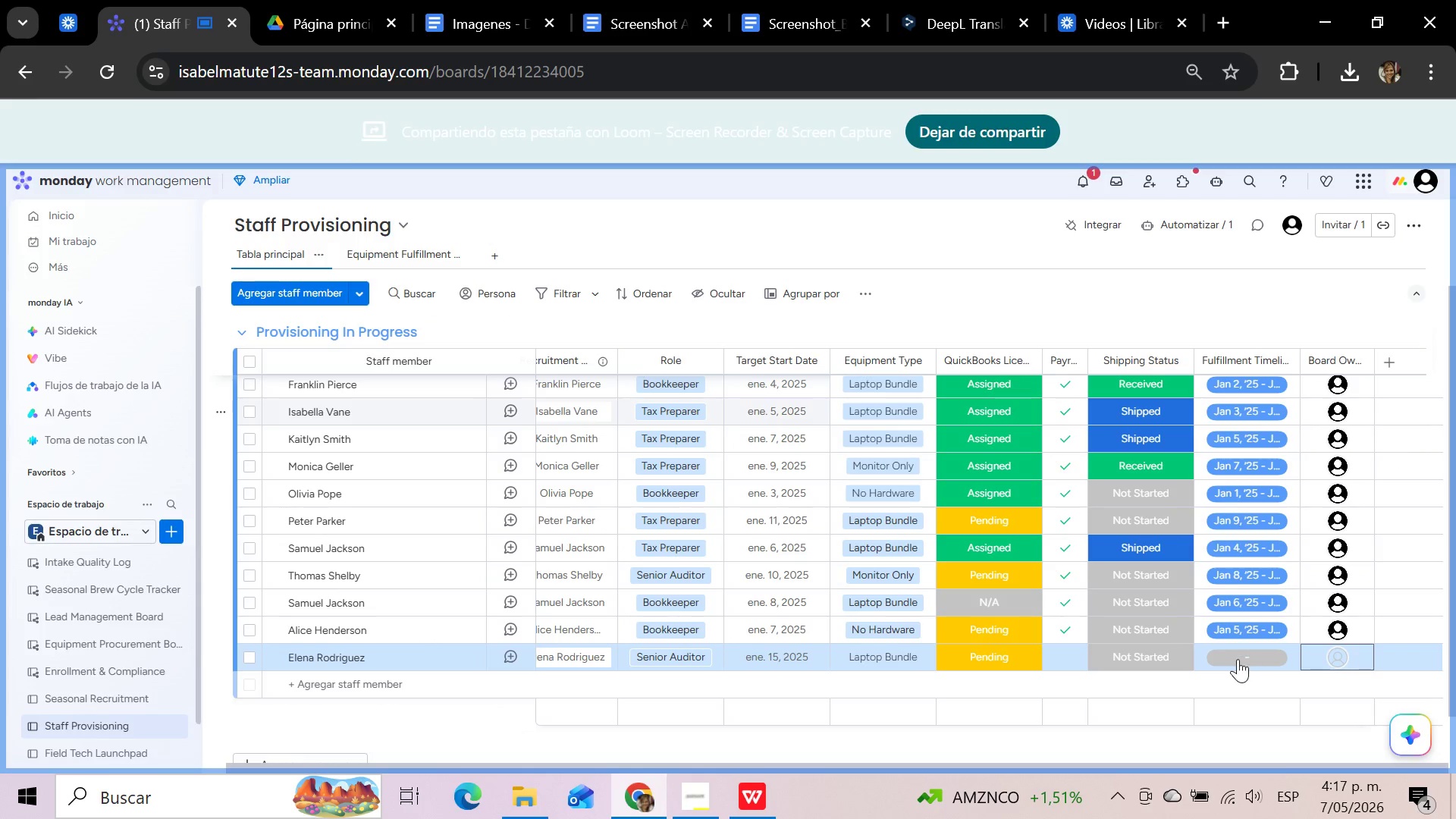 
left_click([1238, 659])
 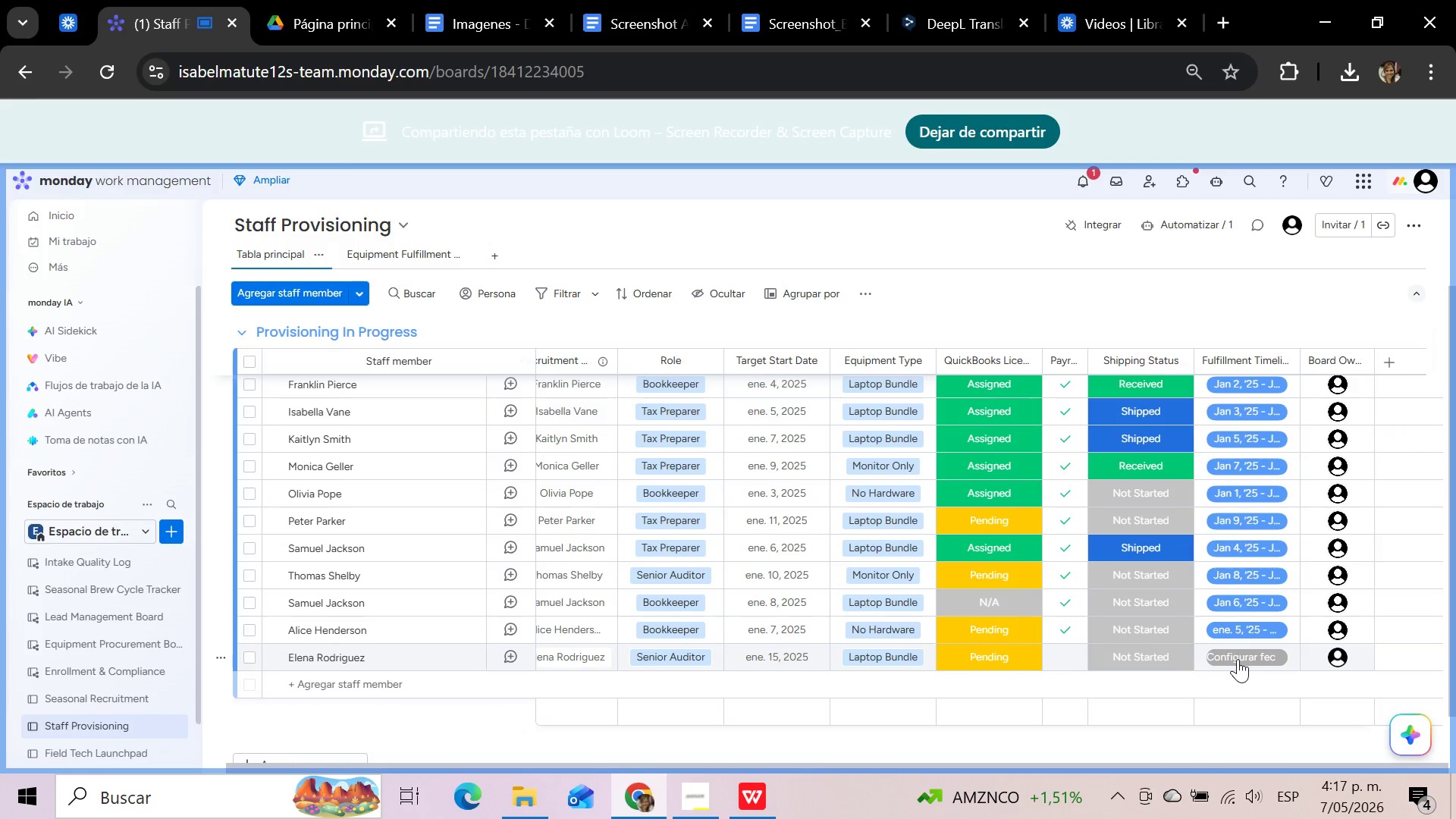 
left_click([1238, 657])
 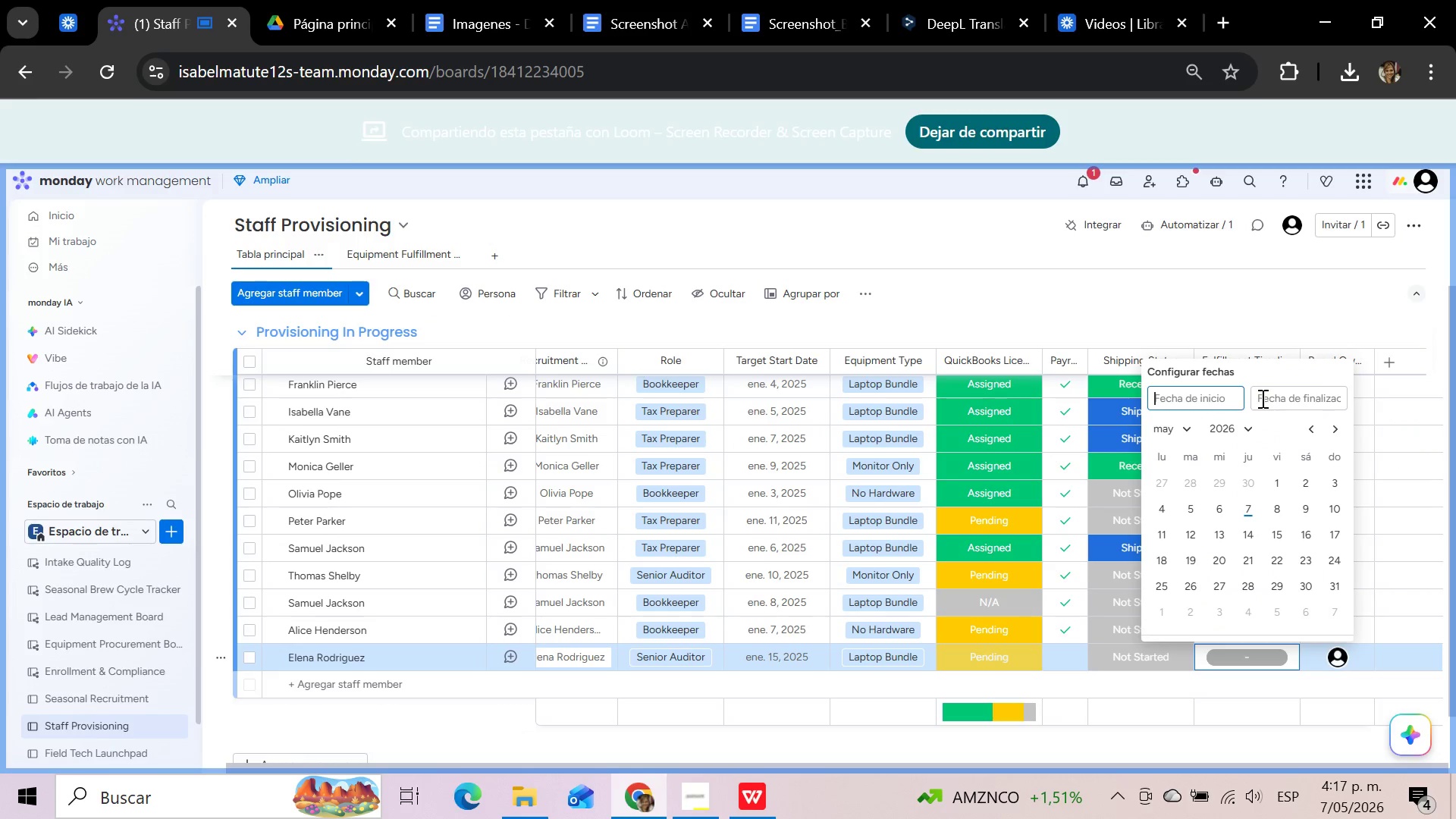 
left_click([1250, 429])
 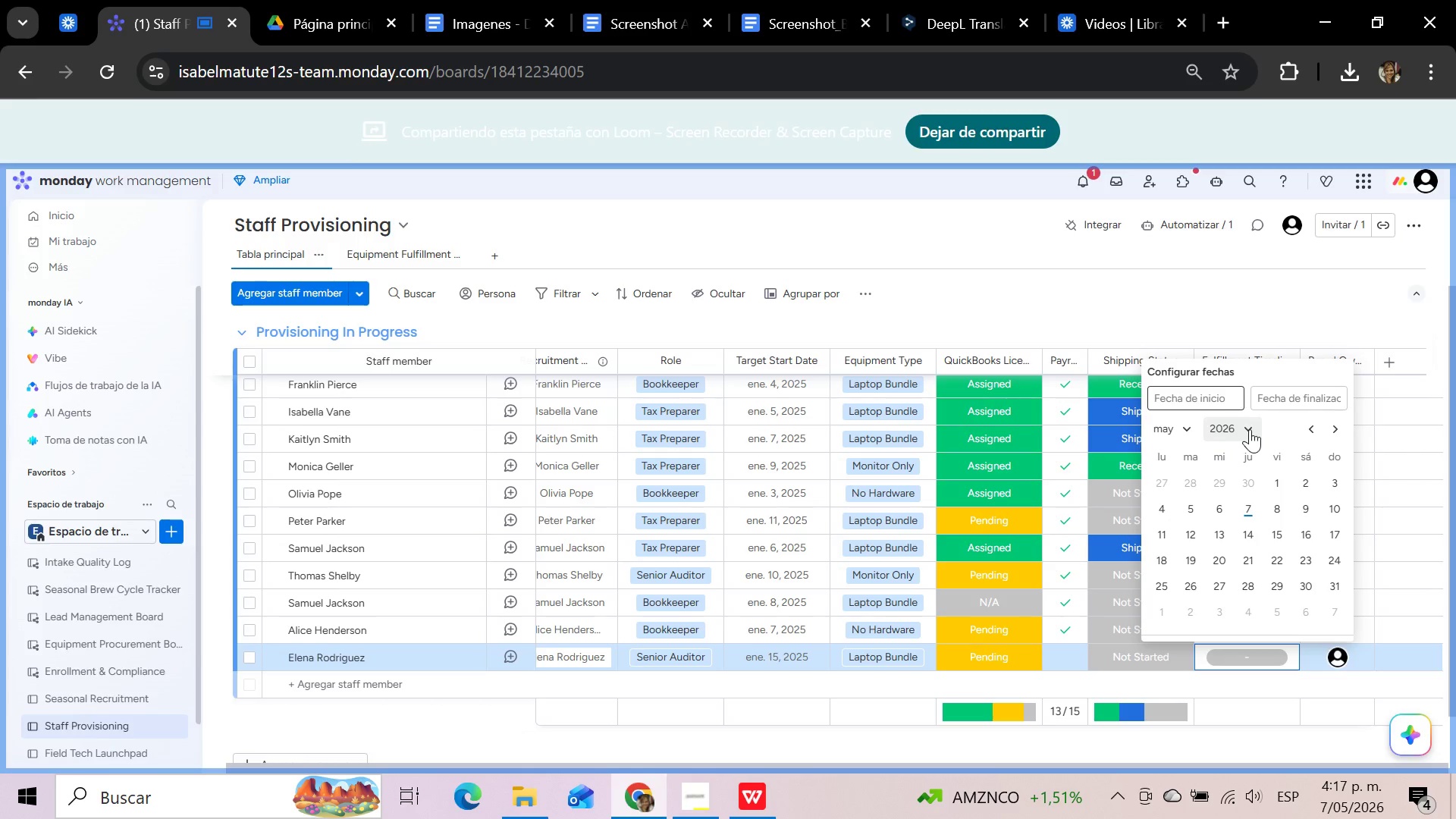 
left_click([1250, 429])
 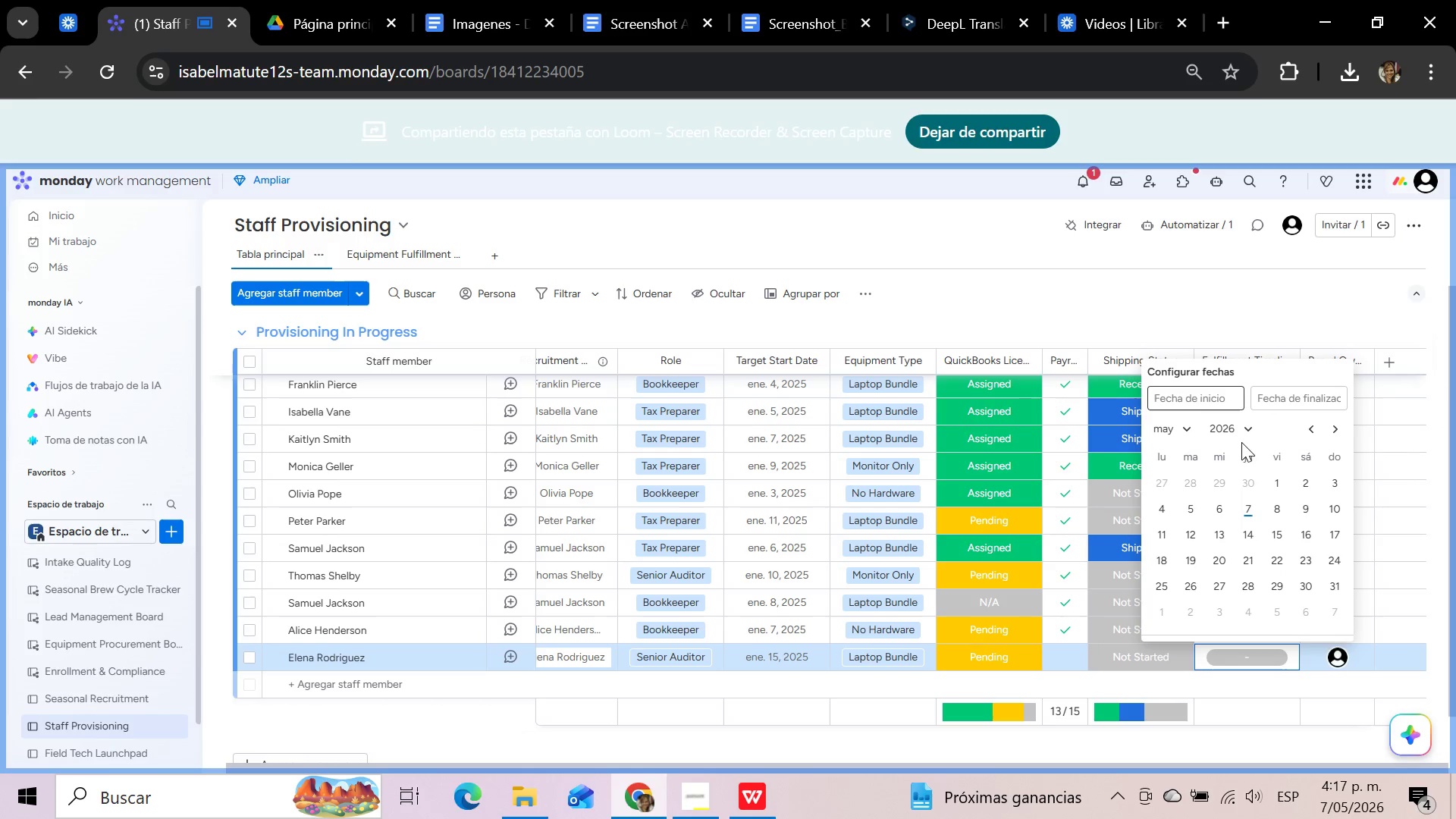 
left_click([1249, 428])
 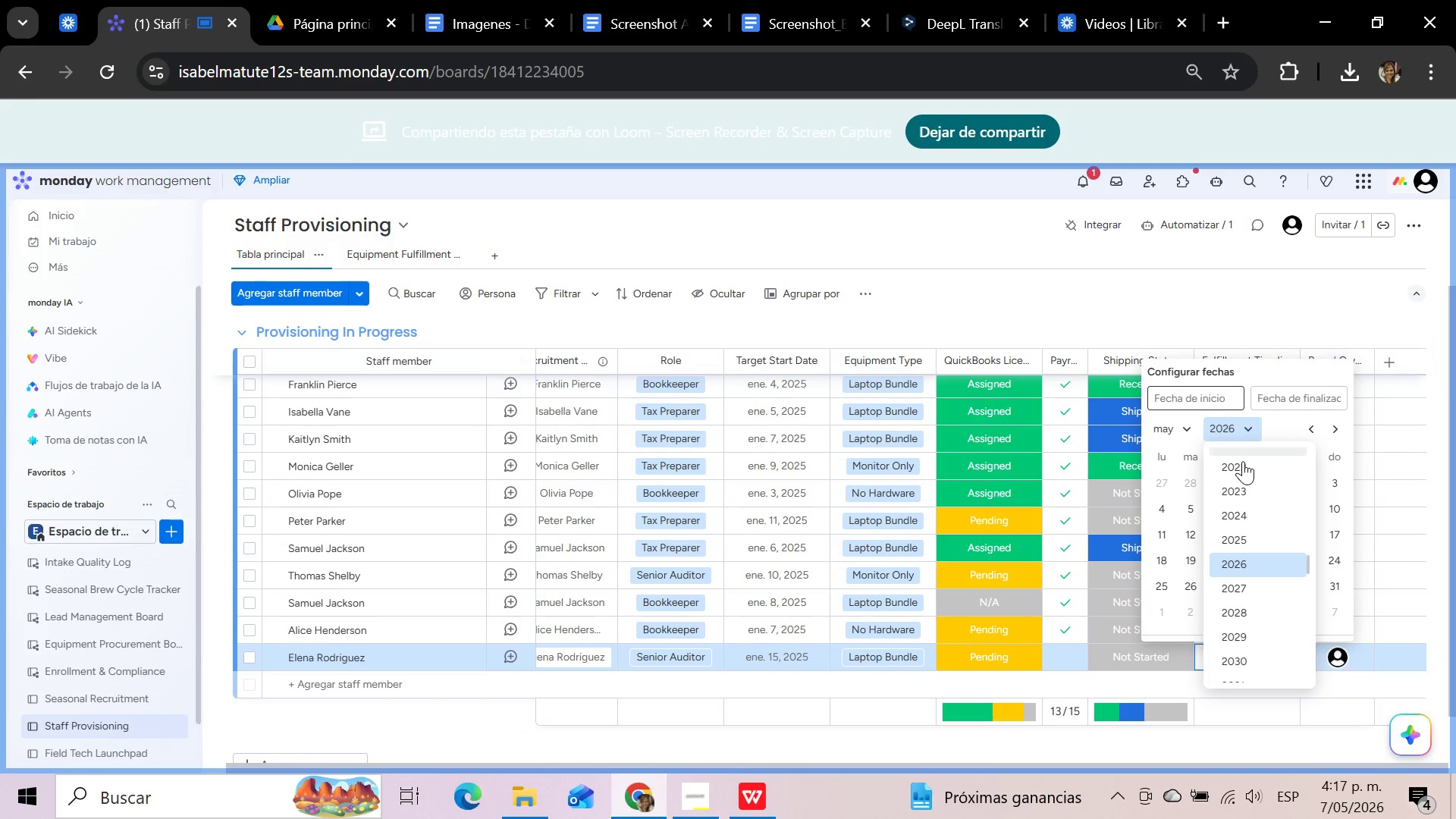 
left_click([1235, 538])
 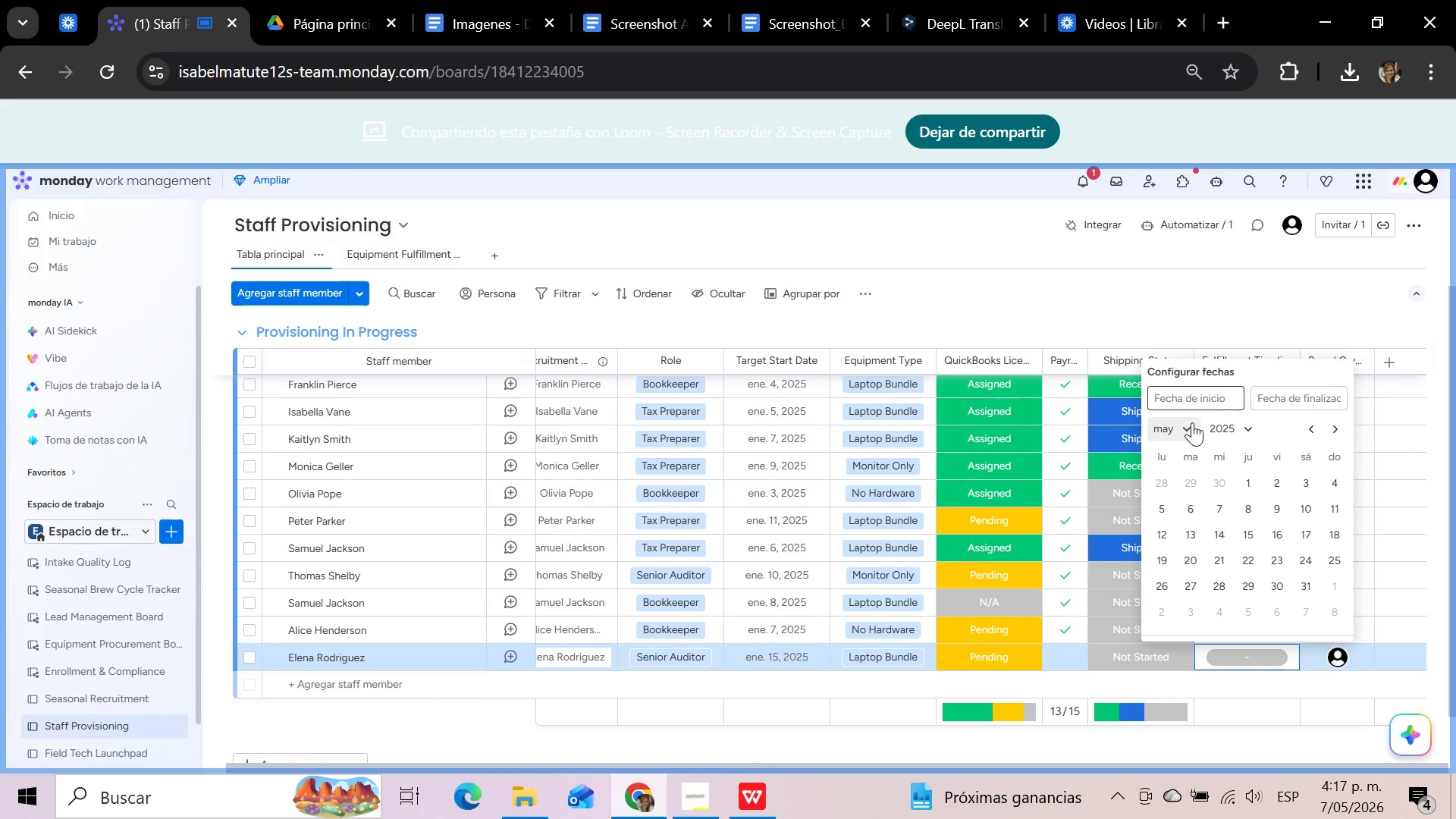 
left_click([1192, 422])
 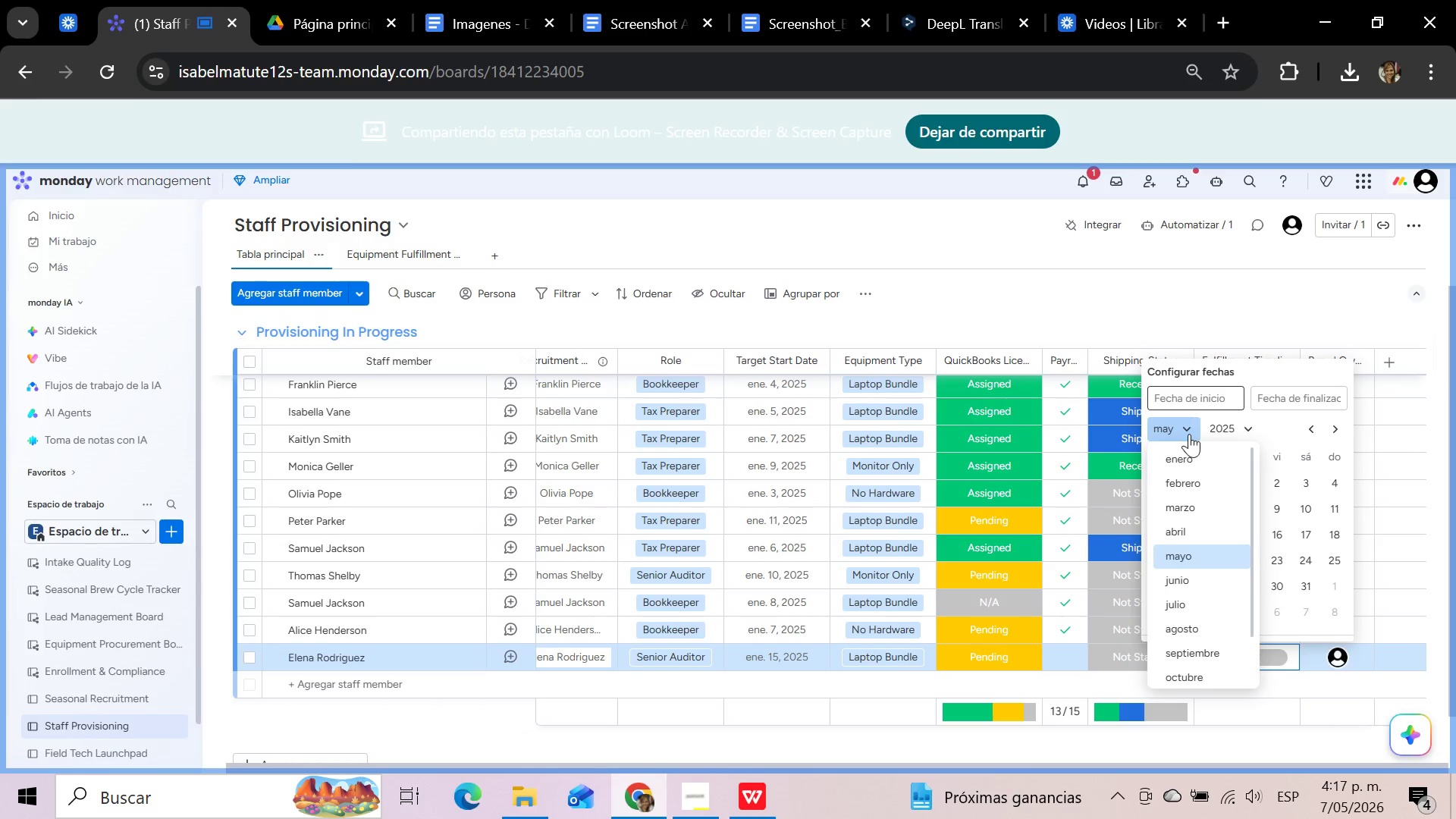 
left_click([1185, 457])
 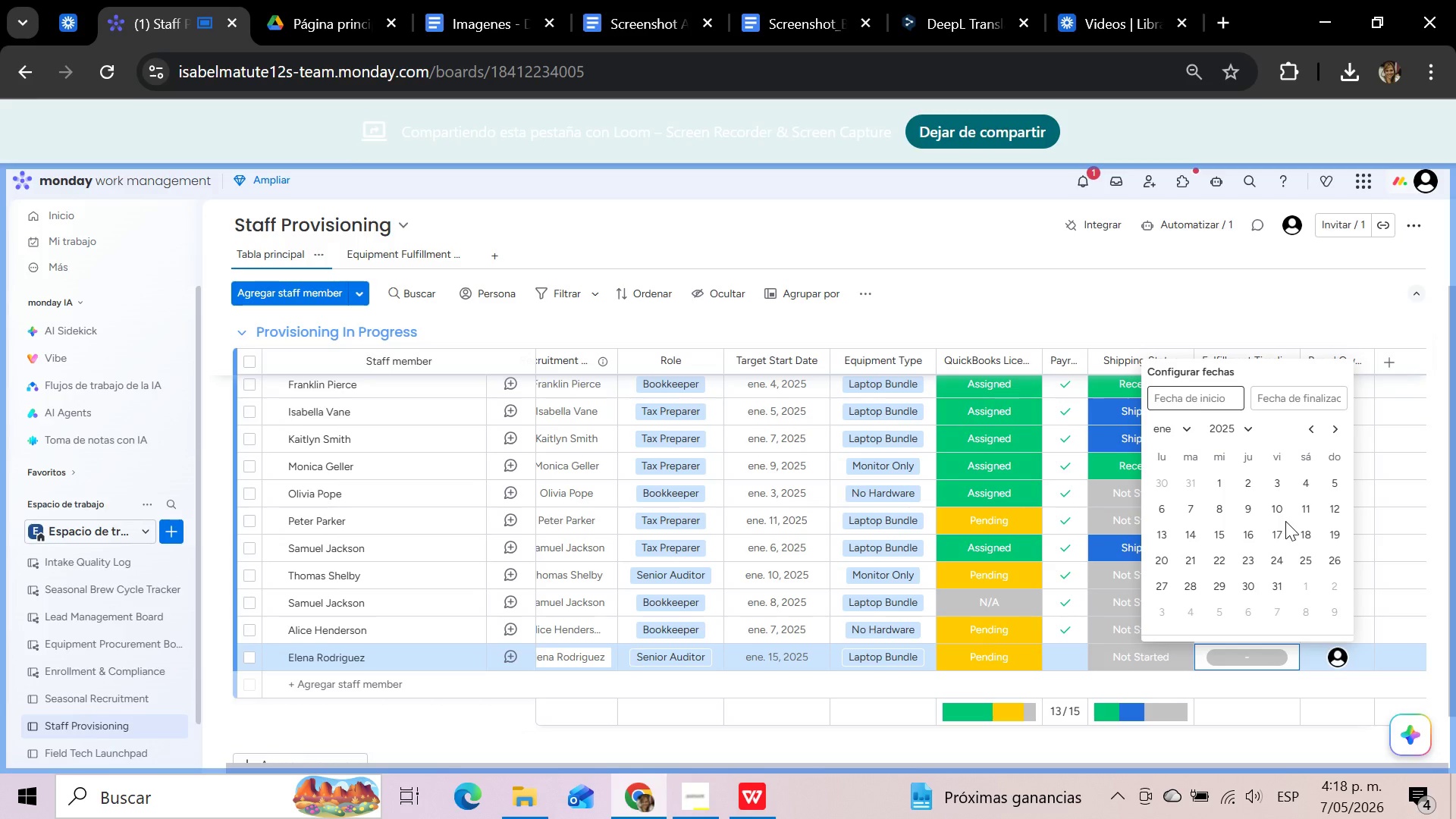 
left_click([1332, 507])
 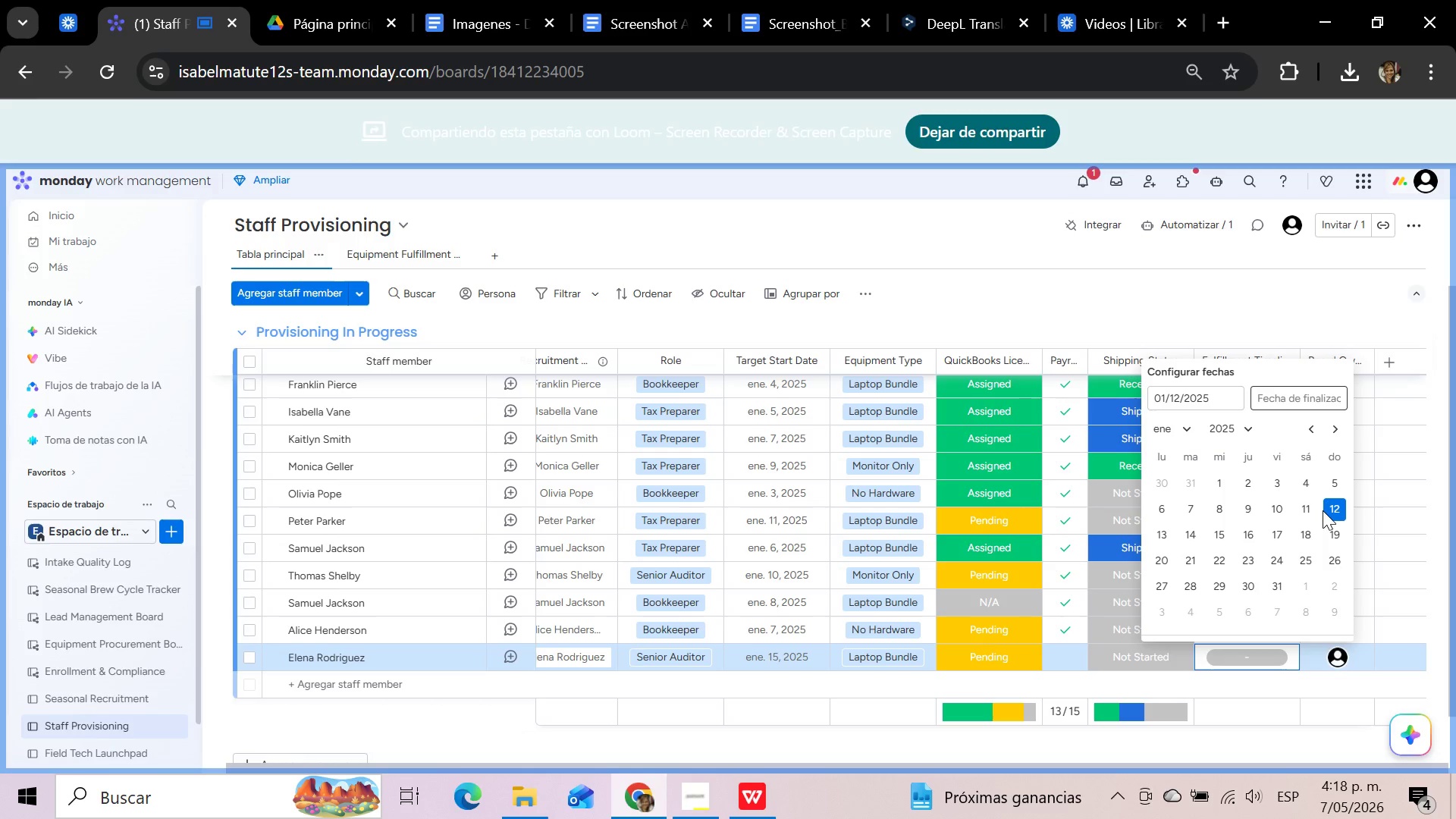 
left_click([1291, 392])
 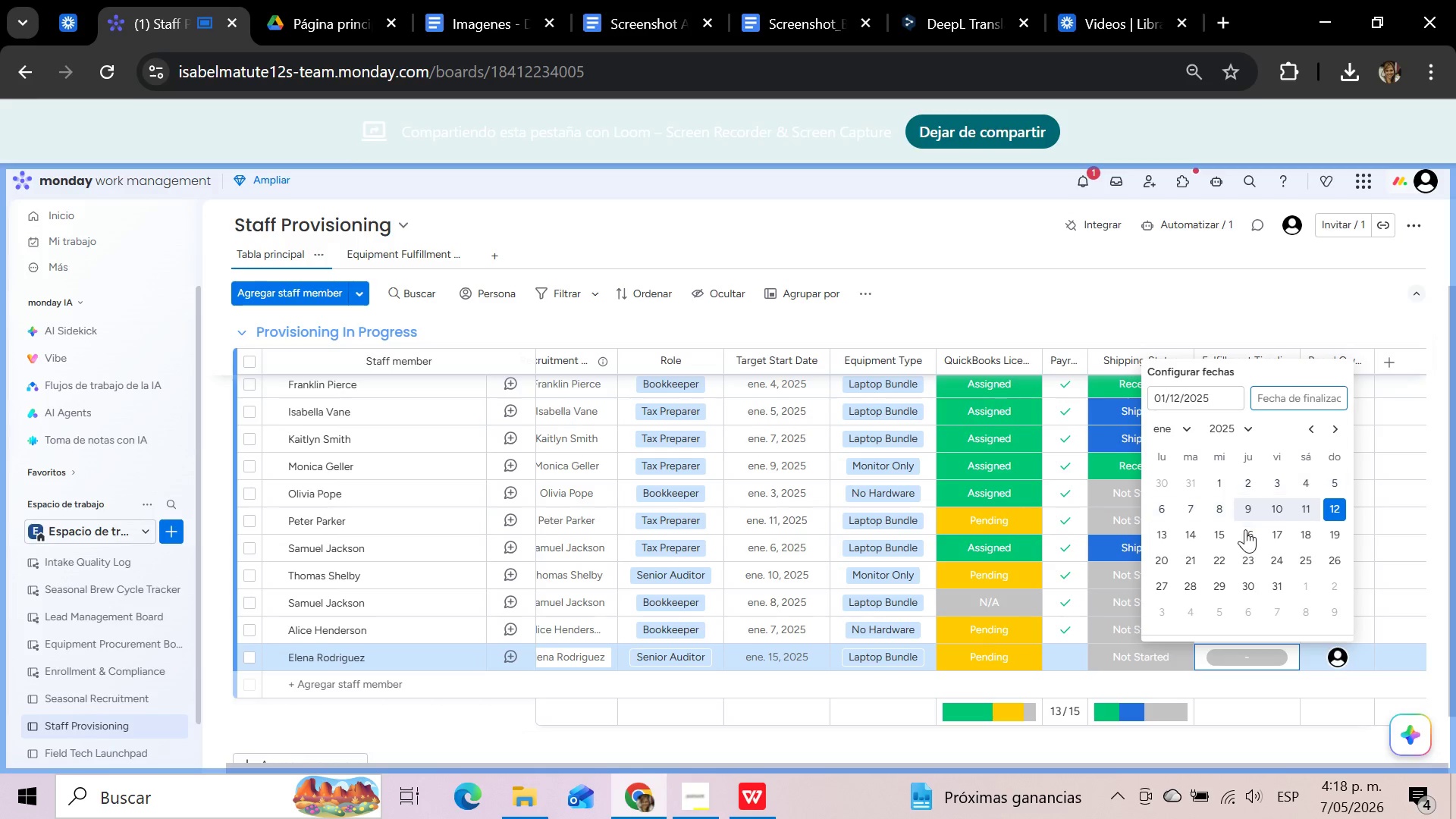 
left_click([1247, 532])
 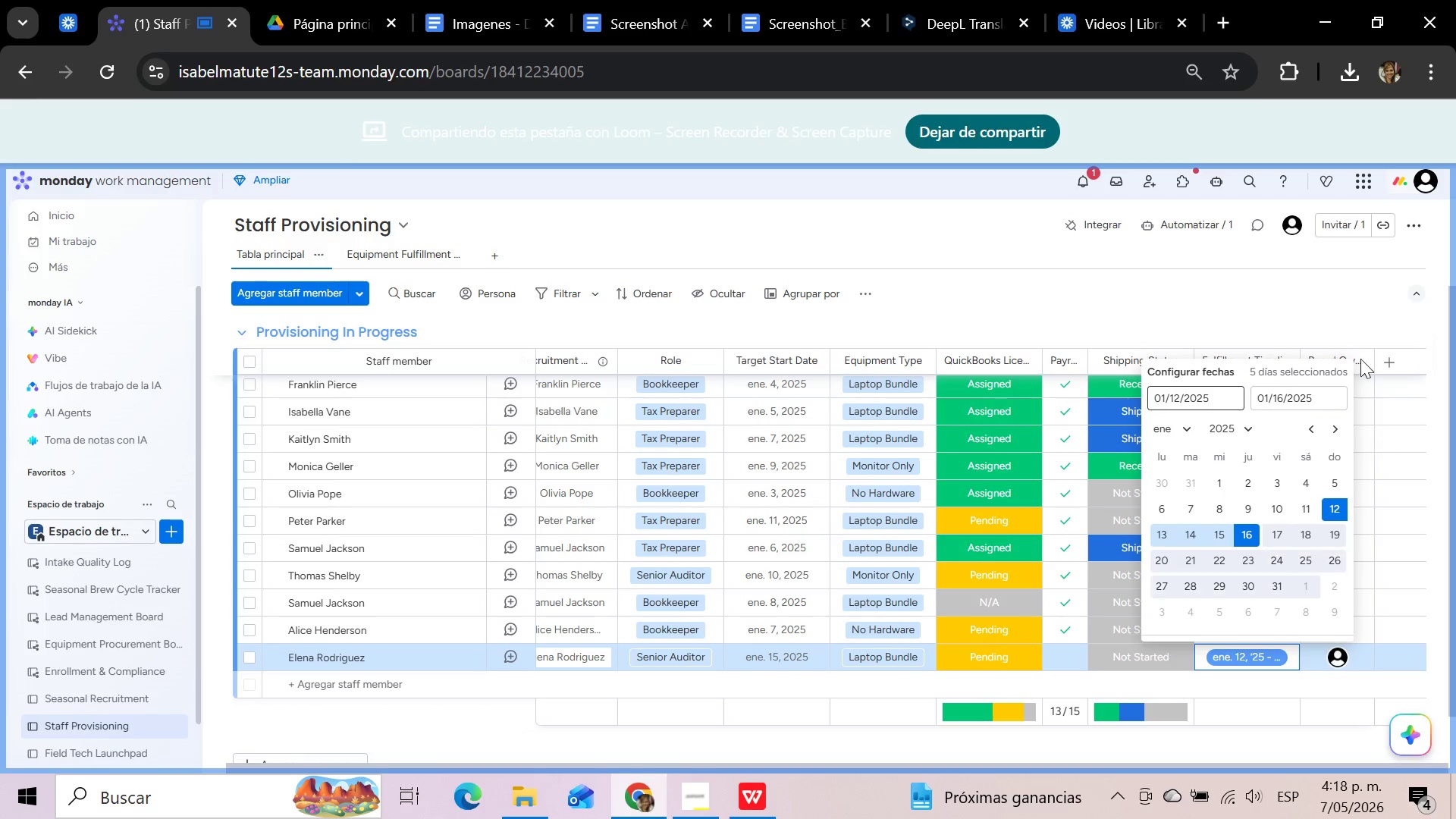 
left_click([1352, 311])
 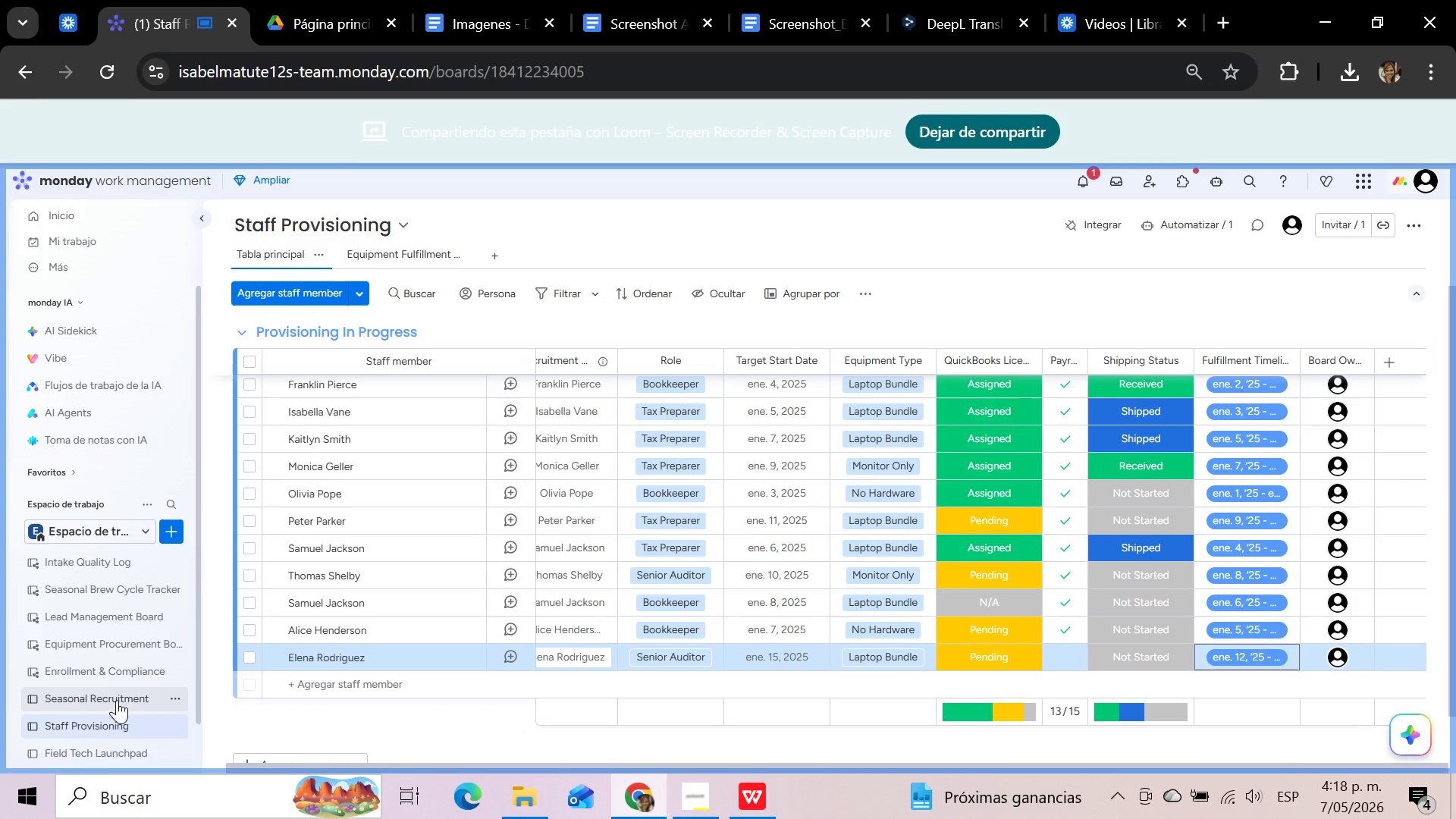 
left_click([117, 700])
 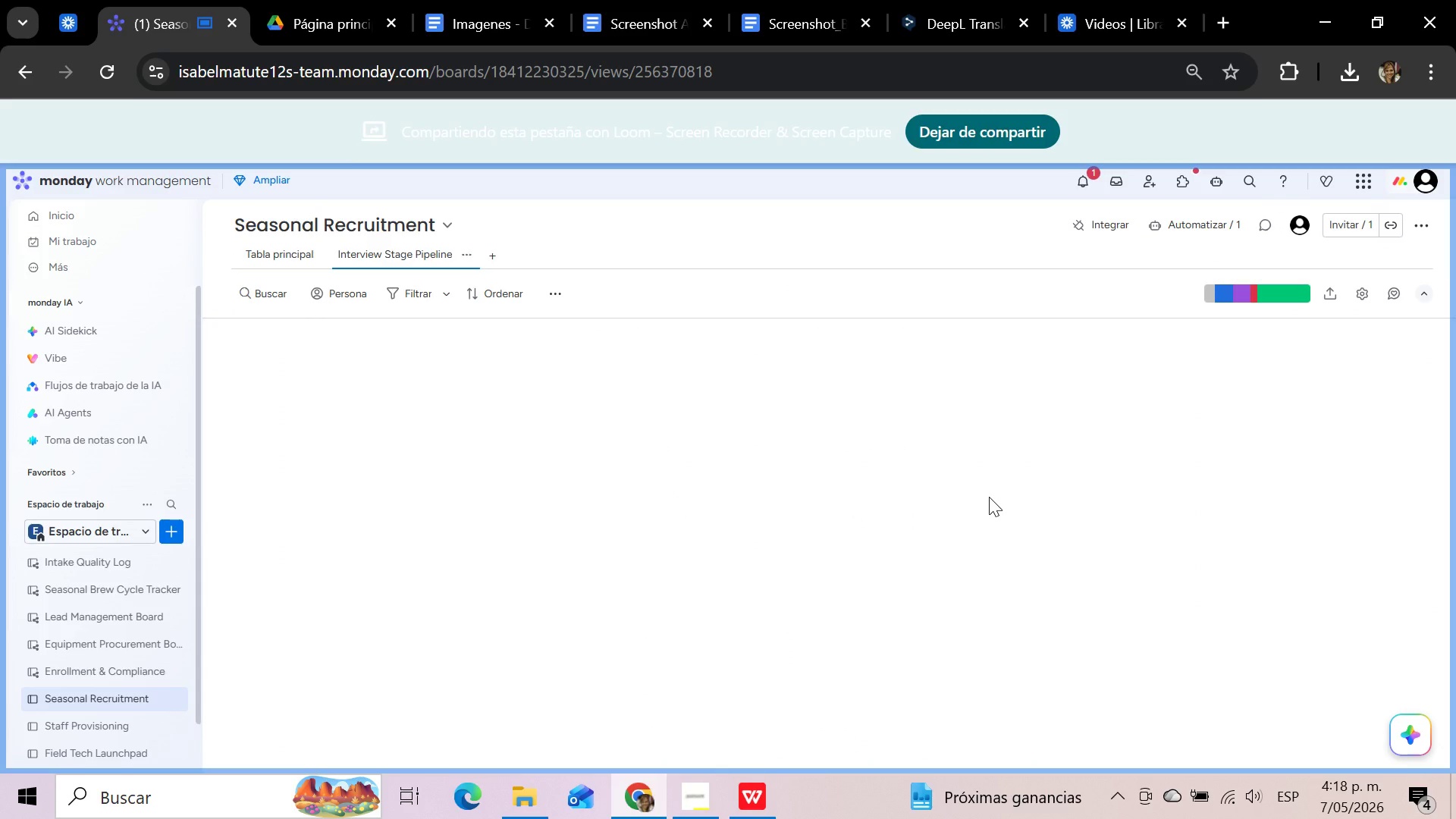 
wait(11.88)
 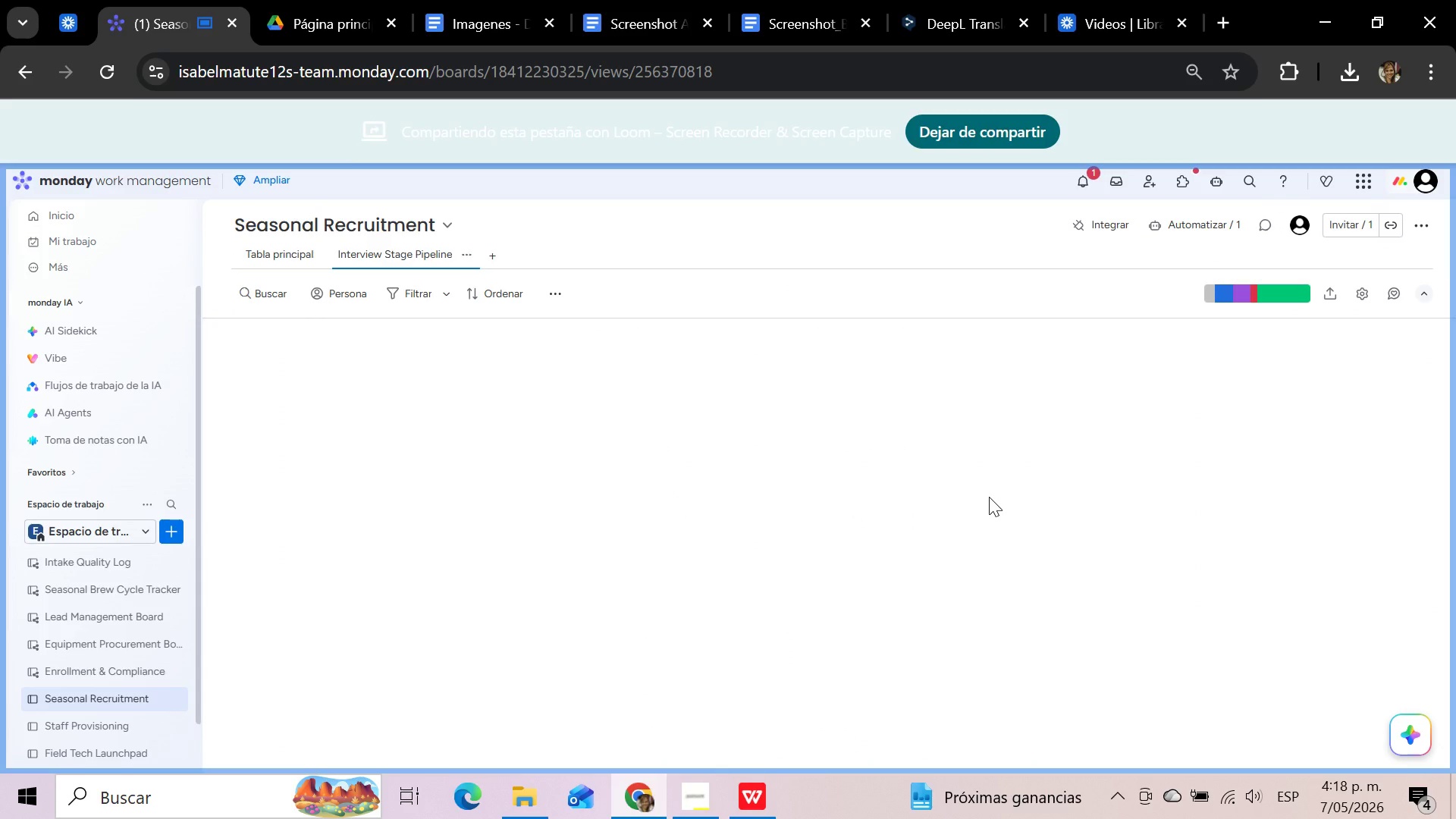 
scroll: coordinate [1213, 471], scroll_direction: down, amount: 15.0
 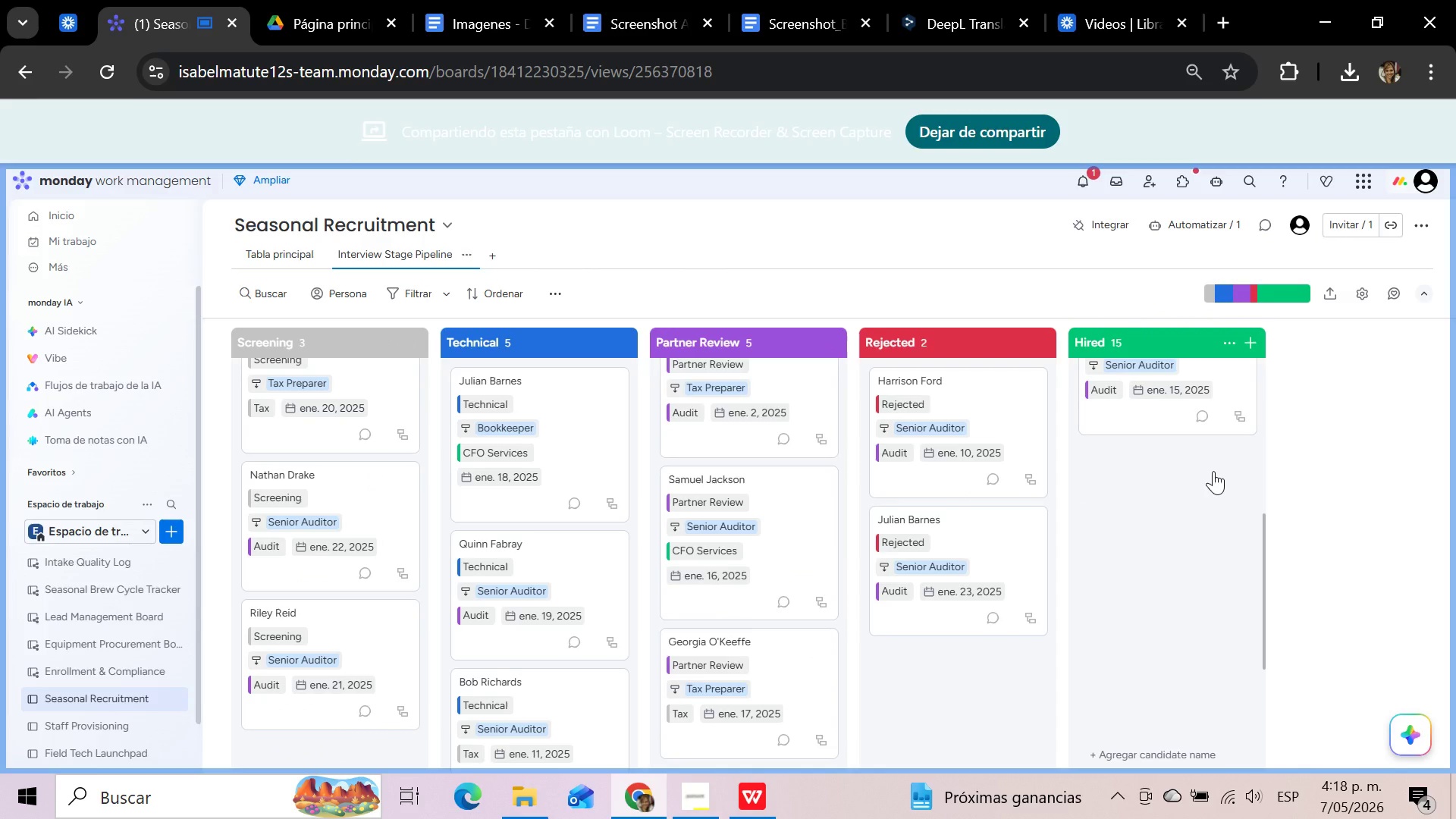 
scroll: coordinate [1213, 471], scroll_direction: up, amount: 14.0
 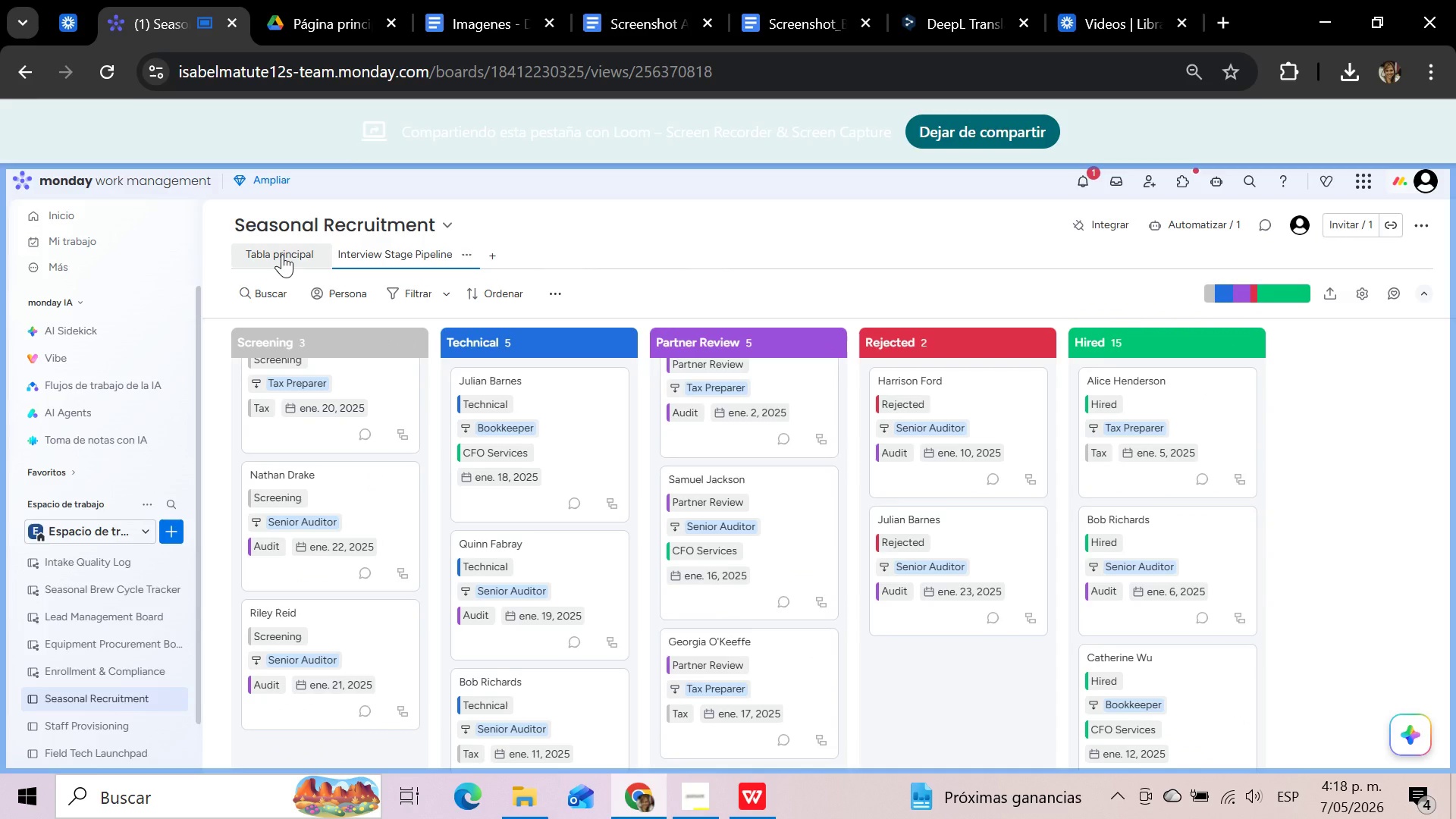 
left_click([282, 254])
 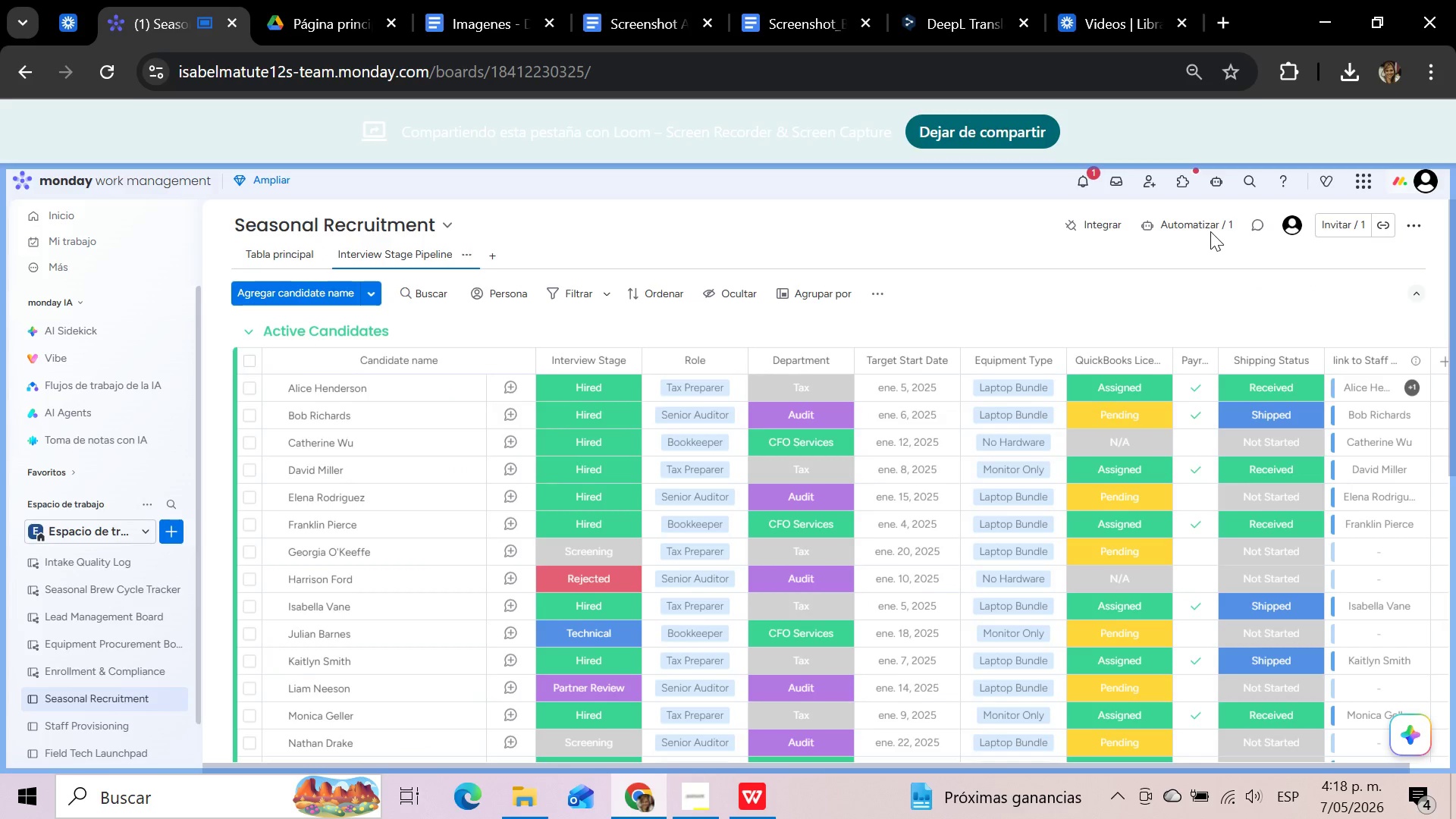 
left_click([1202, 222])
 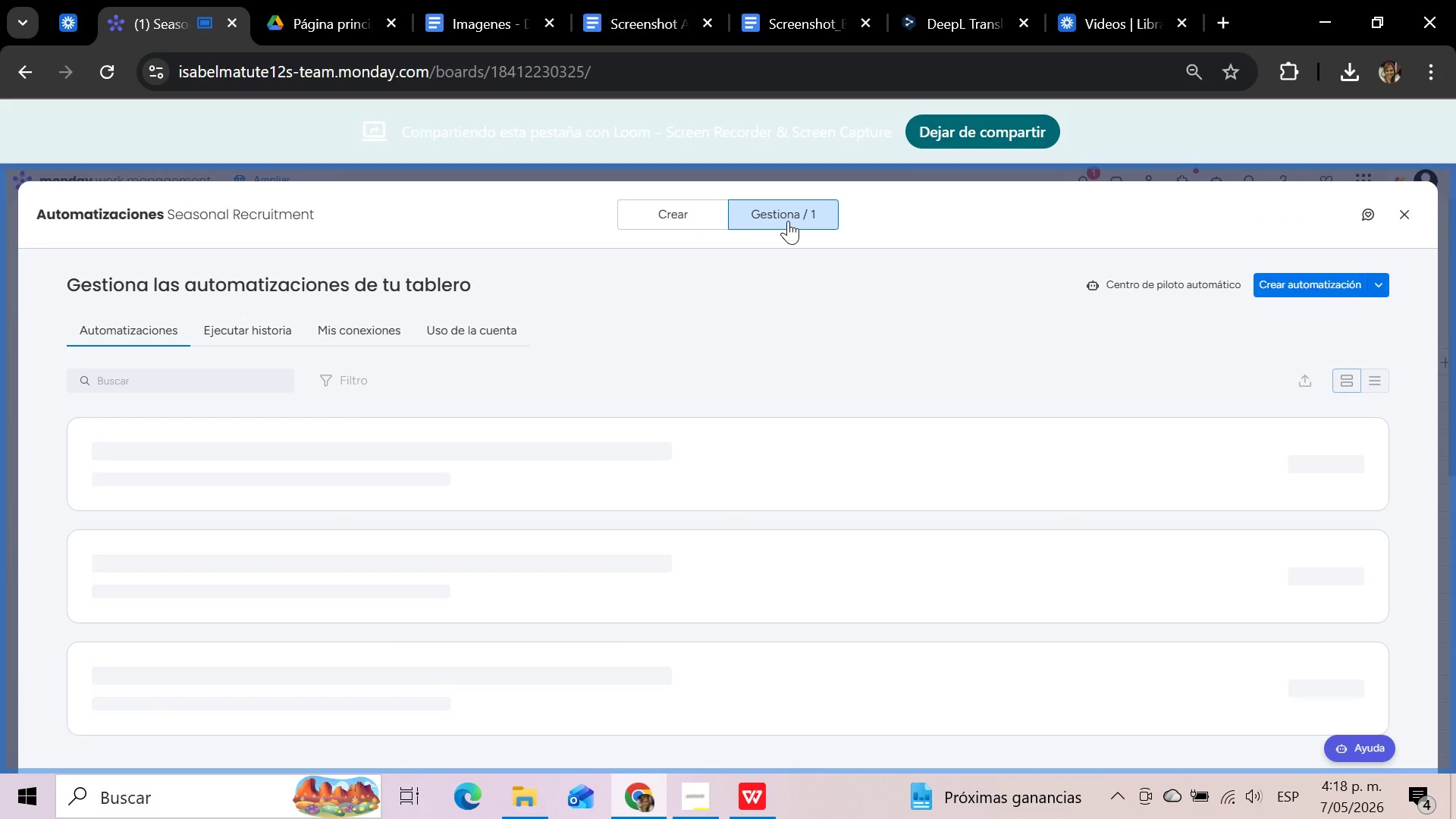 
wait(5.48)
 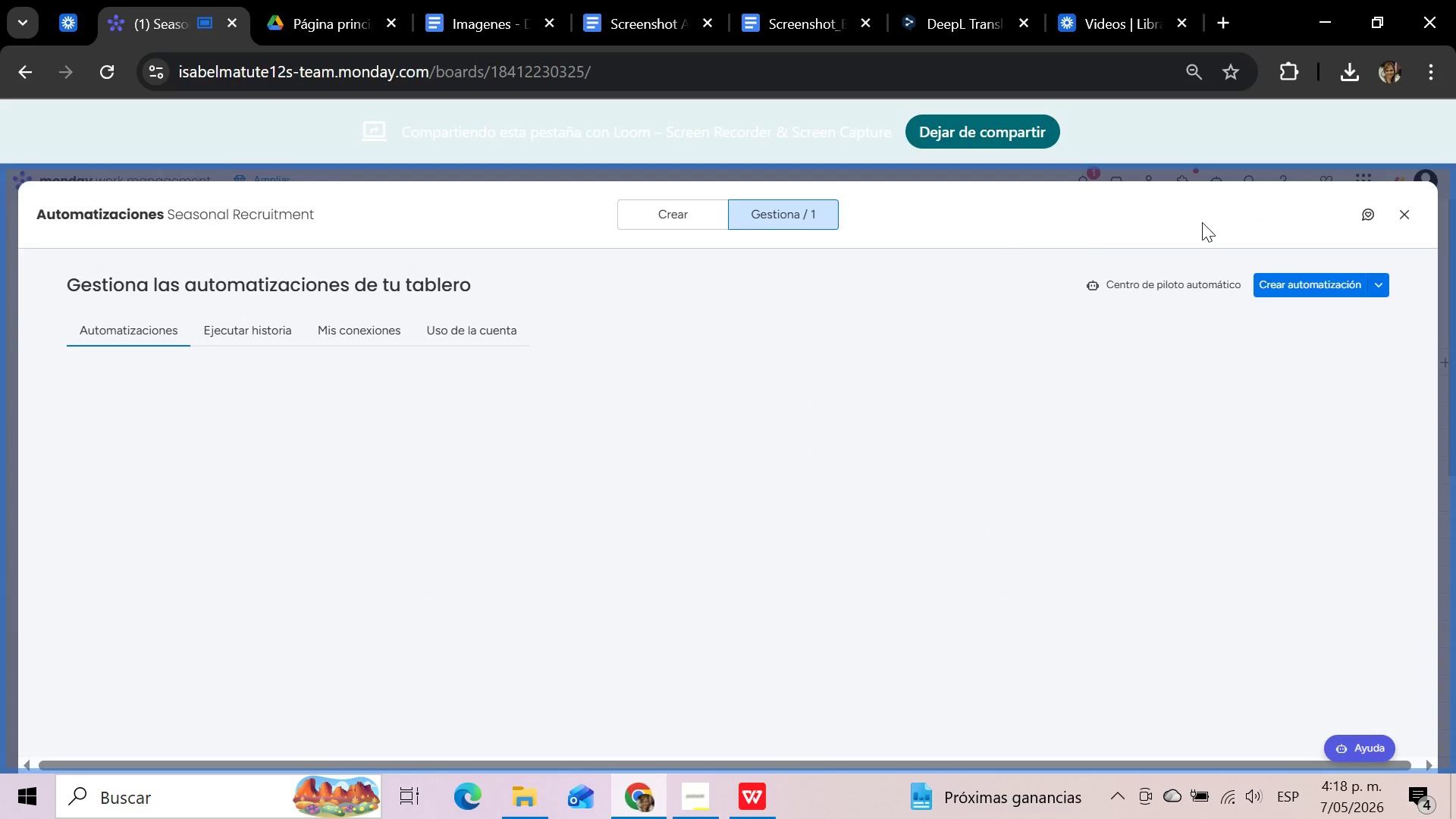 
left_click([788, 221])
 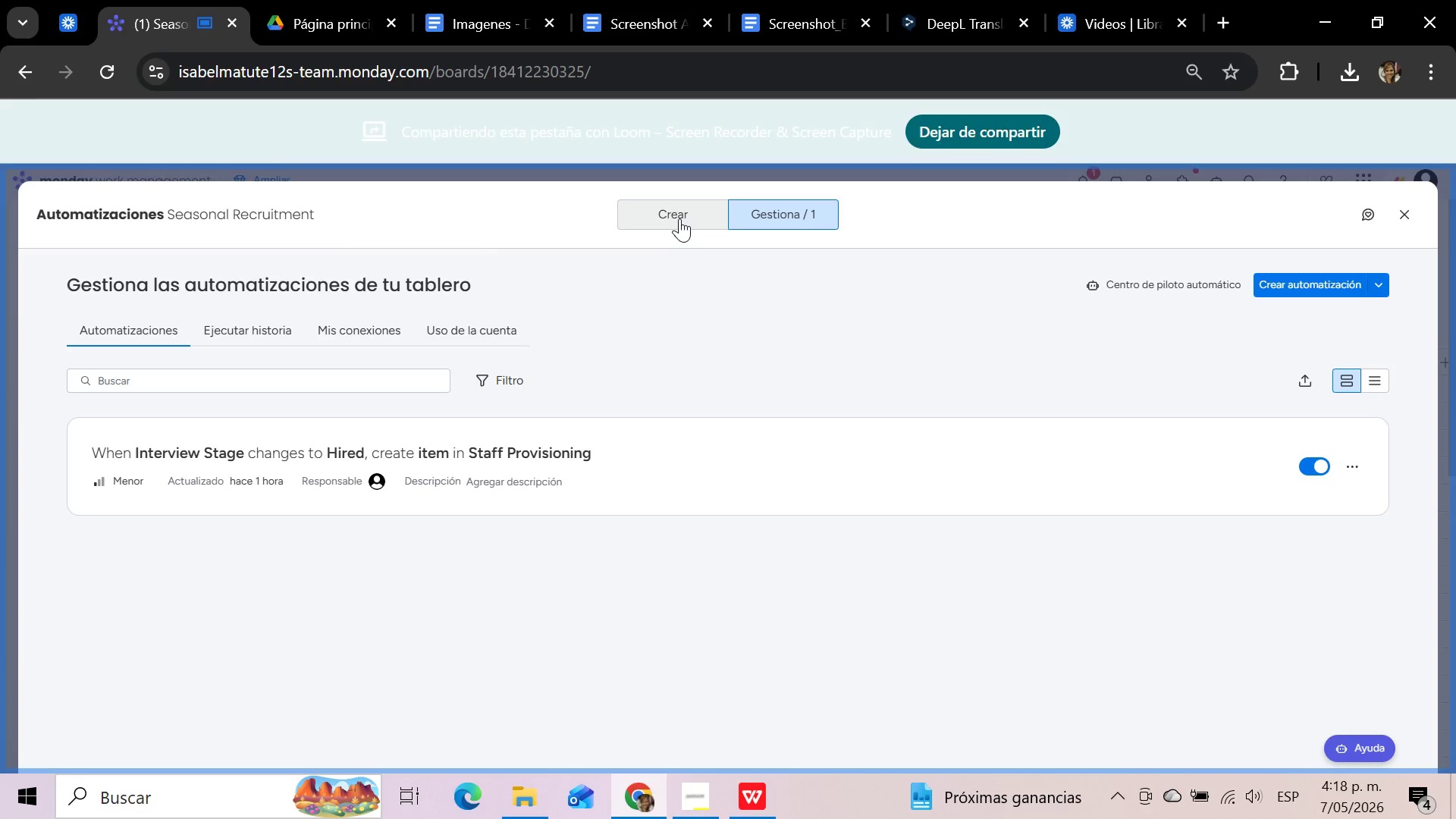 
wait(7.53)
 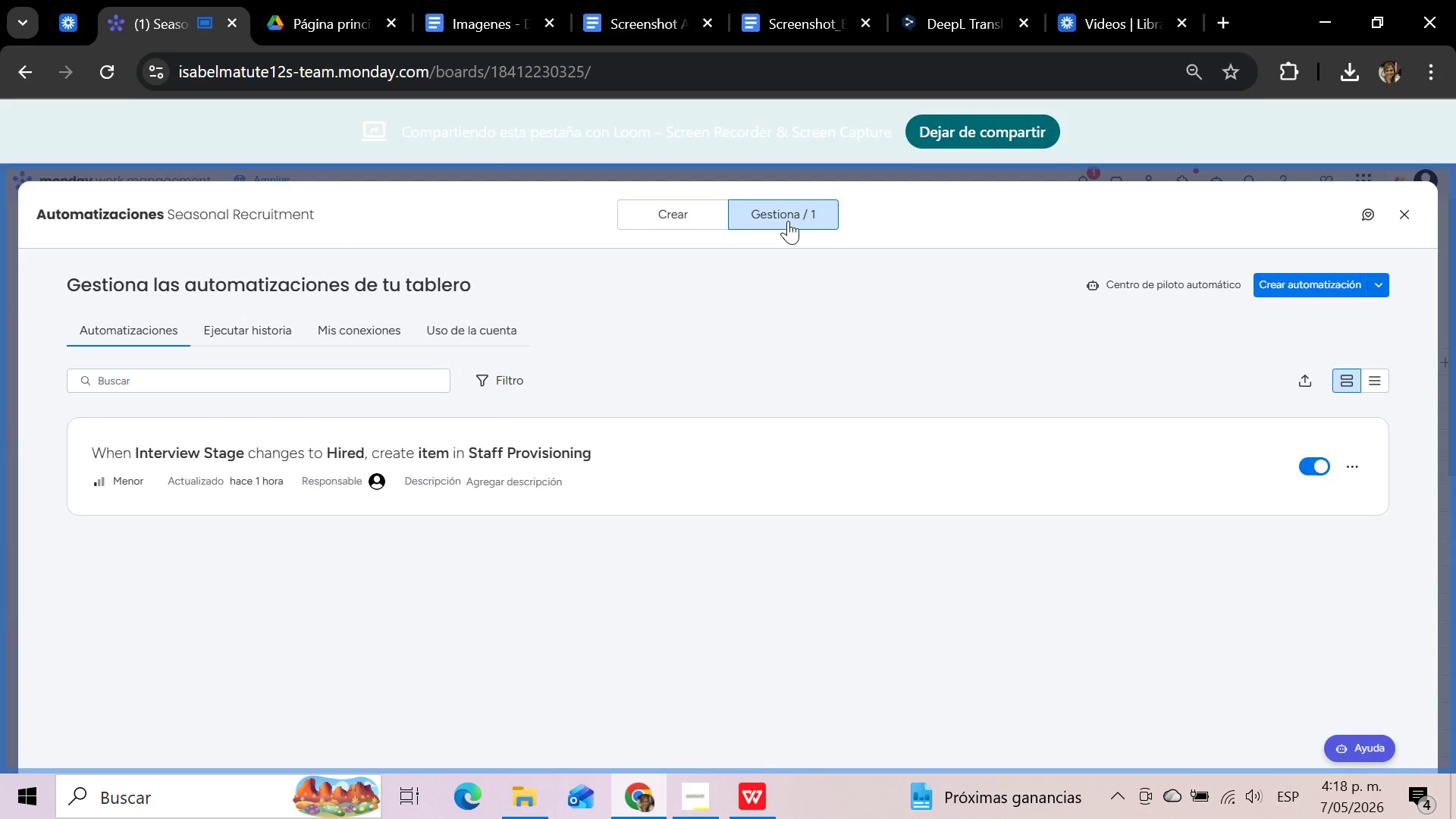 
left_click([1403, 217])
 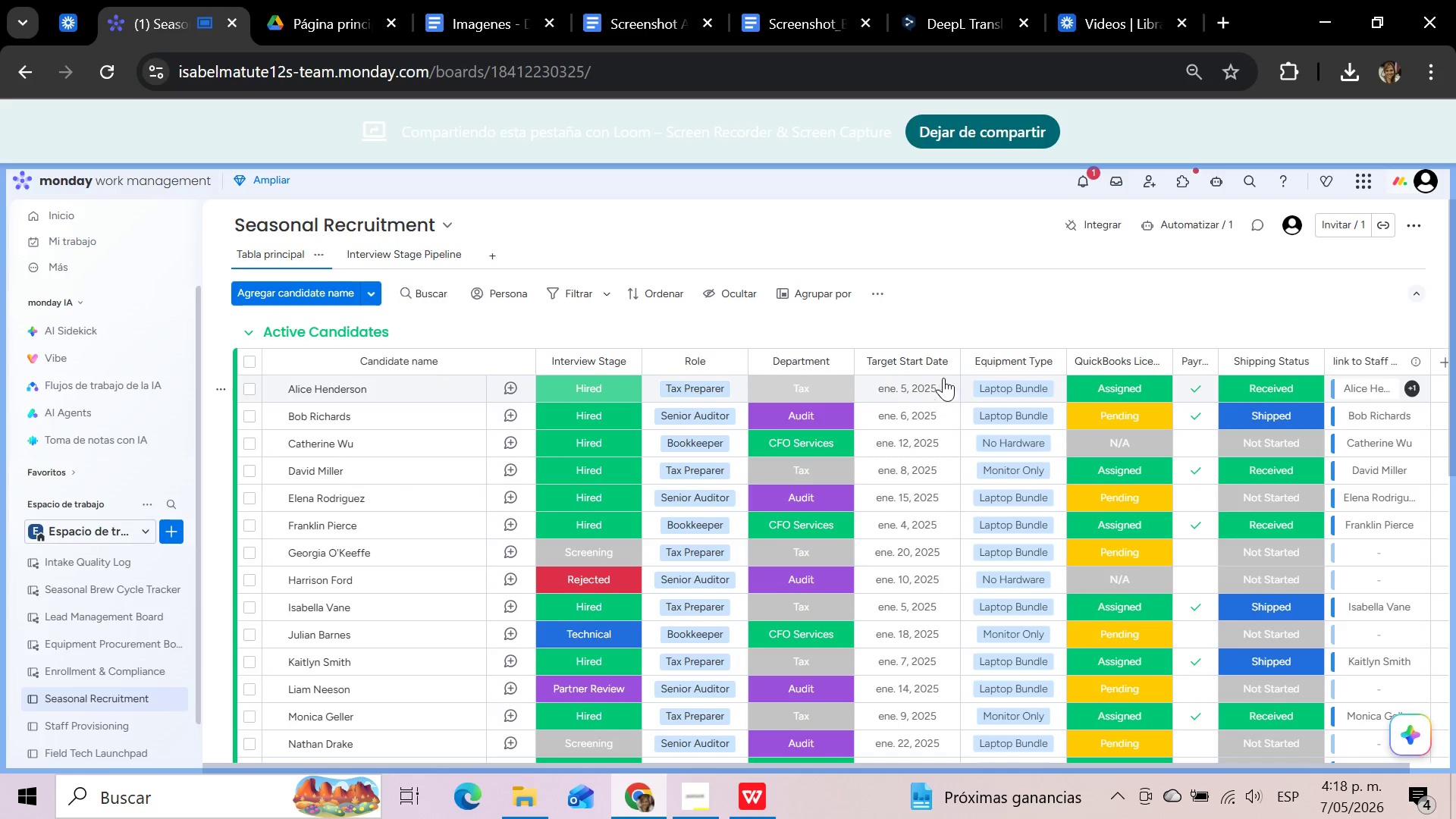 
scroll: coordinate [919, 324], scroll_direction: up, amount: 3.0
 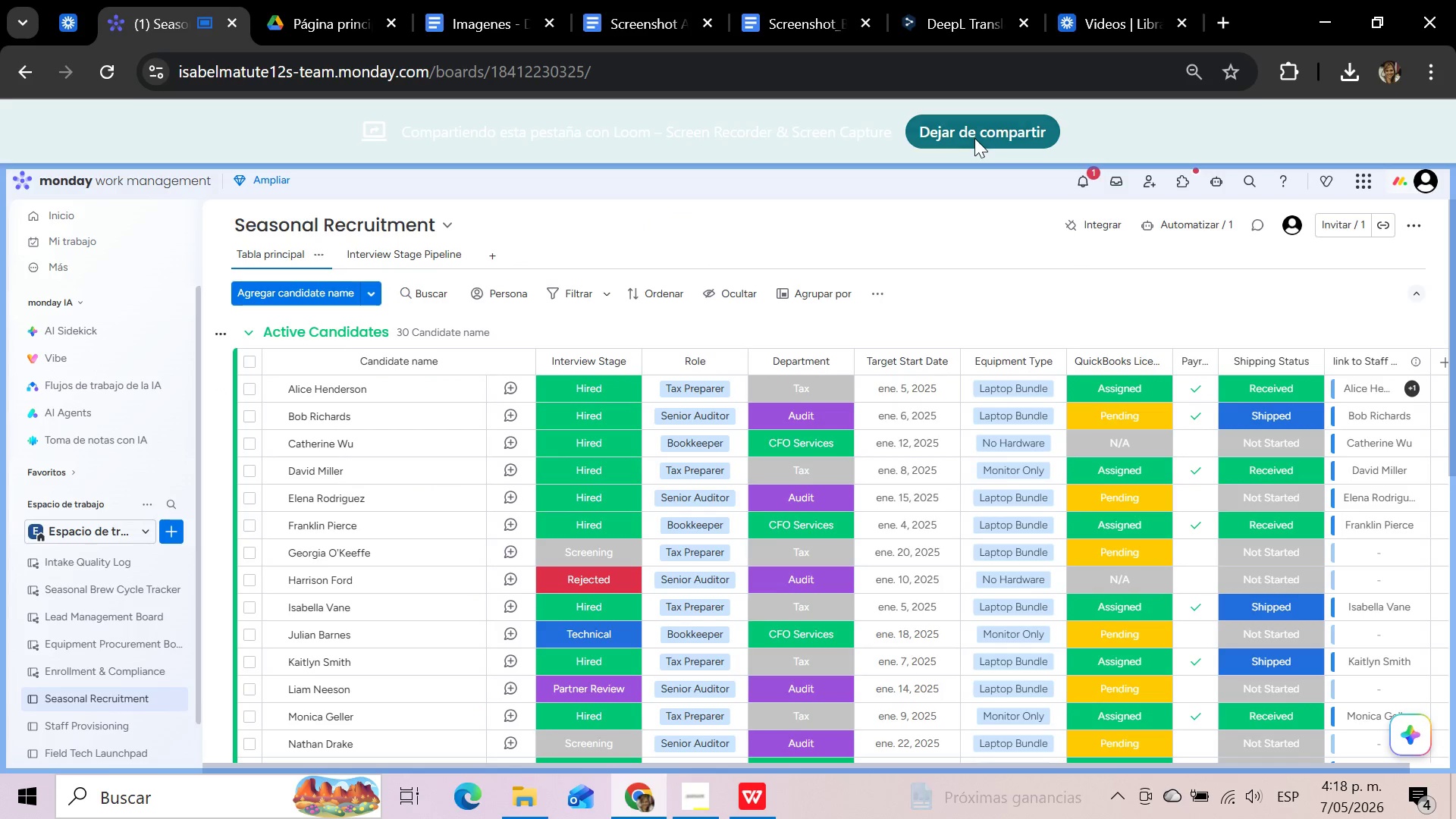 
left_click([975, 130])
 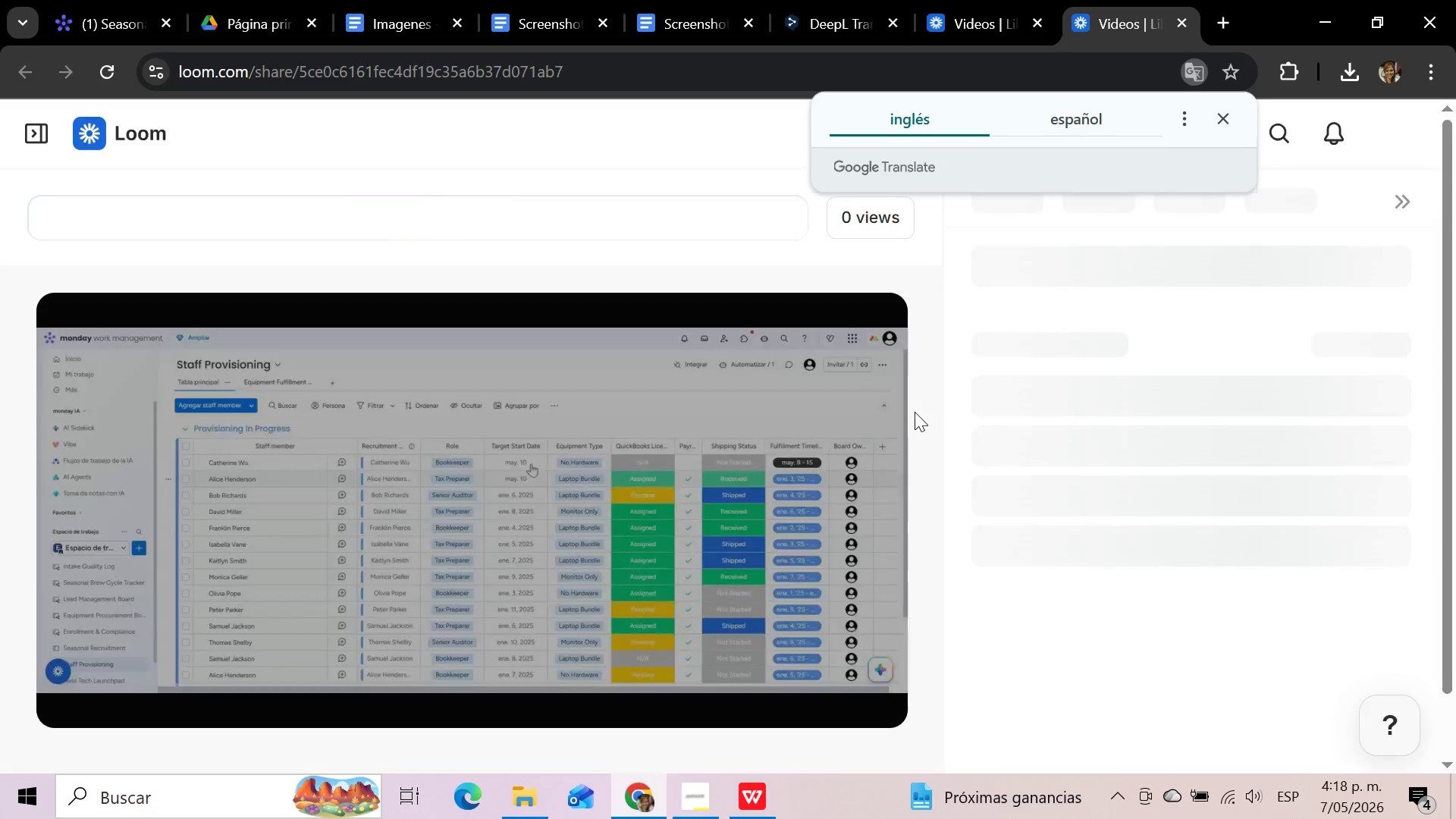 
wait(7.47)
 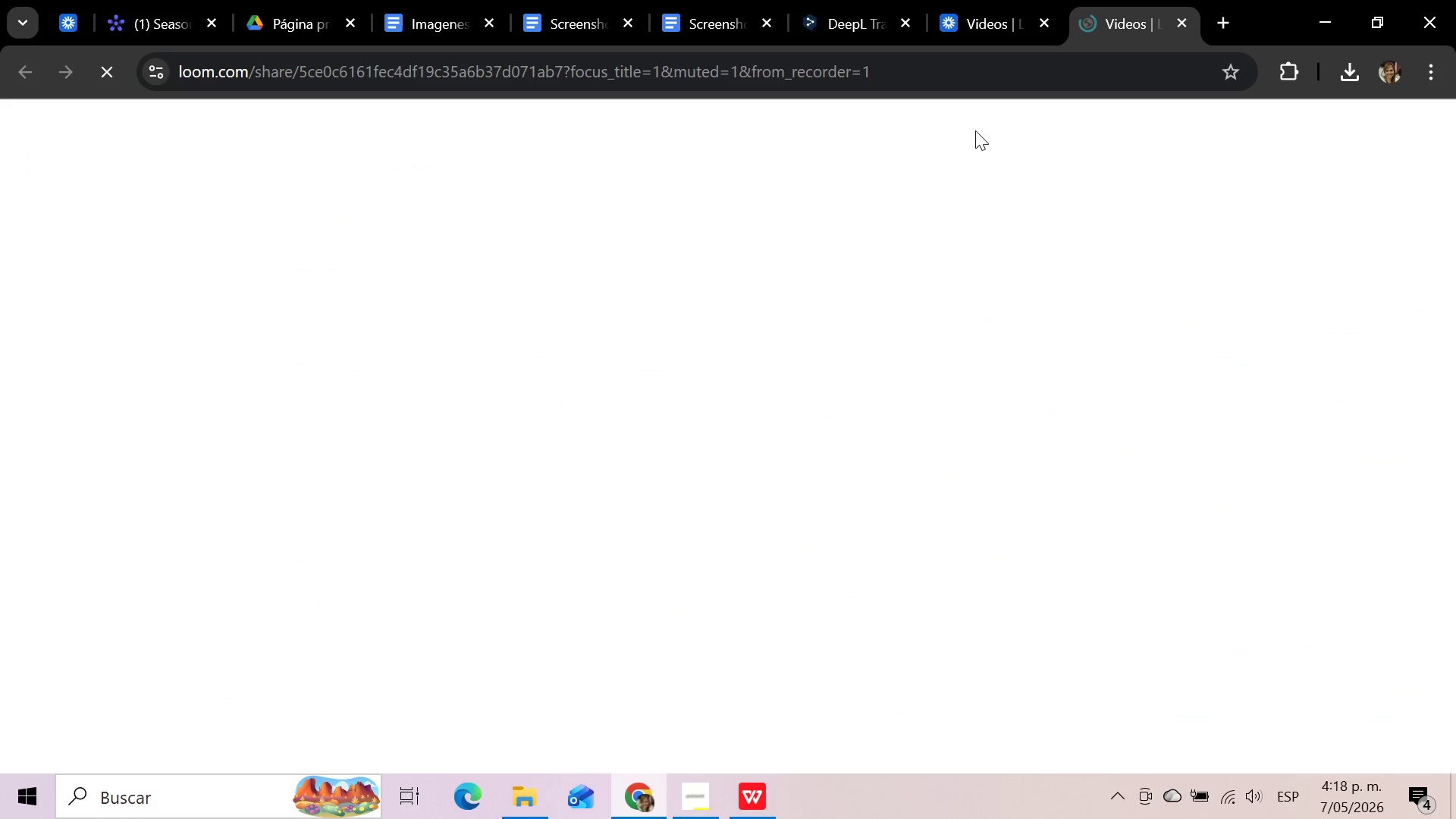 
left_click([127, 22])
 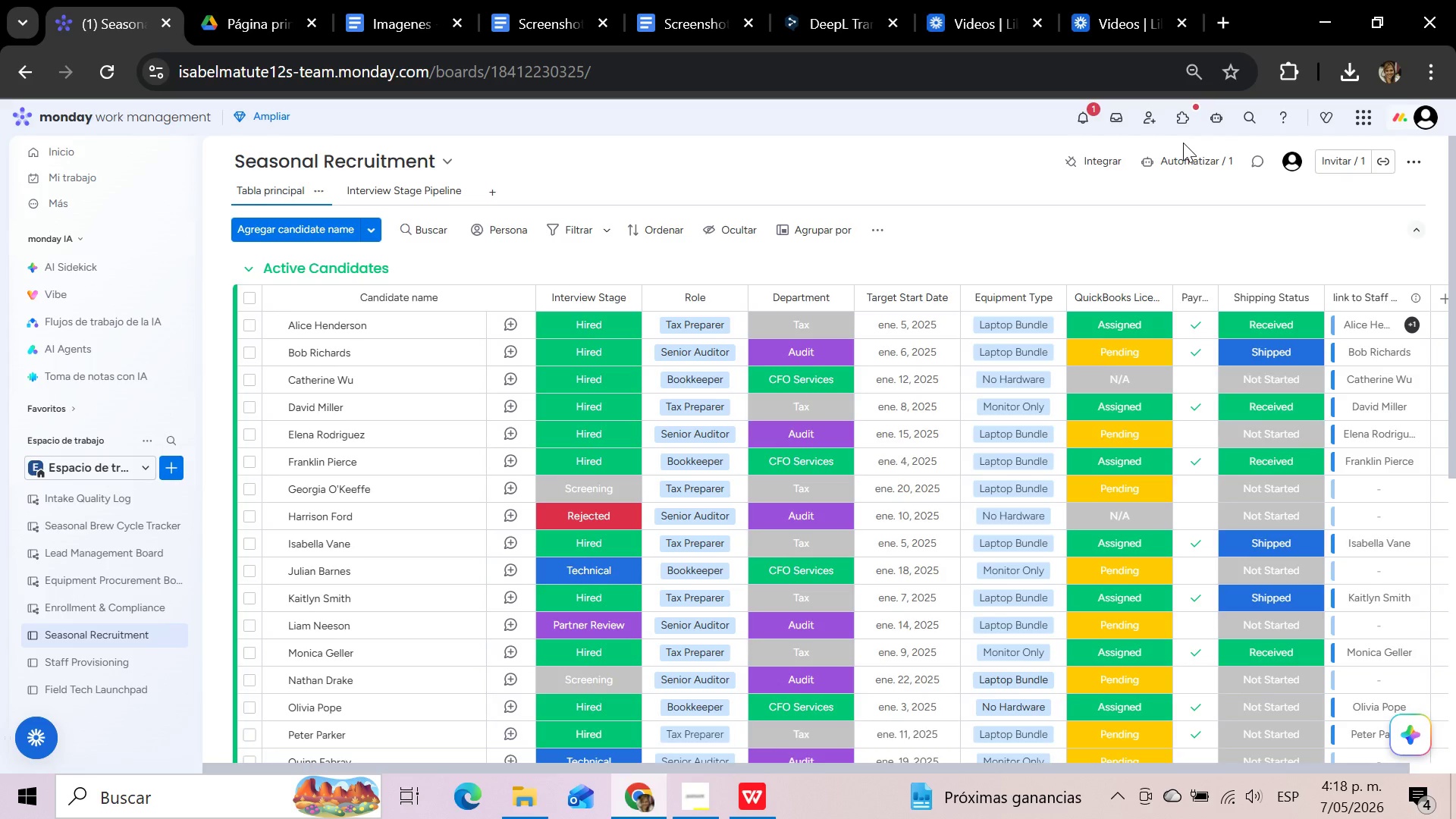 
left_click([1174, 162])
 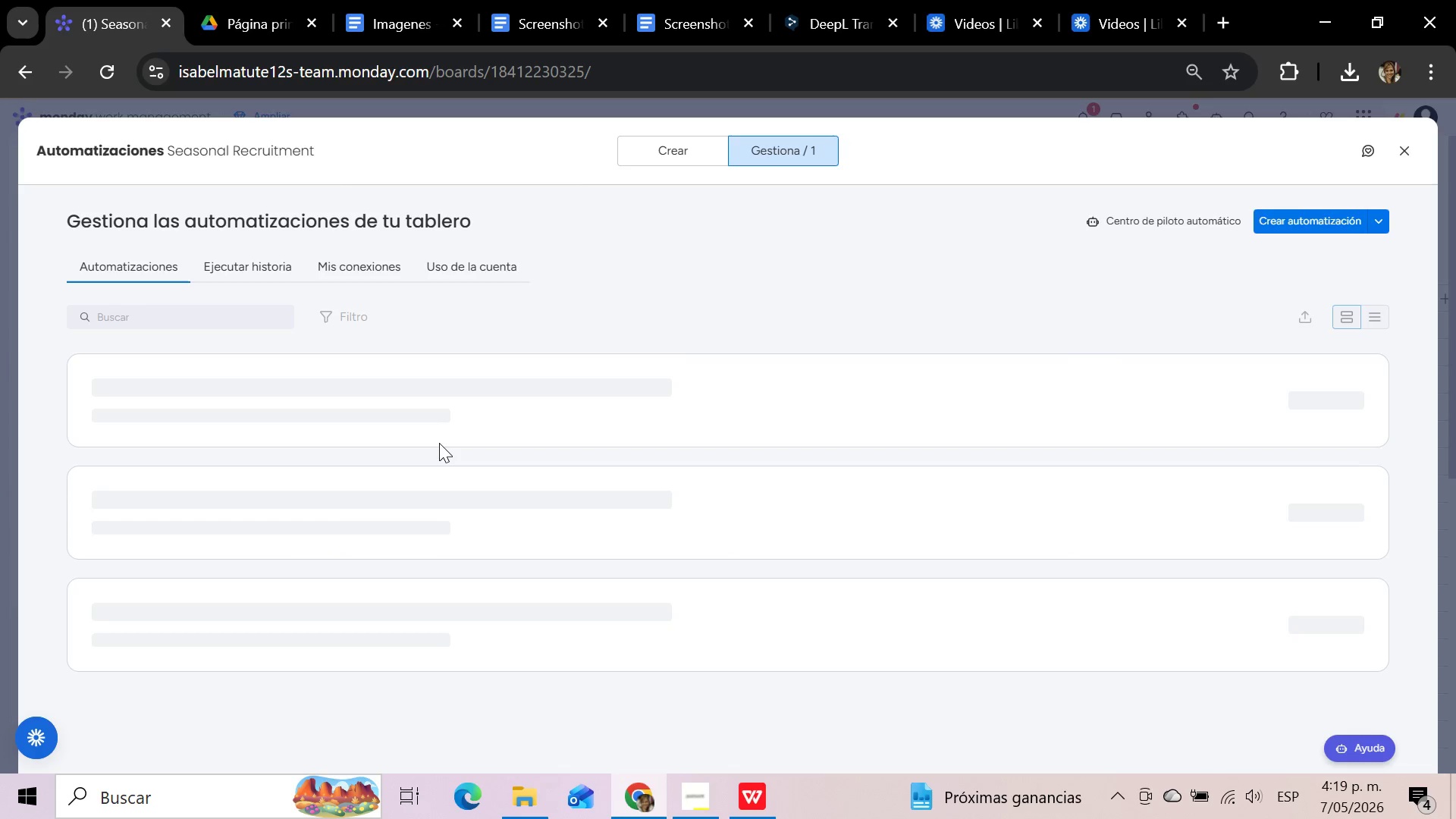 
wait(7.17)
 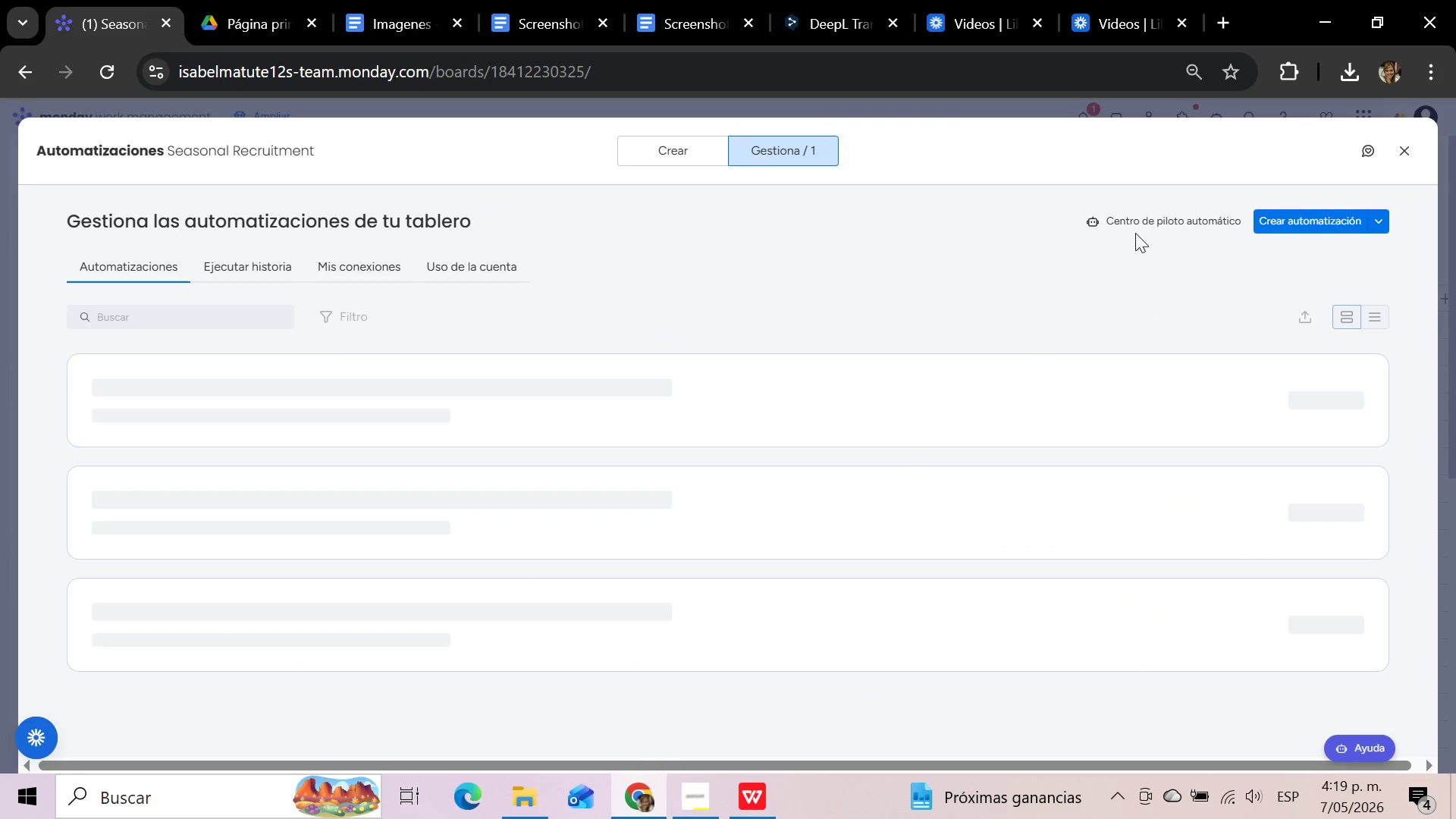 
left_click([330, 402])
 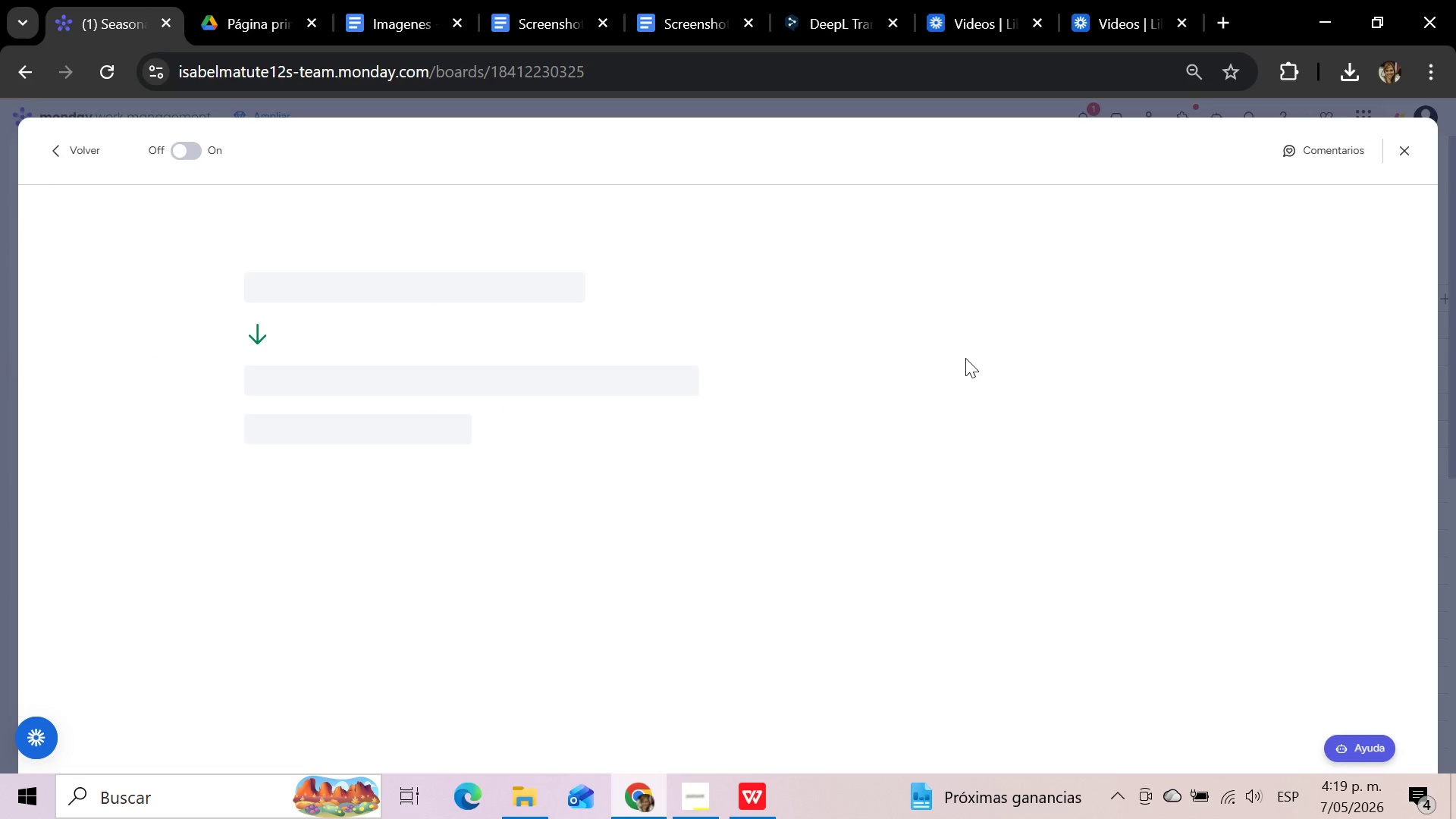 
wait(10.23)
 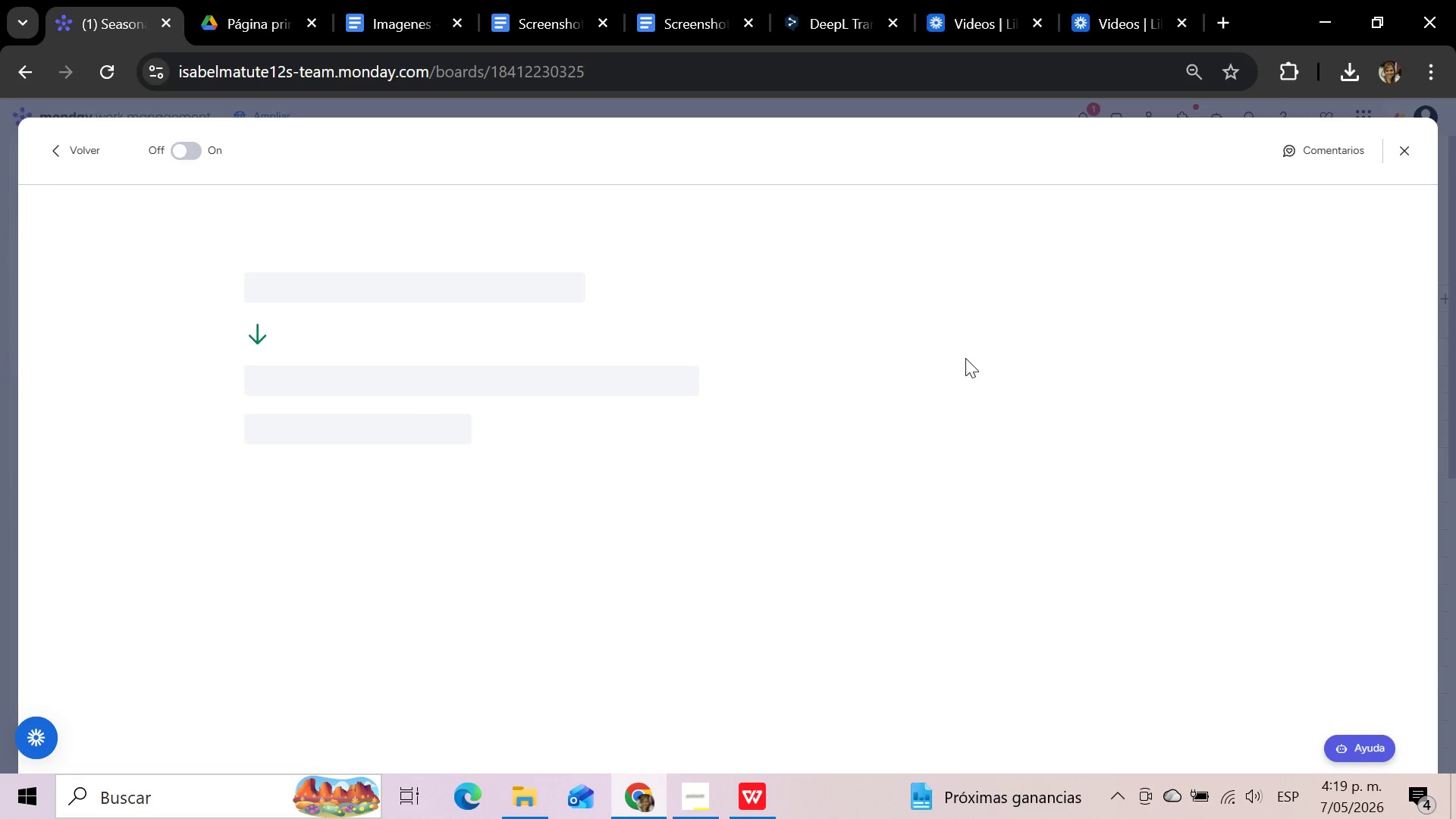 
hold_key(key=MetaLeft, duration=1.06)
 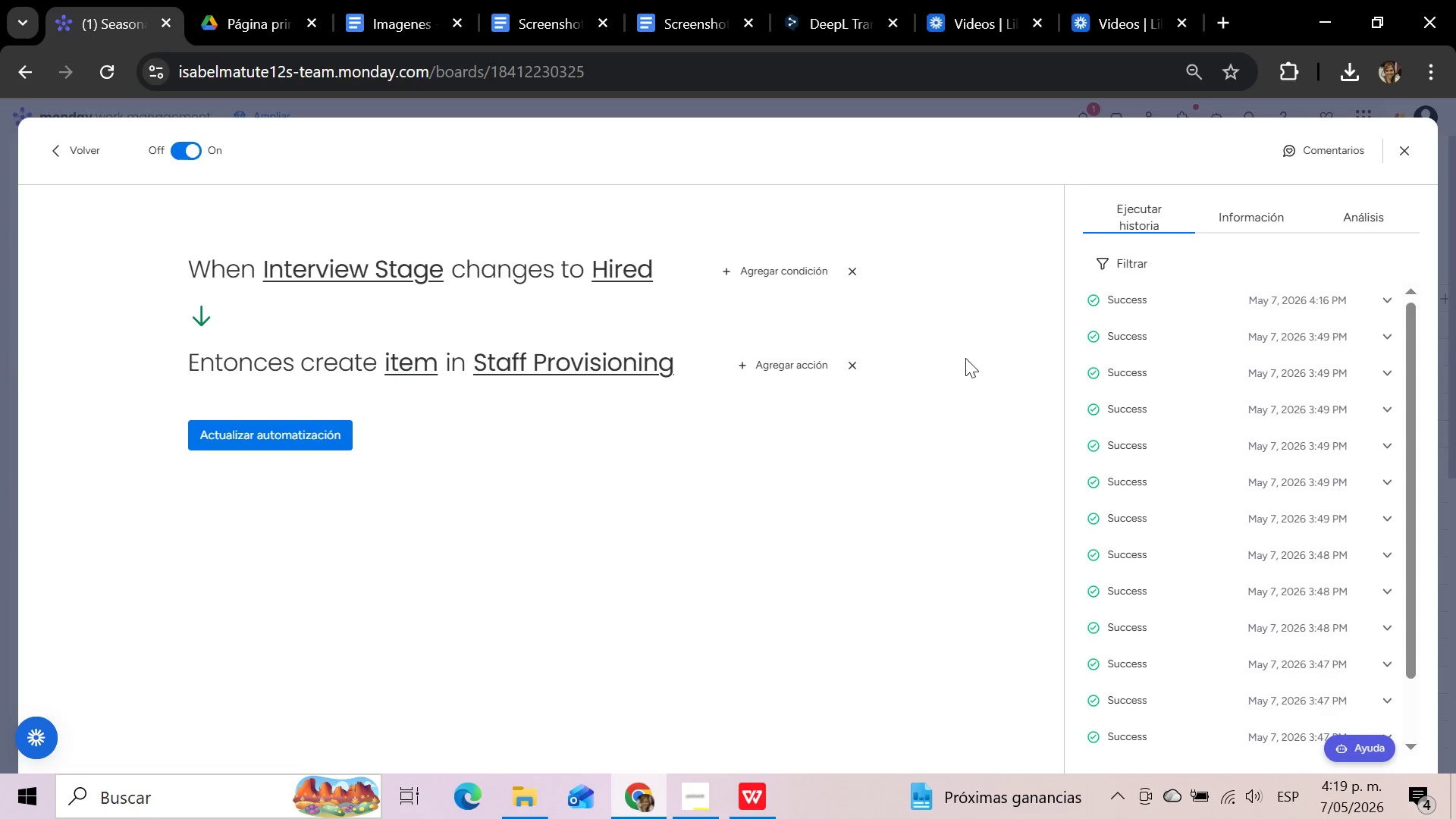 
hold_key(key=ShiftLeft, duration=0.72)
 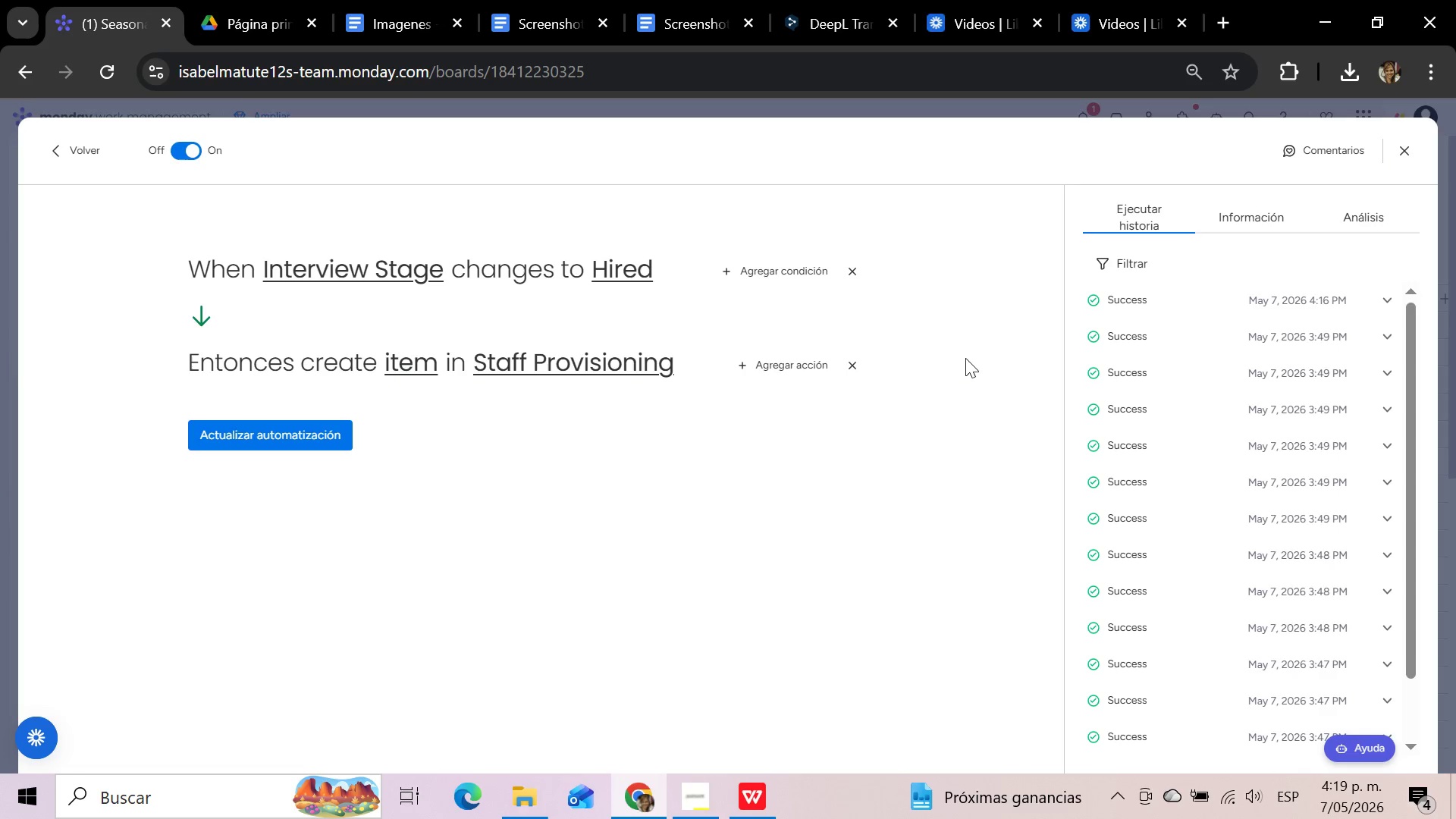 
hold_key(key=S, duration=0.31)
 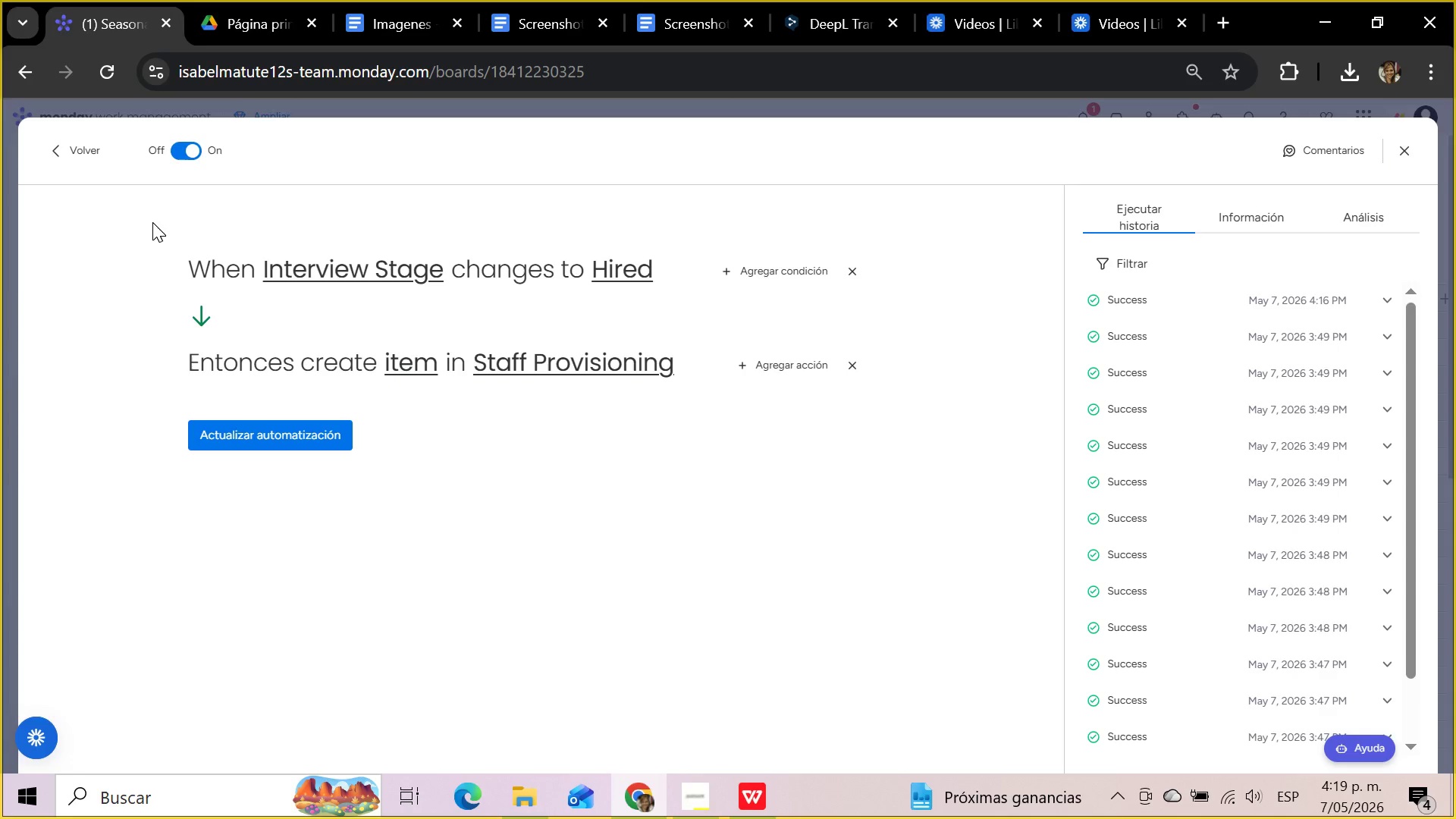 
wait(5.69)
 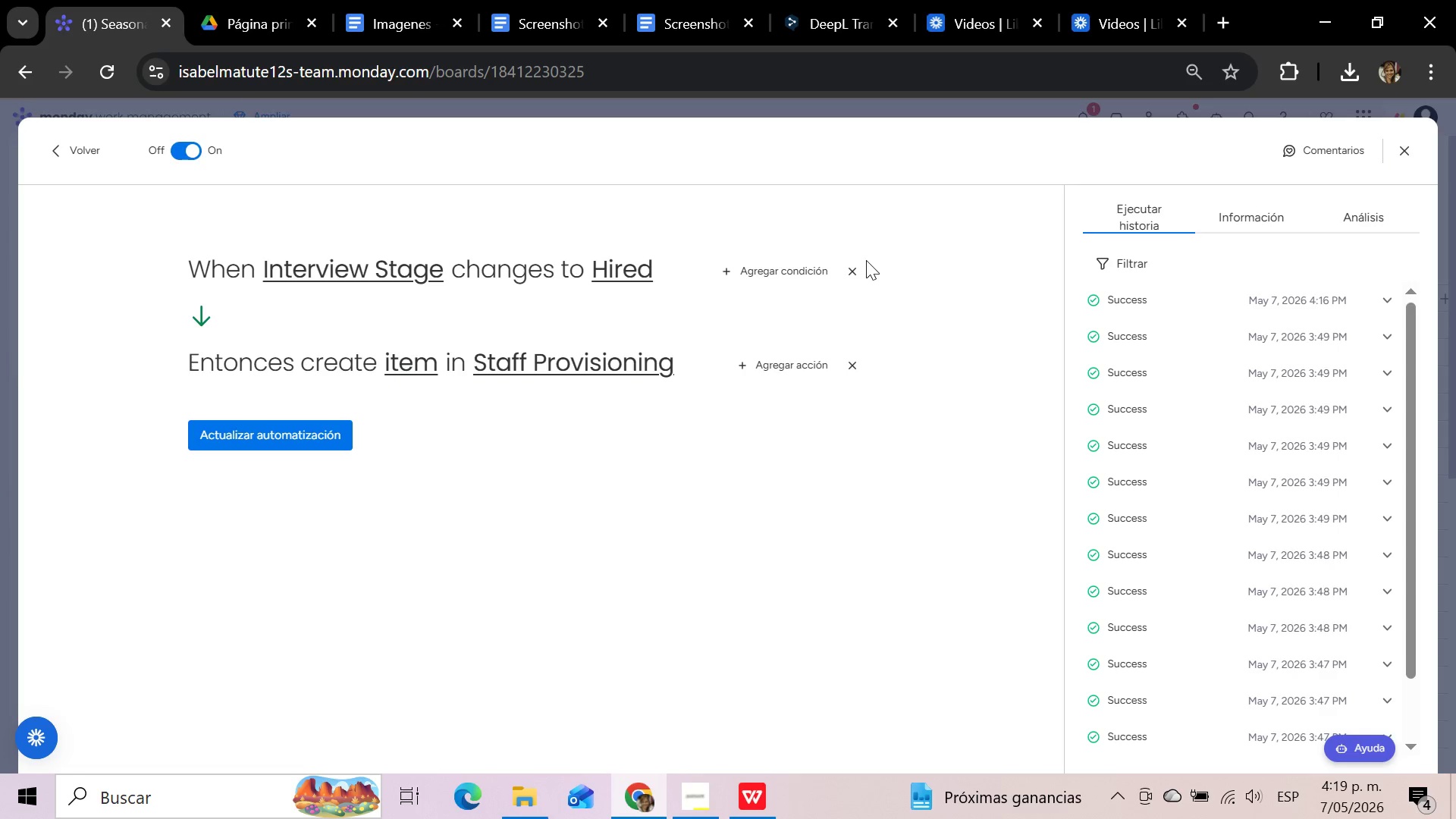 
left_click_drag(start_coordinate=[146, 222], to_coordinate=[648, 341])
 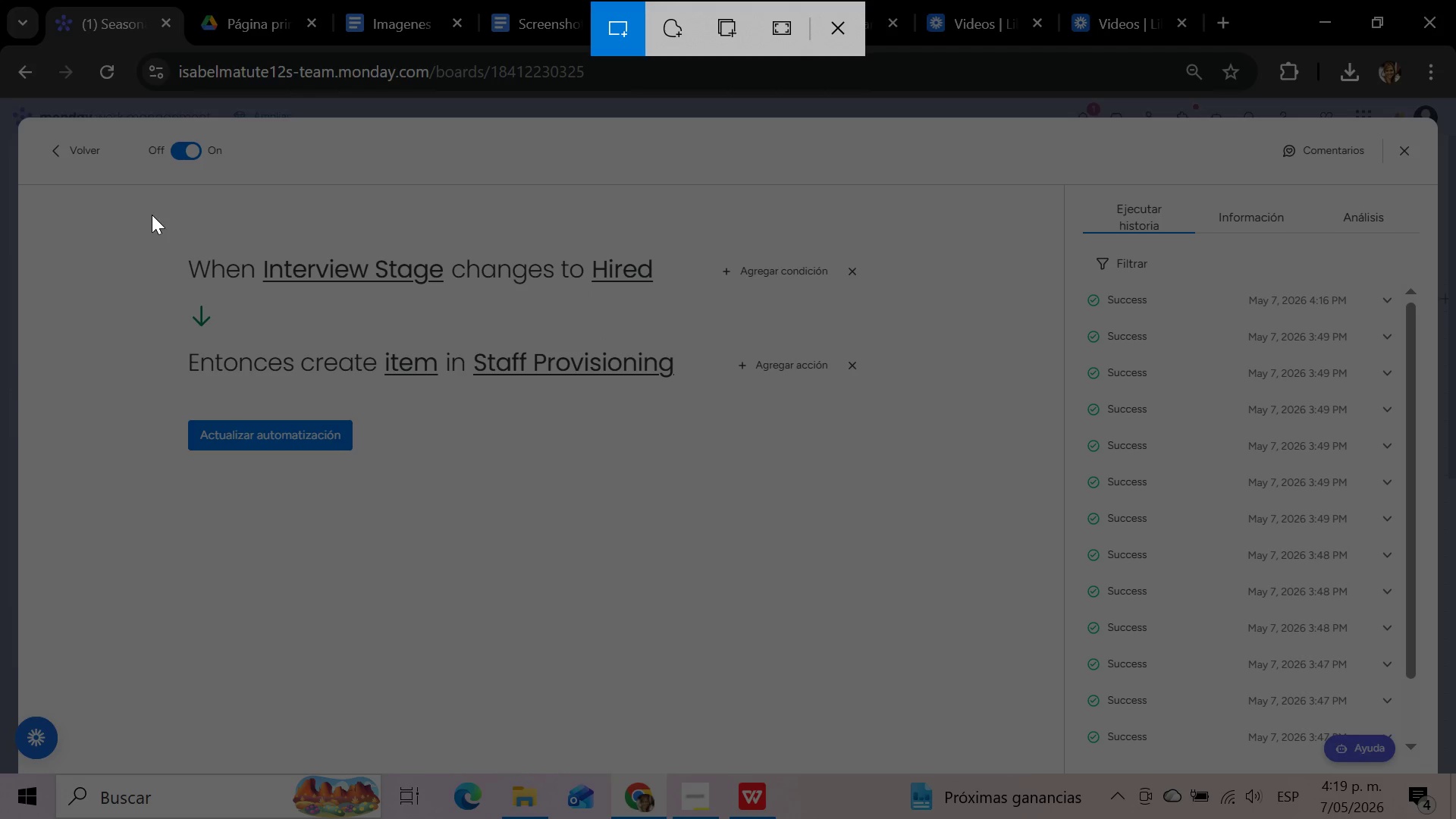 
left_click_drag(start_coordinate=[152, 215], to_coordinate=[714, 506])
 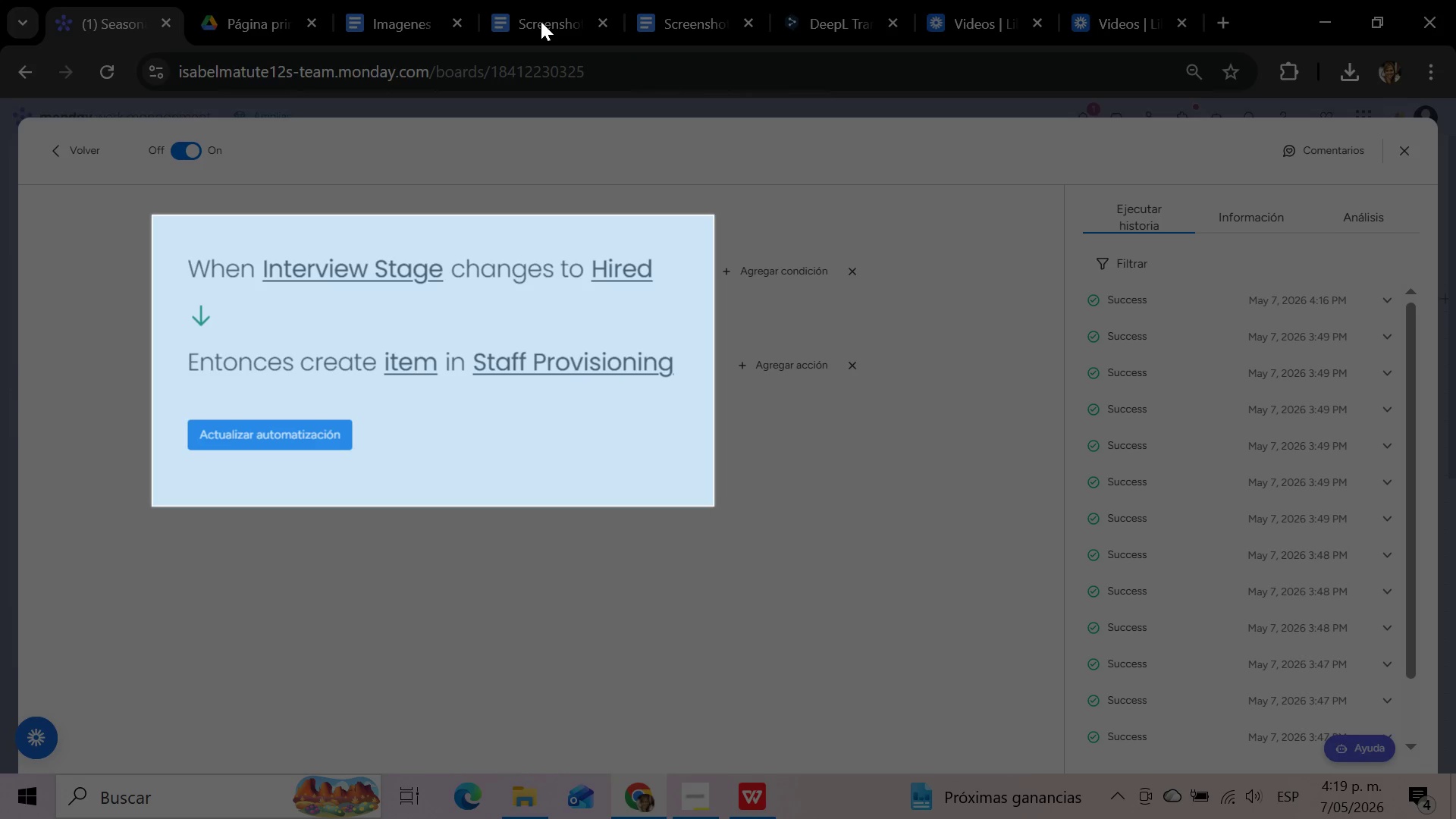 
left_click([541, 21])
 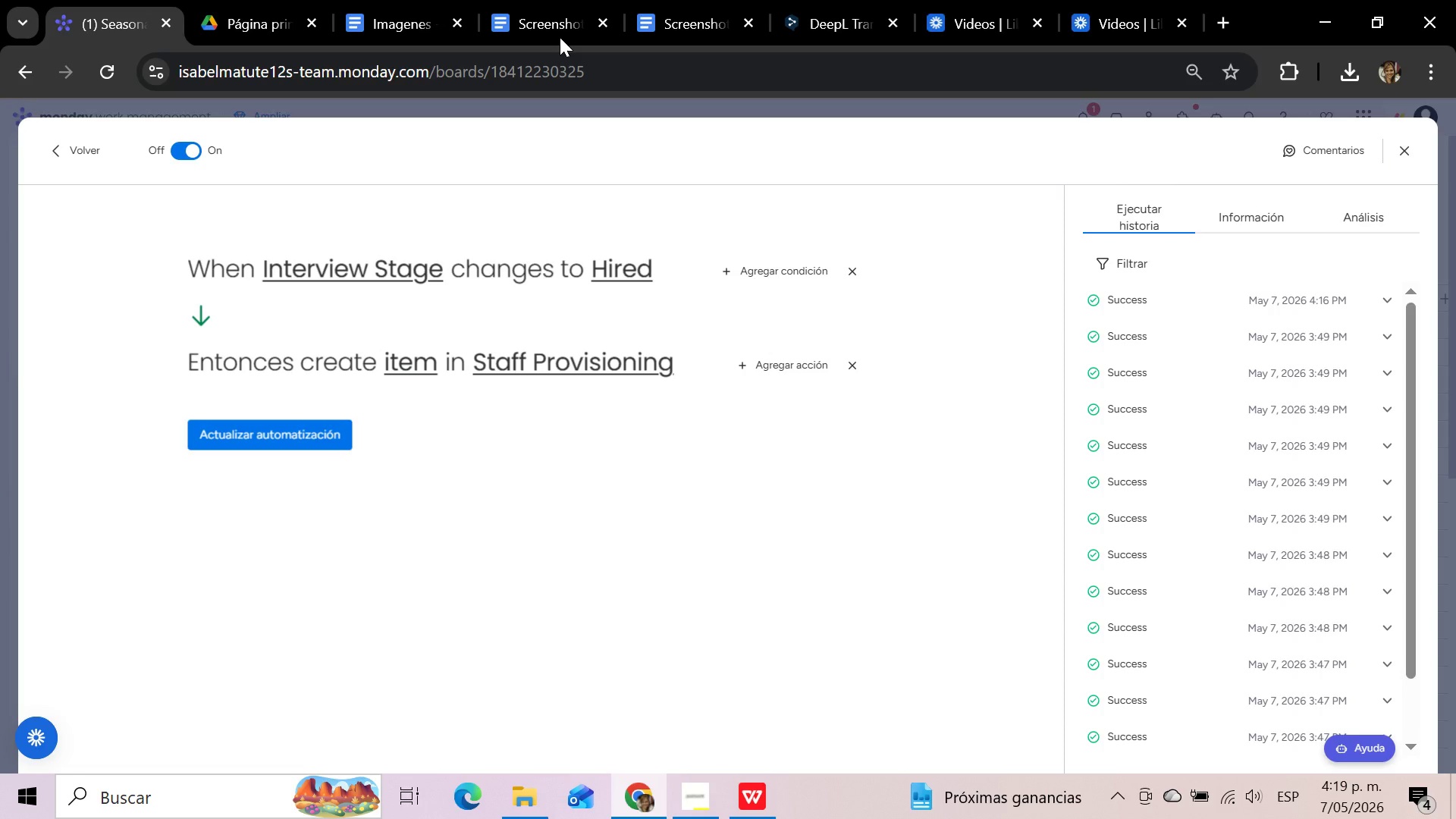 
left_click([543, 14])
 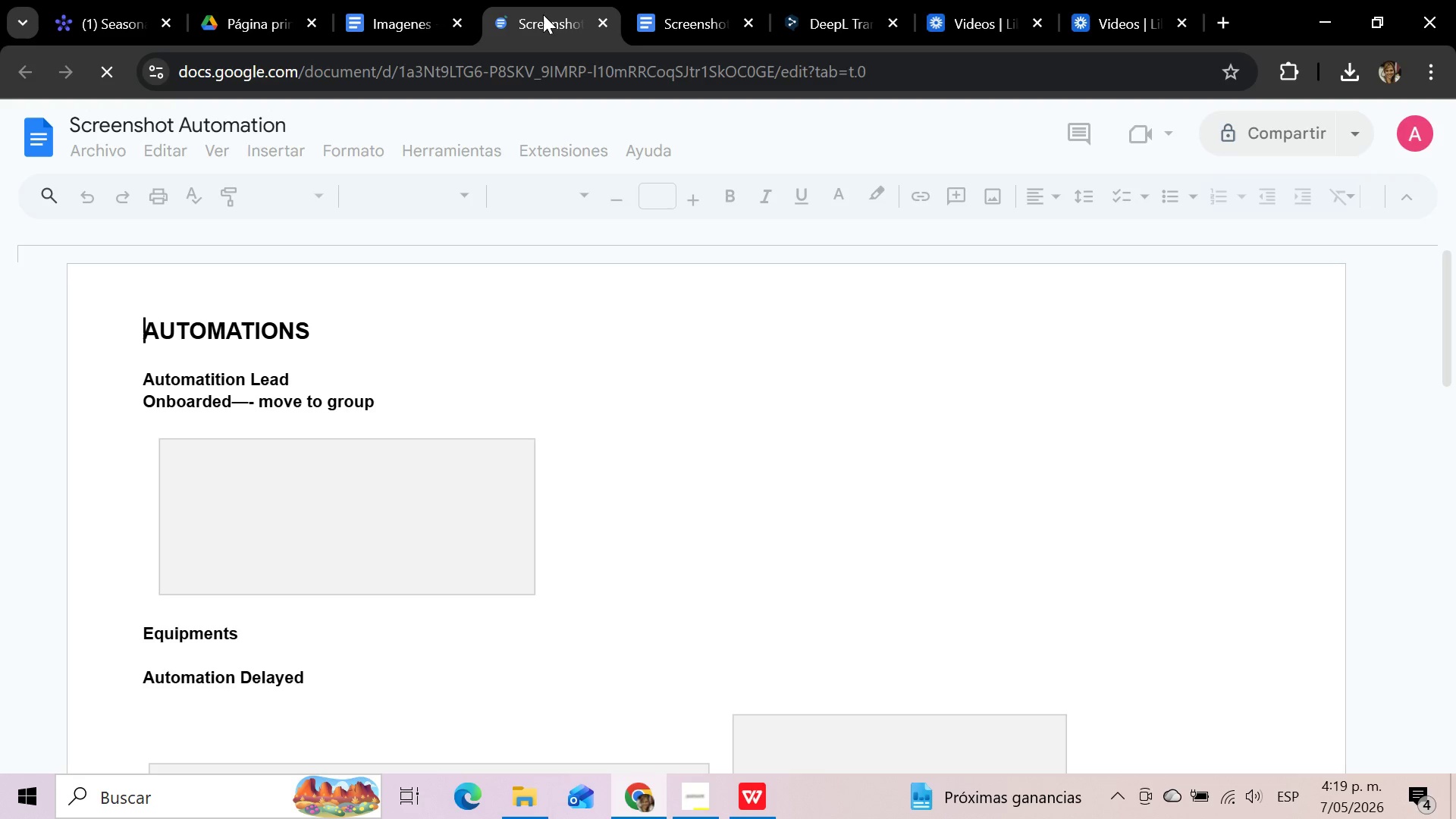 
left_click([437, 484])
 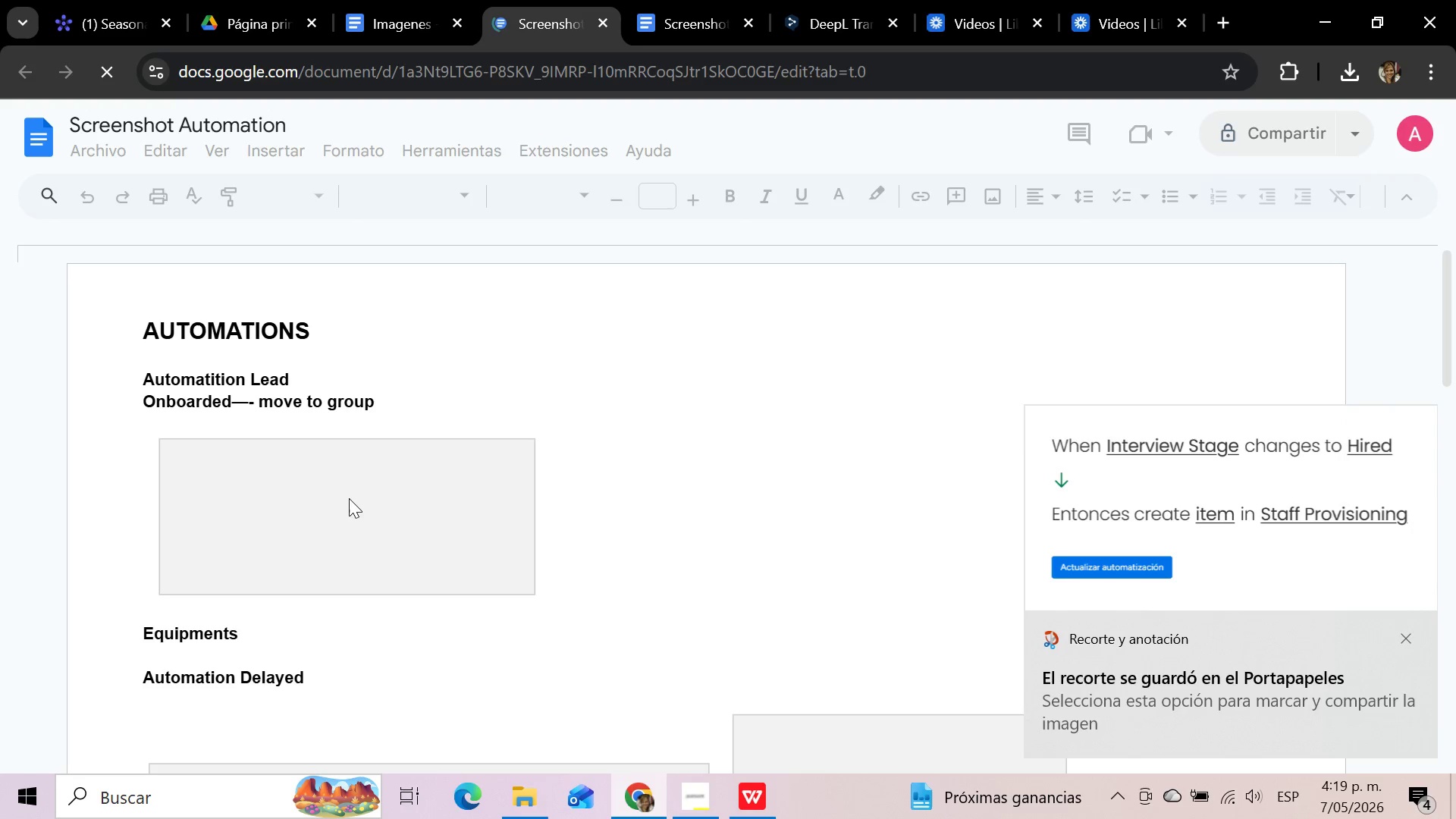 
left_click([333, 476])
 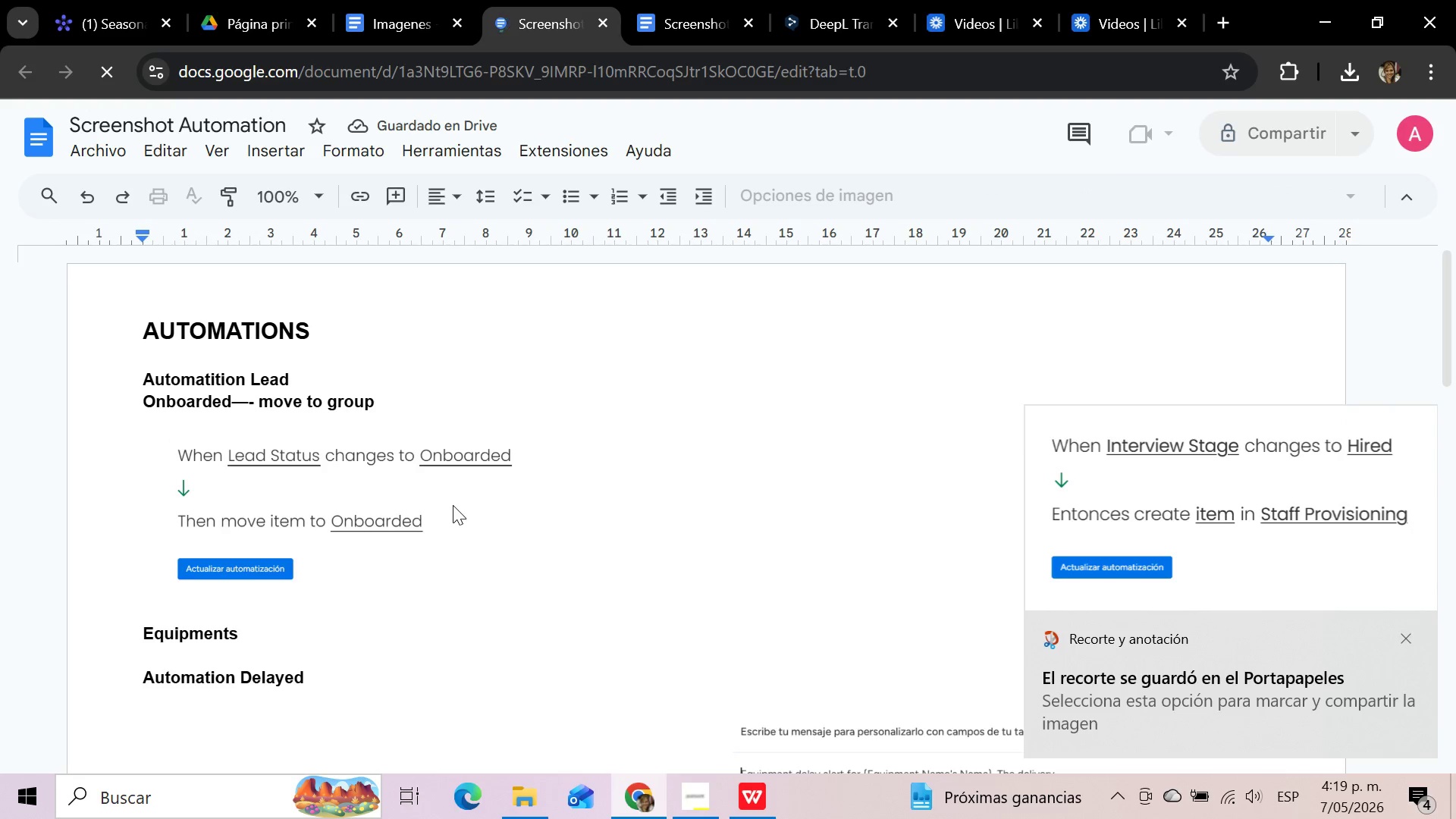 
left_click([453, 505])
 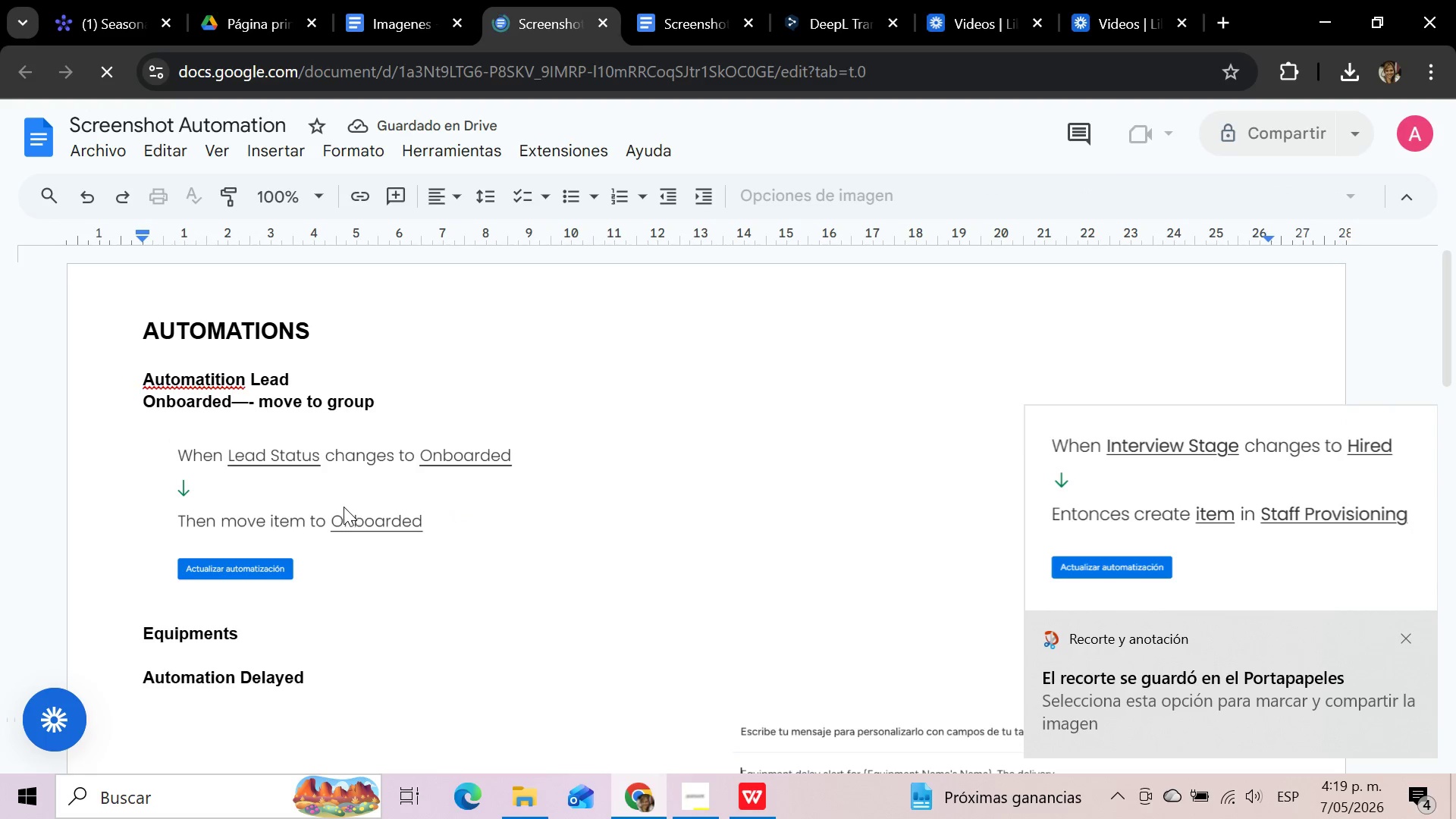 
left_click([344, 507])
 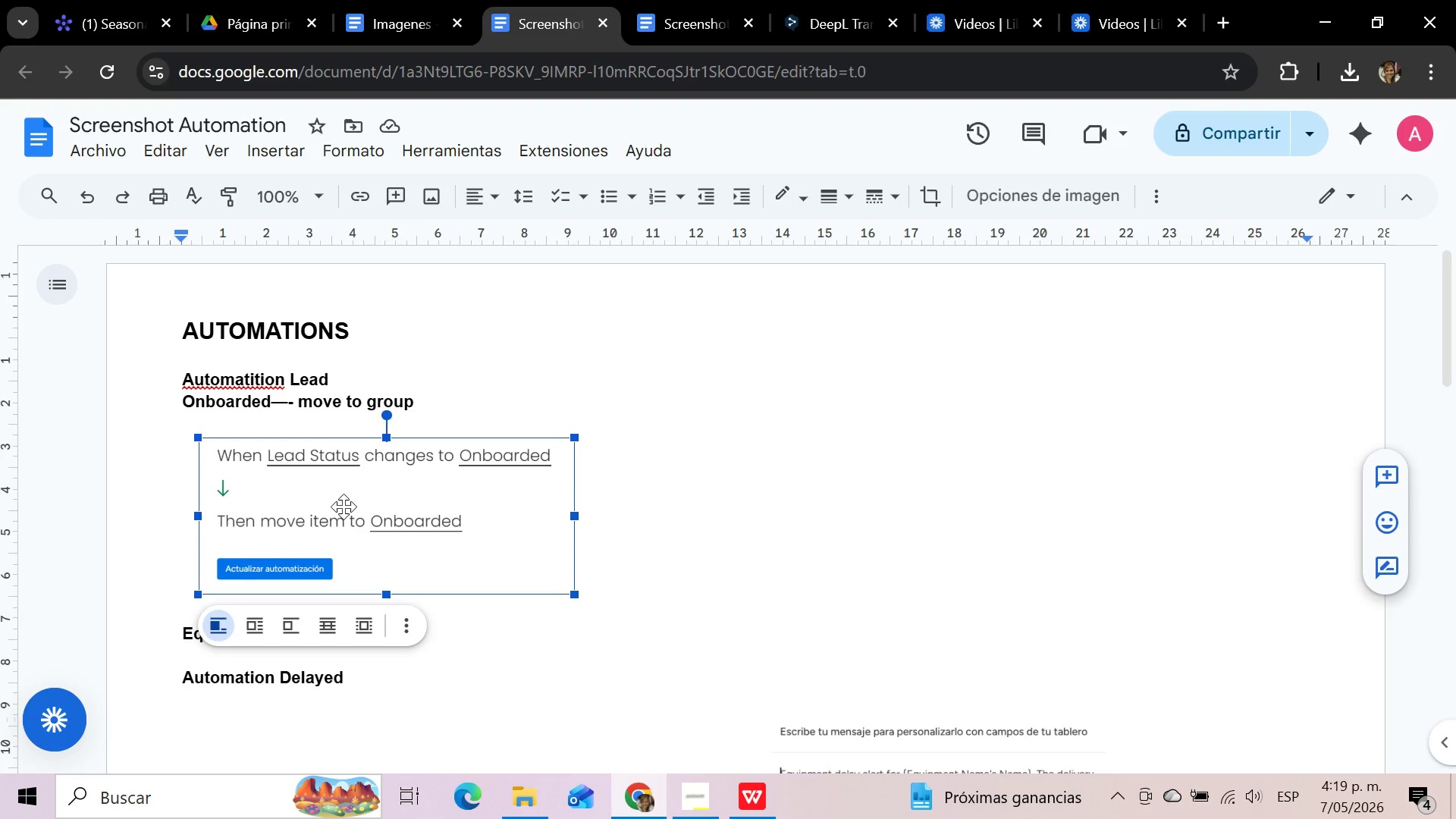 
wait(9.31)
 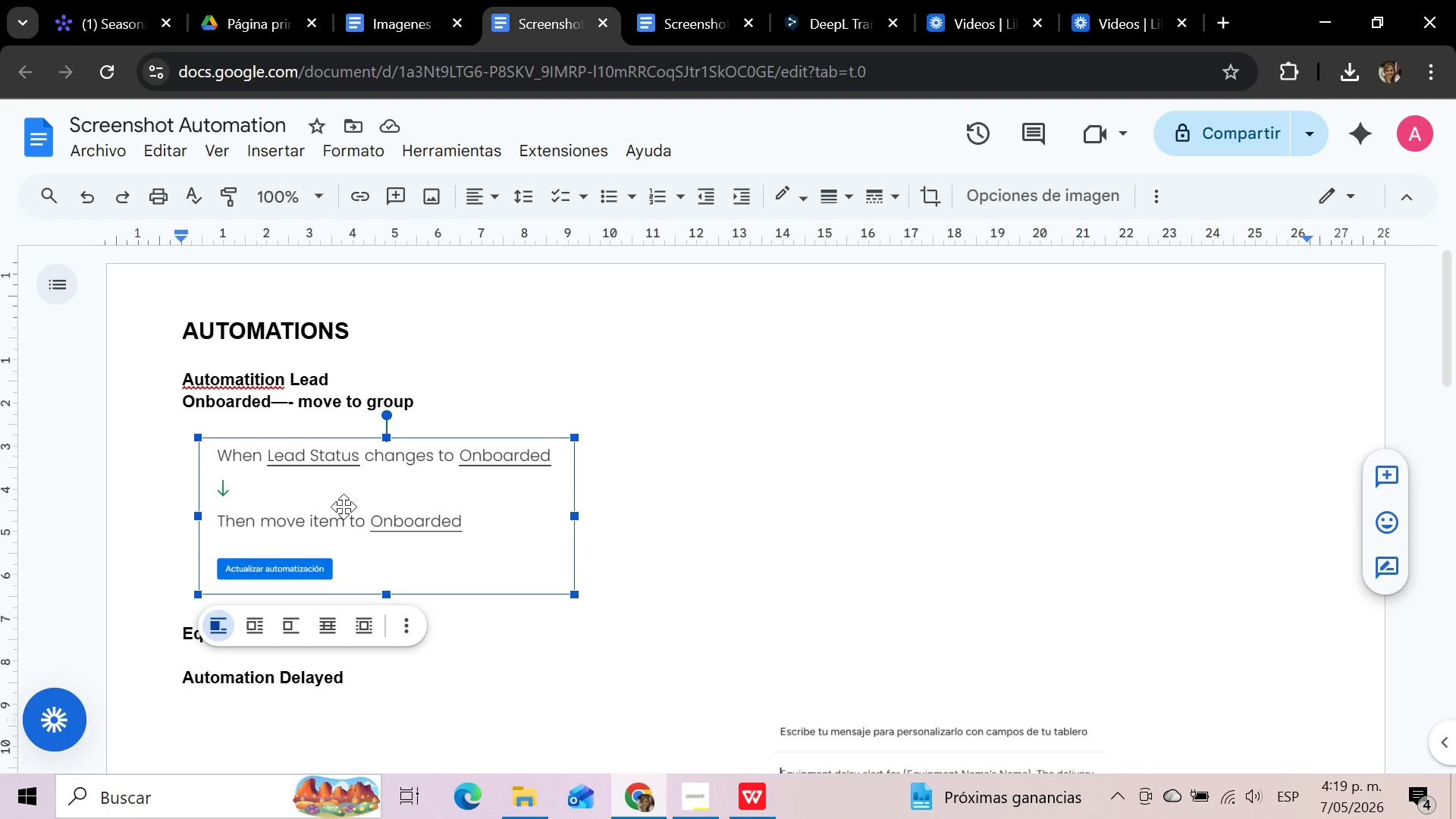 
left_click([400, 510])
 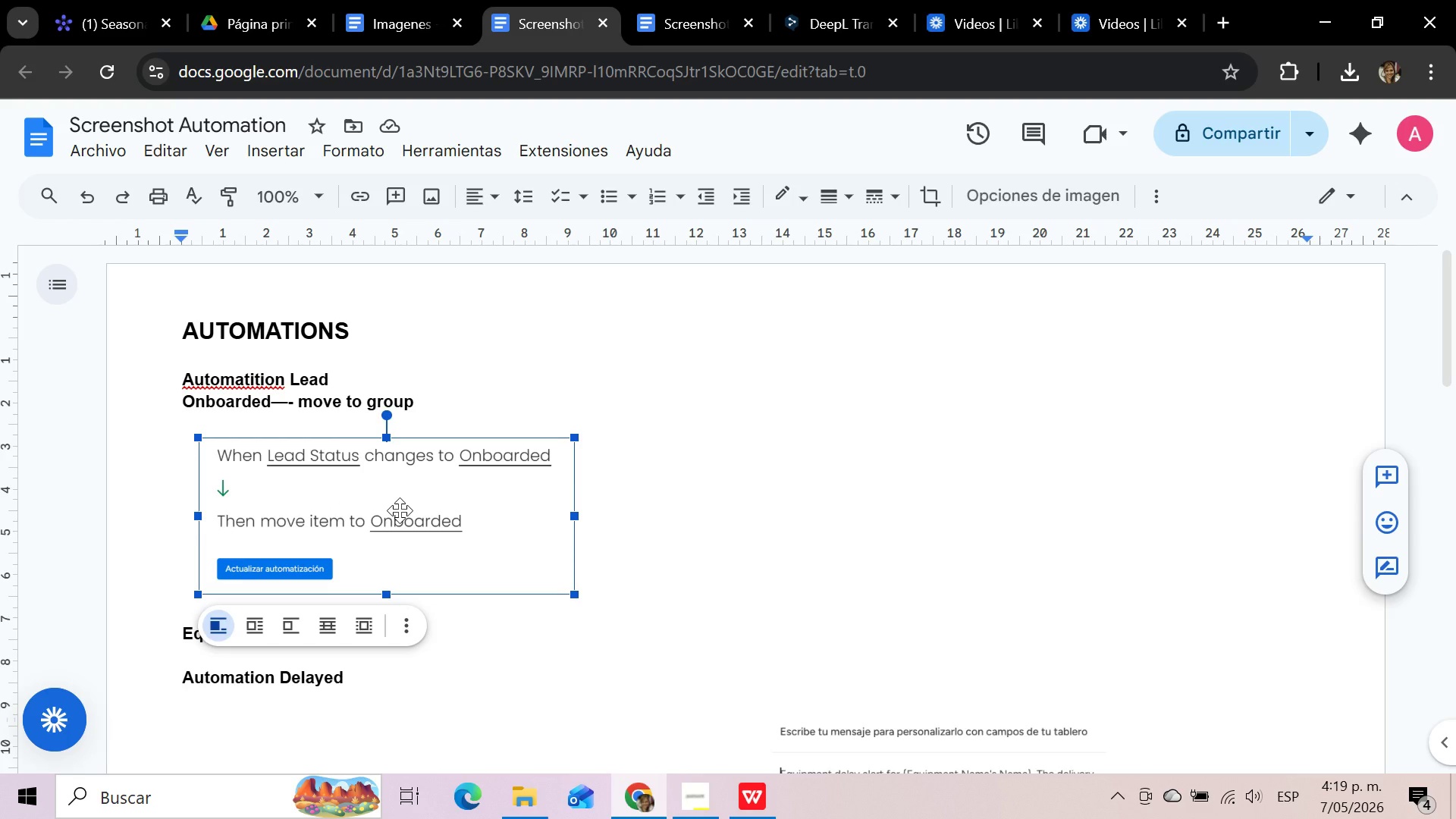 
key(Control+V)
 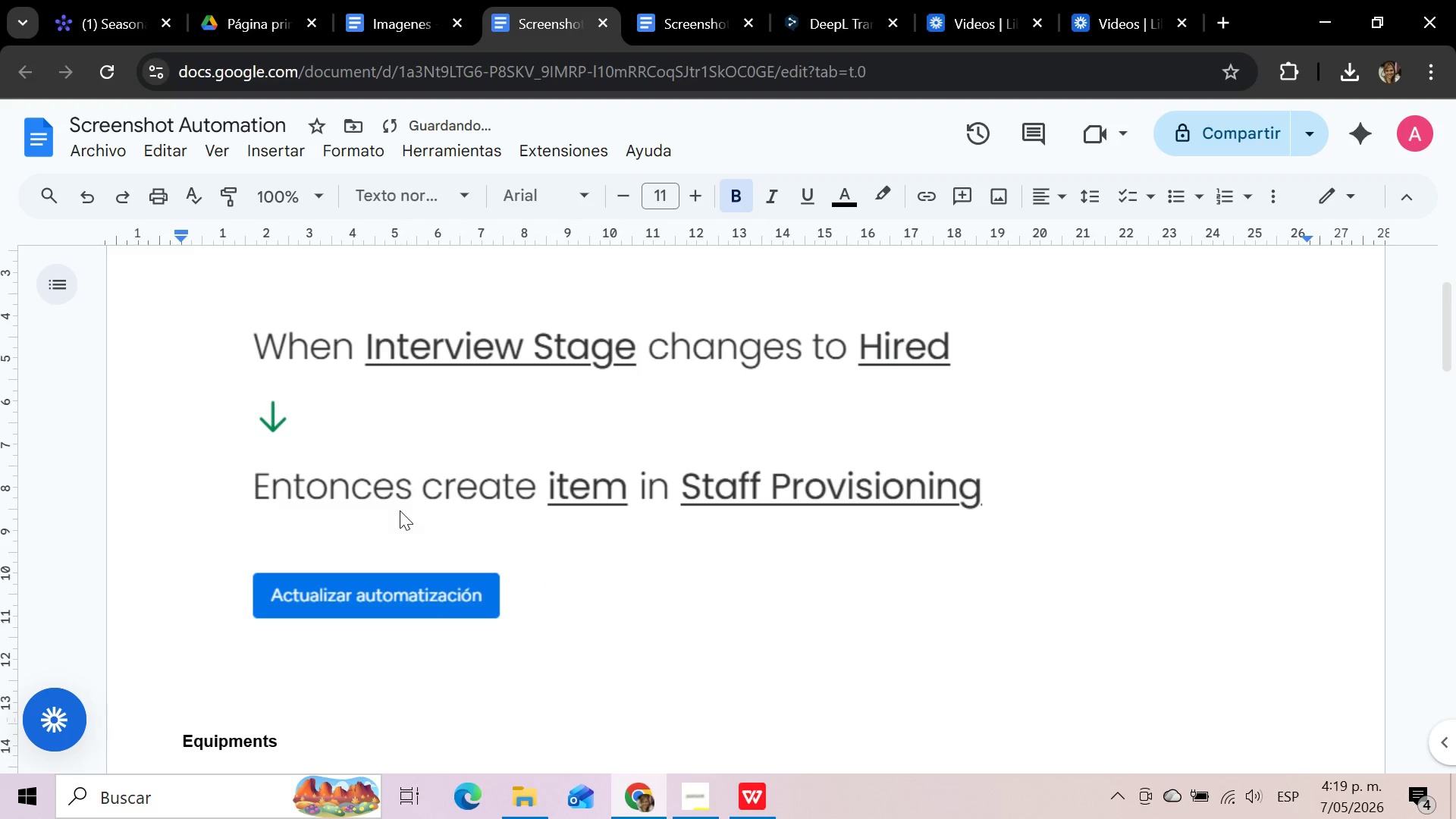 
left_click([410, 484])
 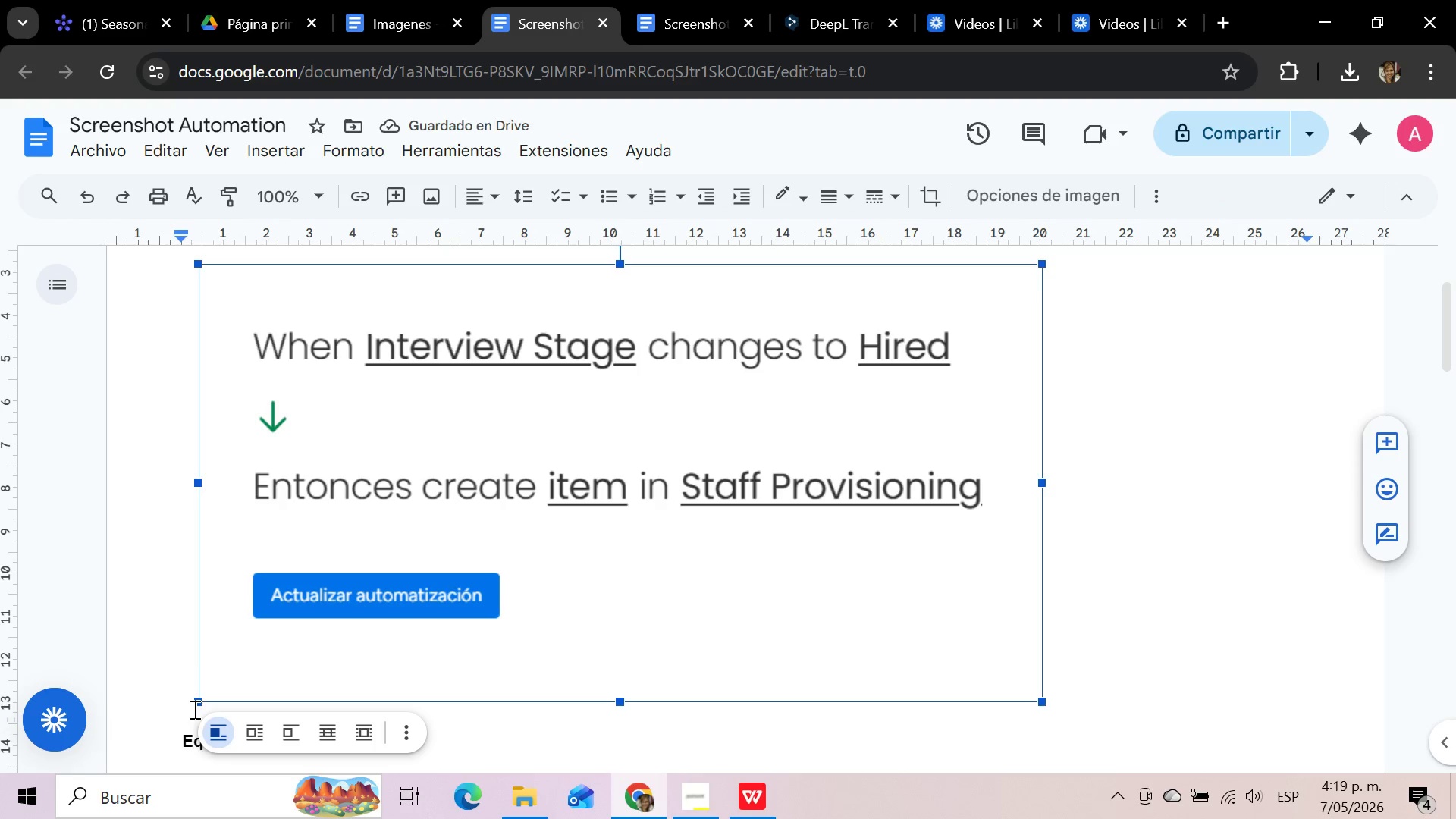 
left_click_drag(start_coordinate=[199, 698], to_coordinate=[526, 459])
 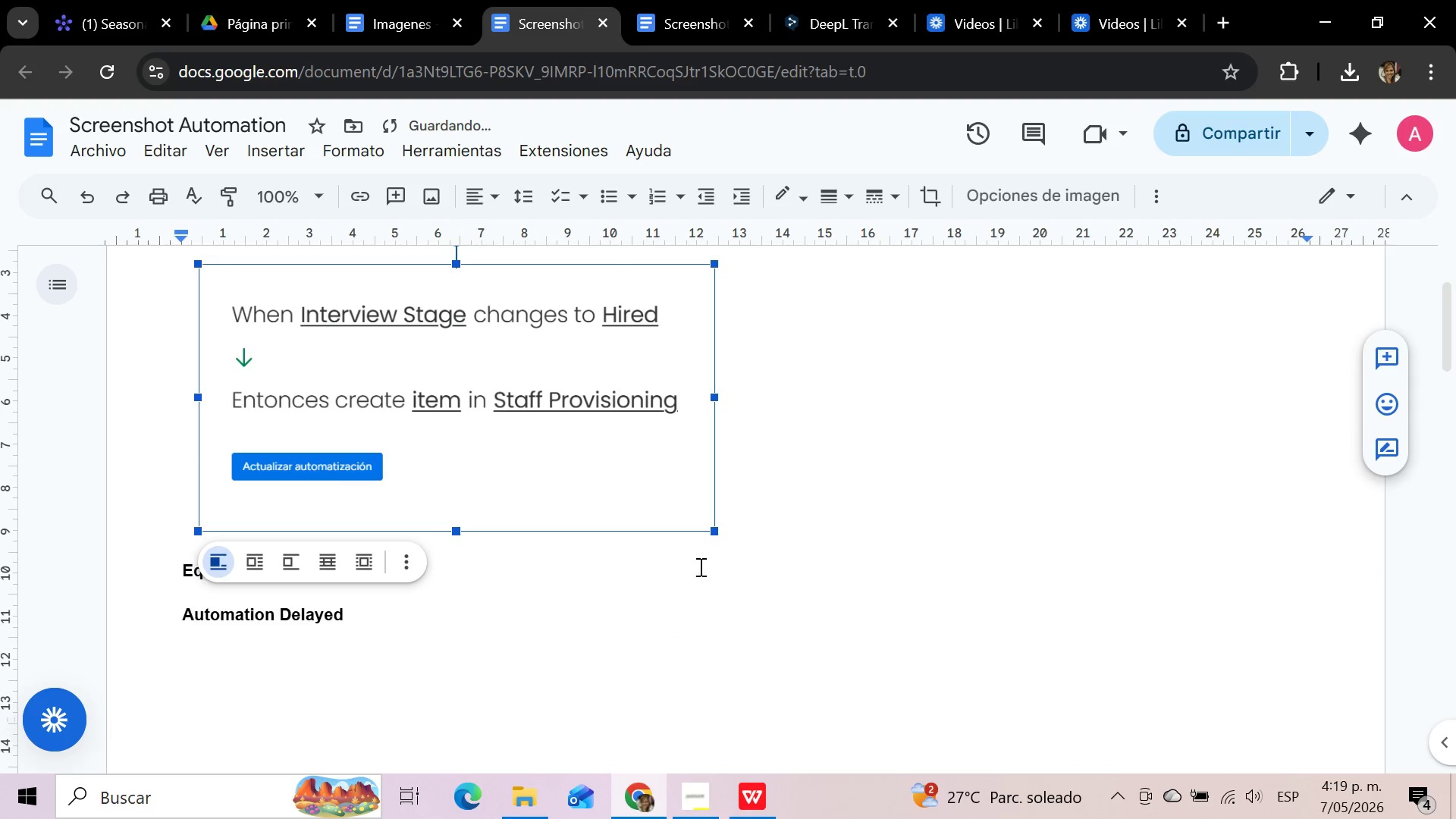 
scroll: coordinate [679, 644], scroll_direction: up, amount: 4.0
 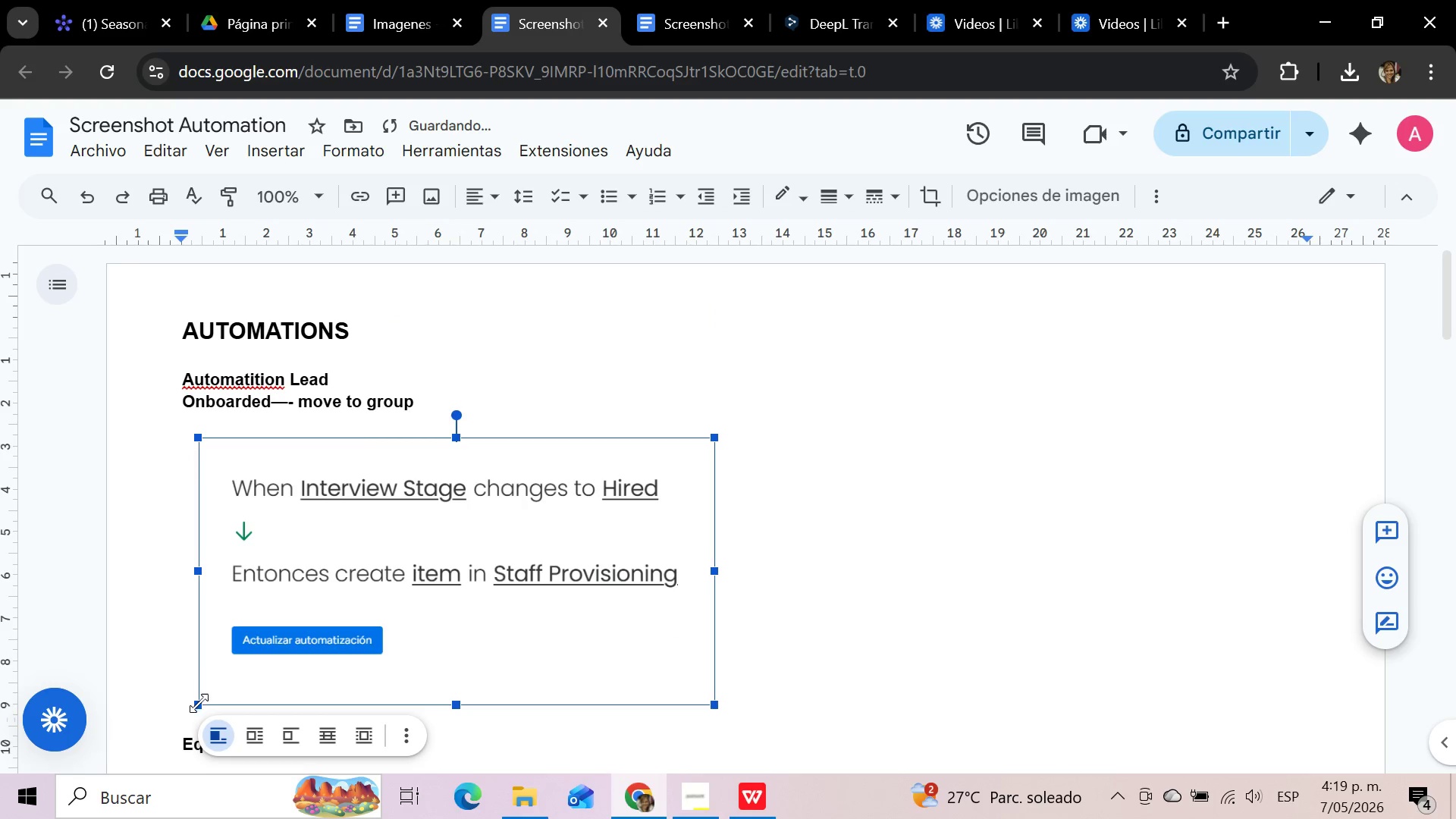 
left_click_drag(start_coordinate=[200, 703], to_coordinate=[294, 645])
 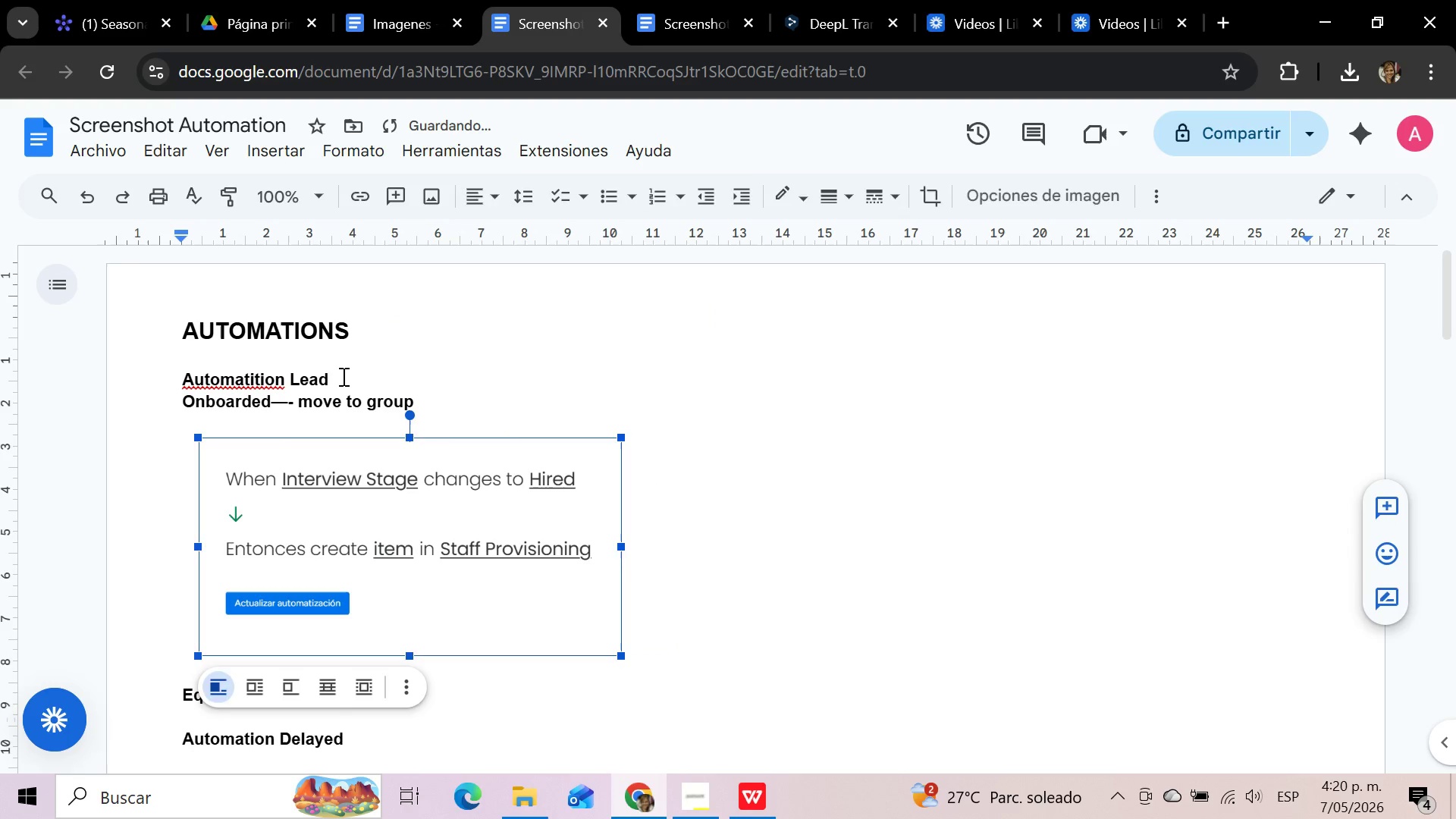 
left_click([342, 376])
 